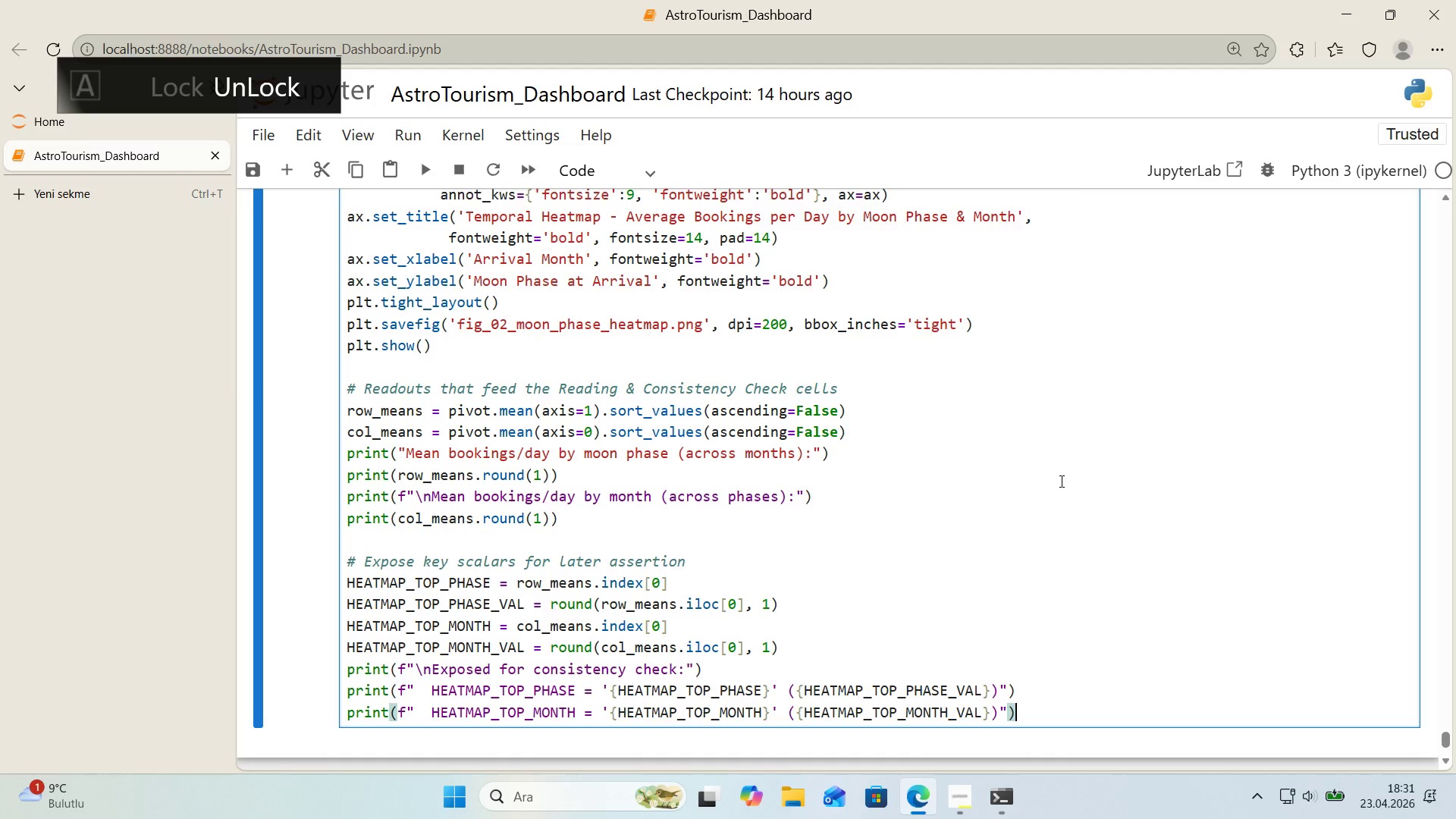 
key(Shift+Enter)
 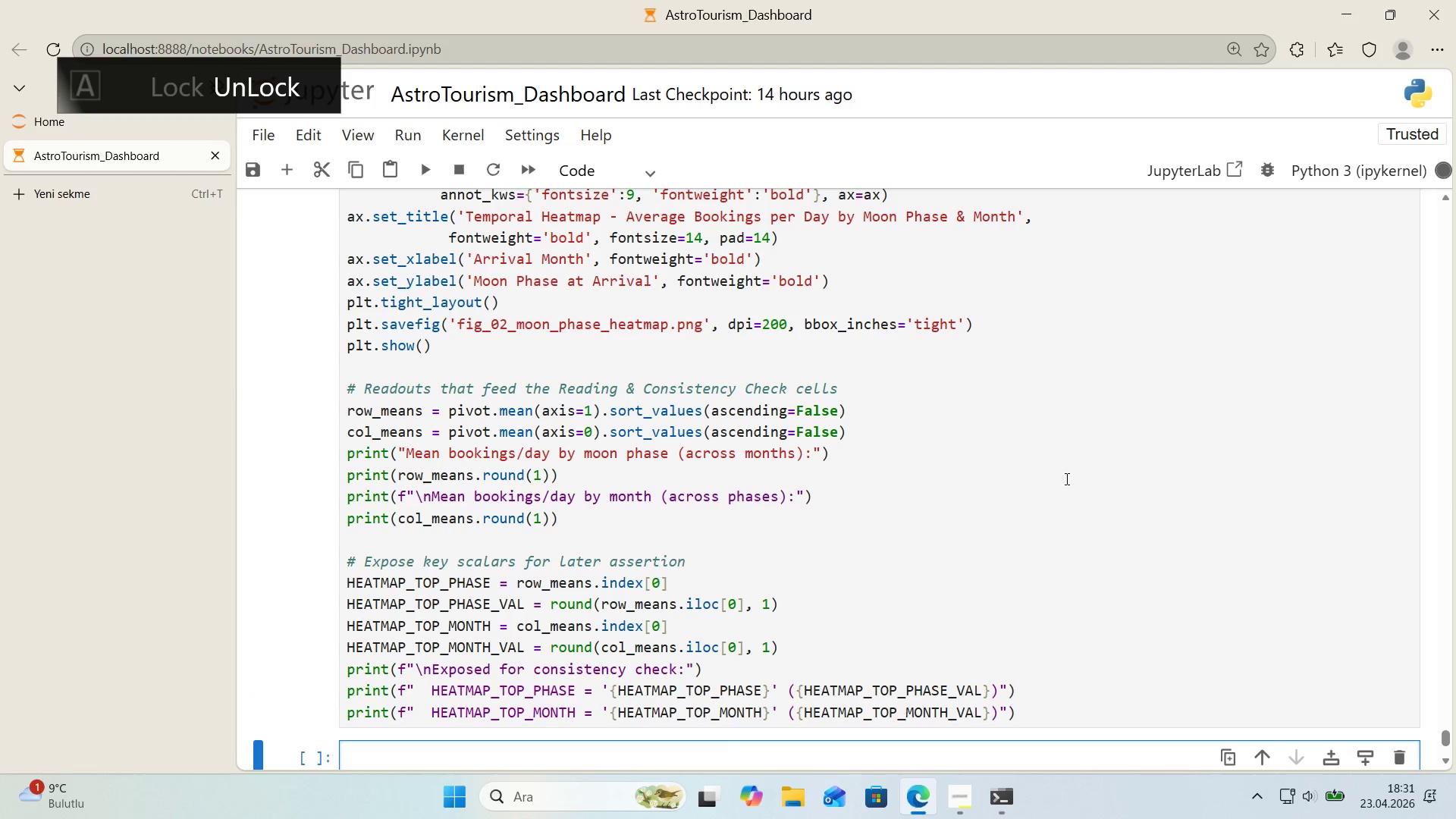 
scroll: coordinate [1067, 484], scroll_direction: down, amount: 4.0
 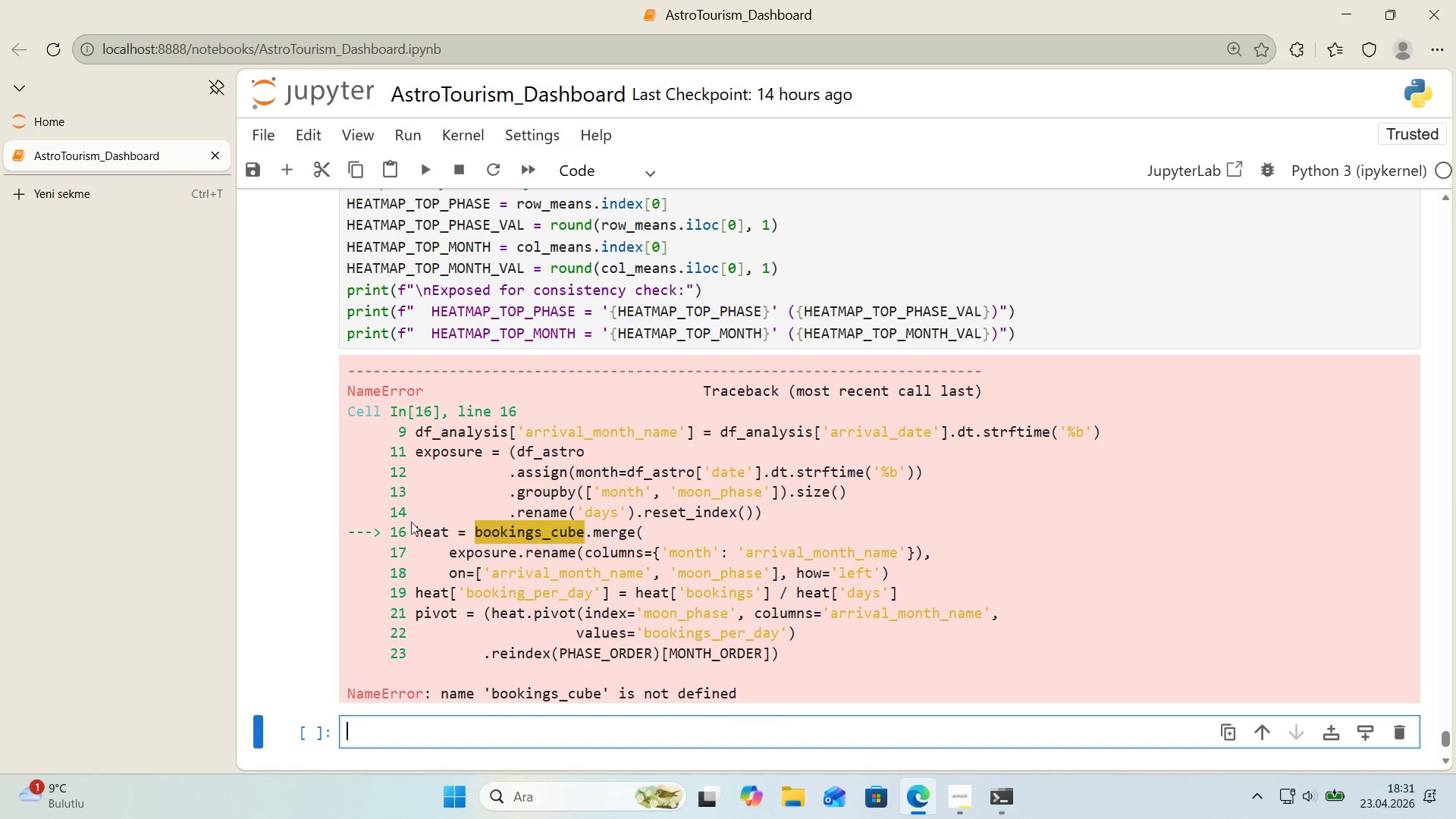 
left_click_drag(start_coordinate=[413, 532], to_coordinate=[692, 524])
 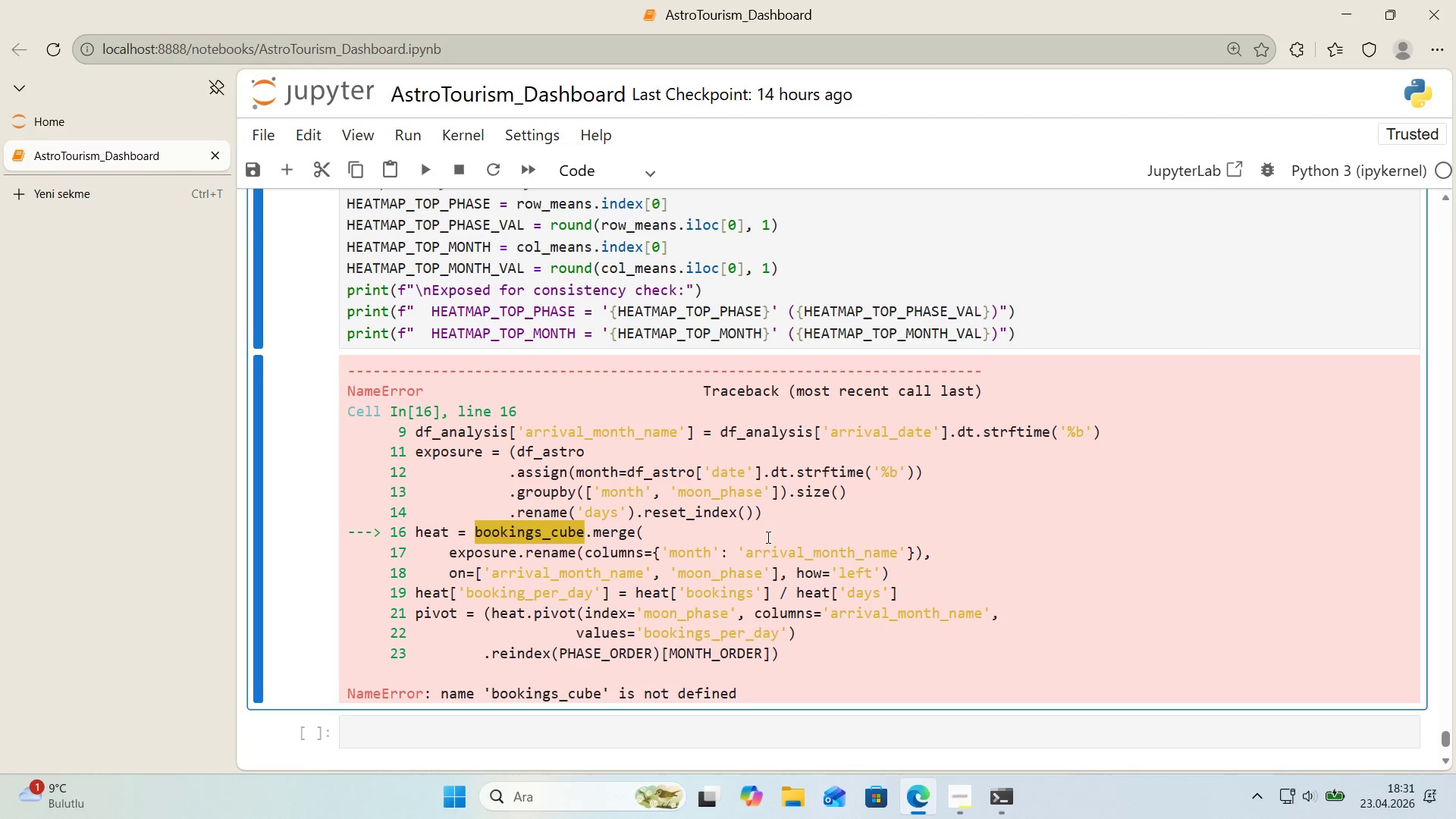 
key(Control+ControlLeft)
 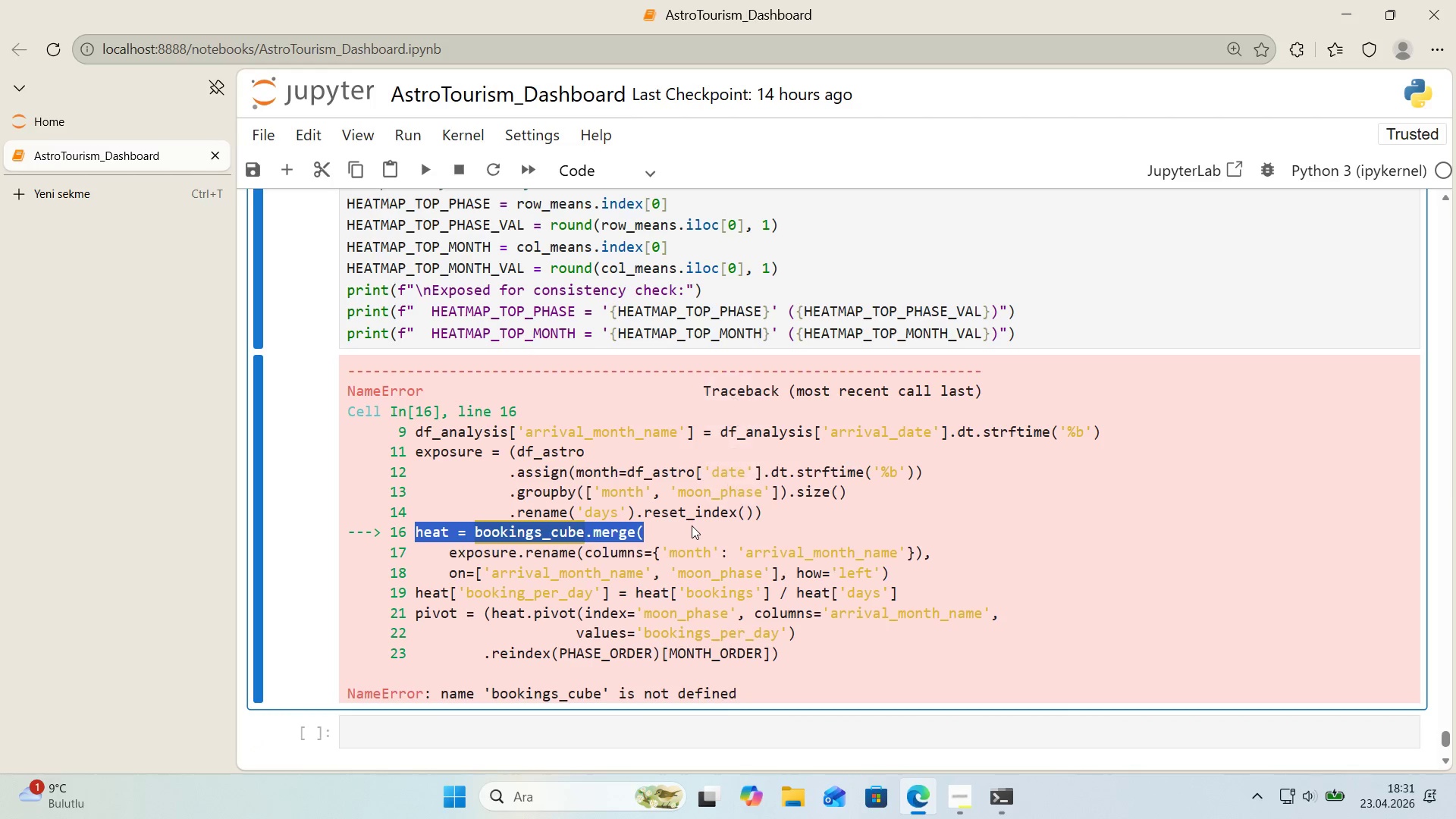 
key(Control+C)
 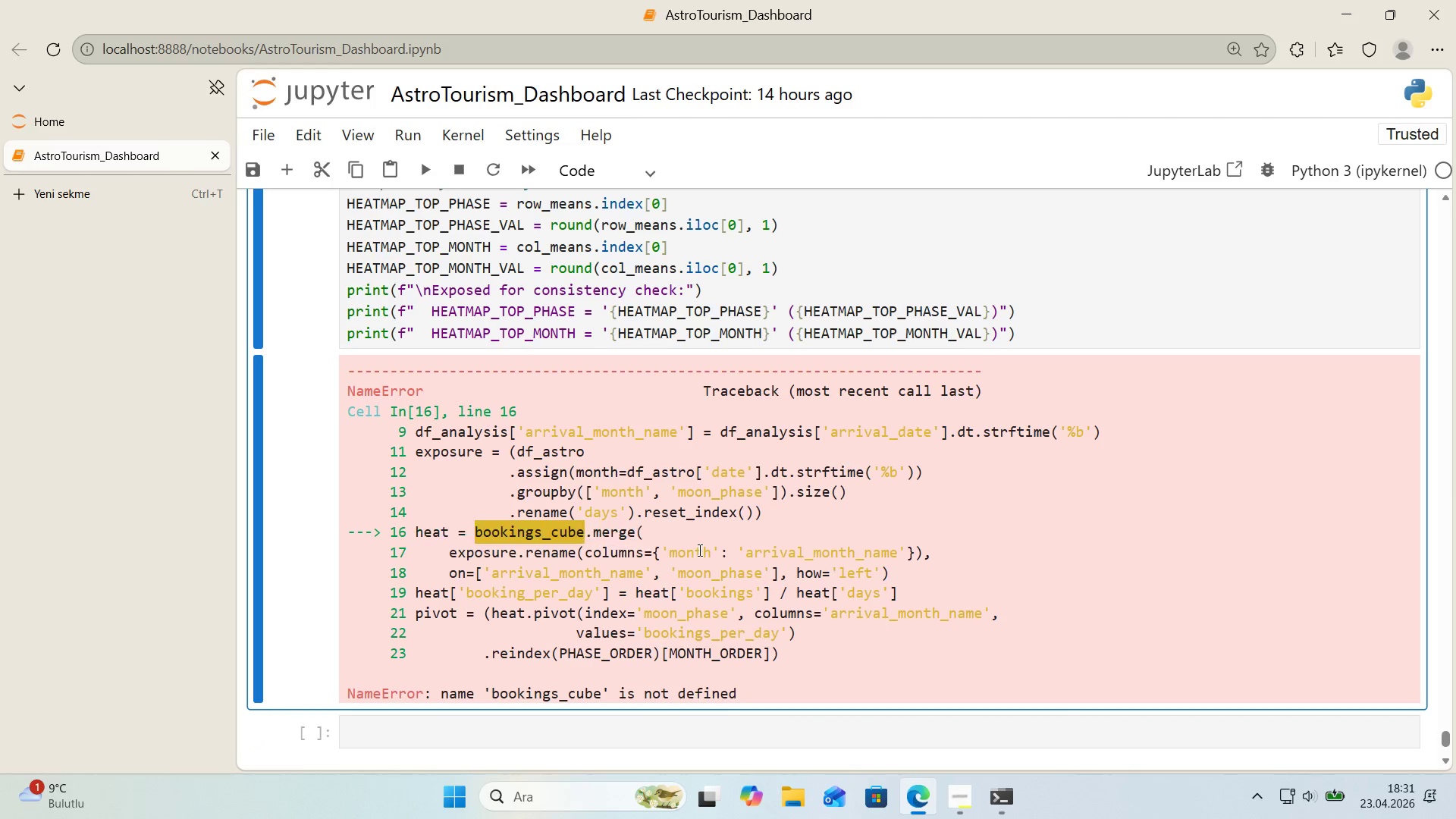 
left_click([698, 550])
 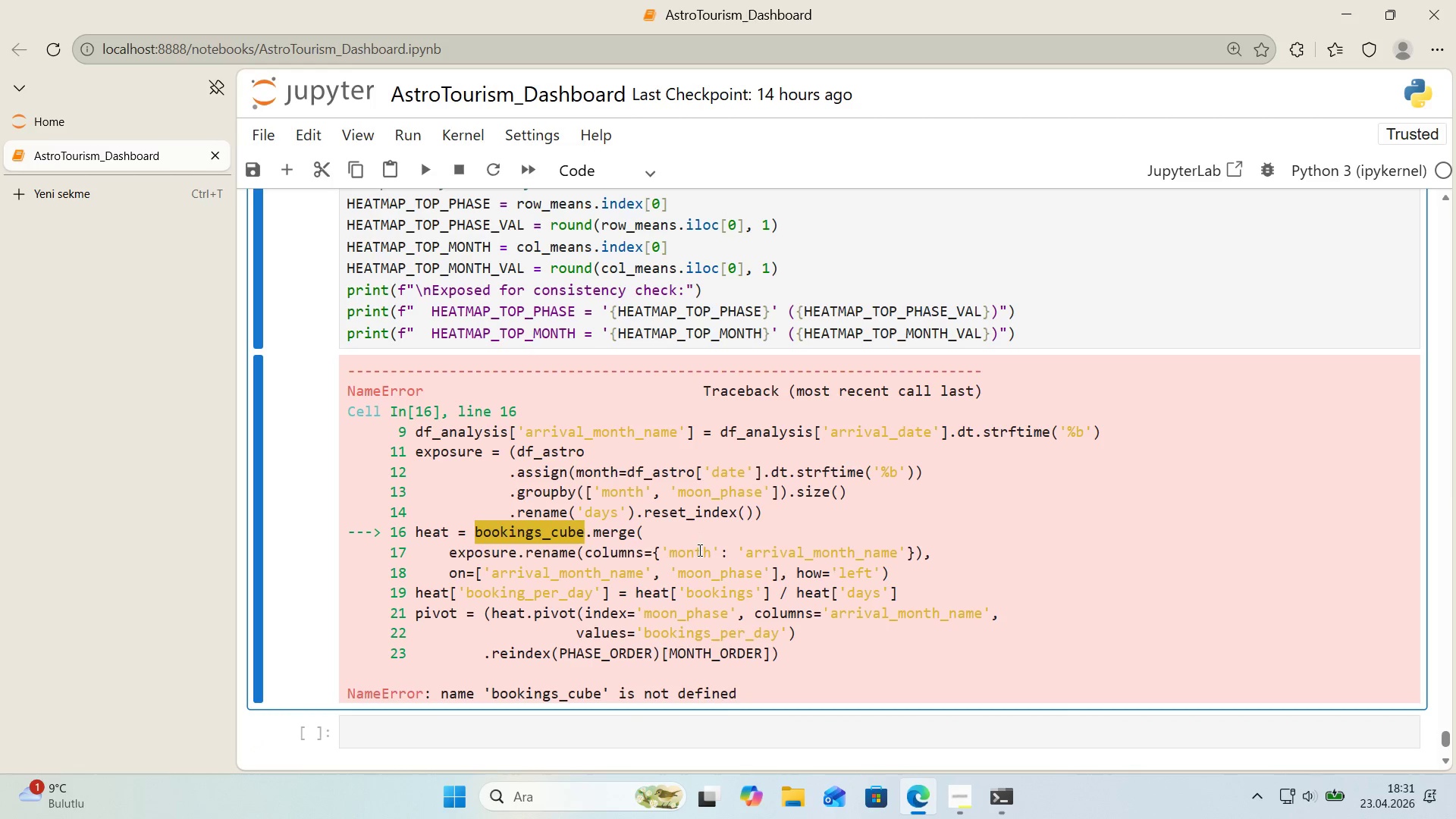 
key(Control+F)
 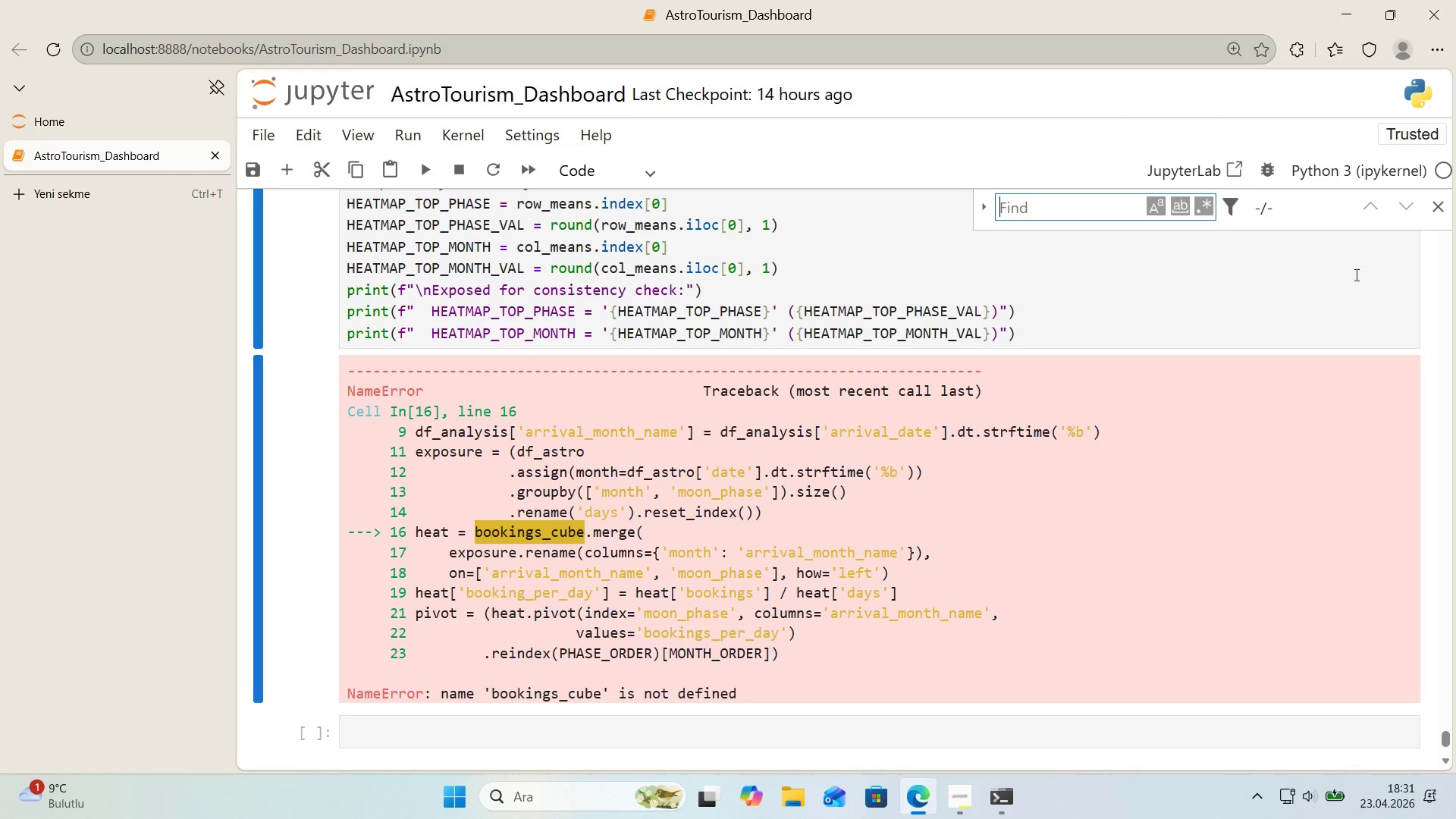 
key(Control+ControlLeft)
 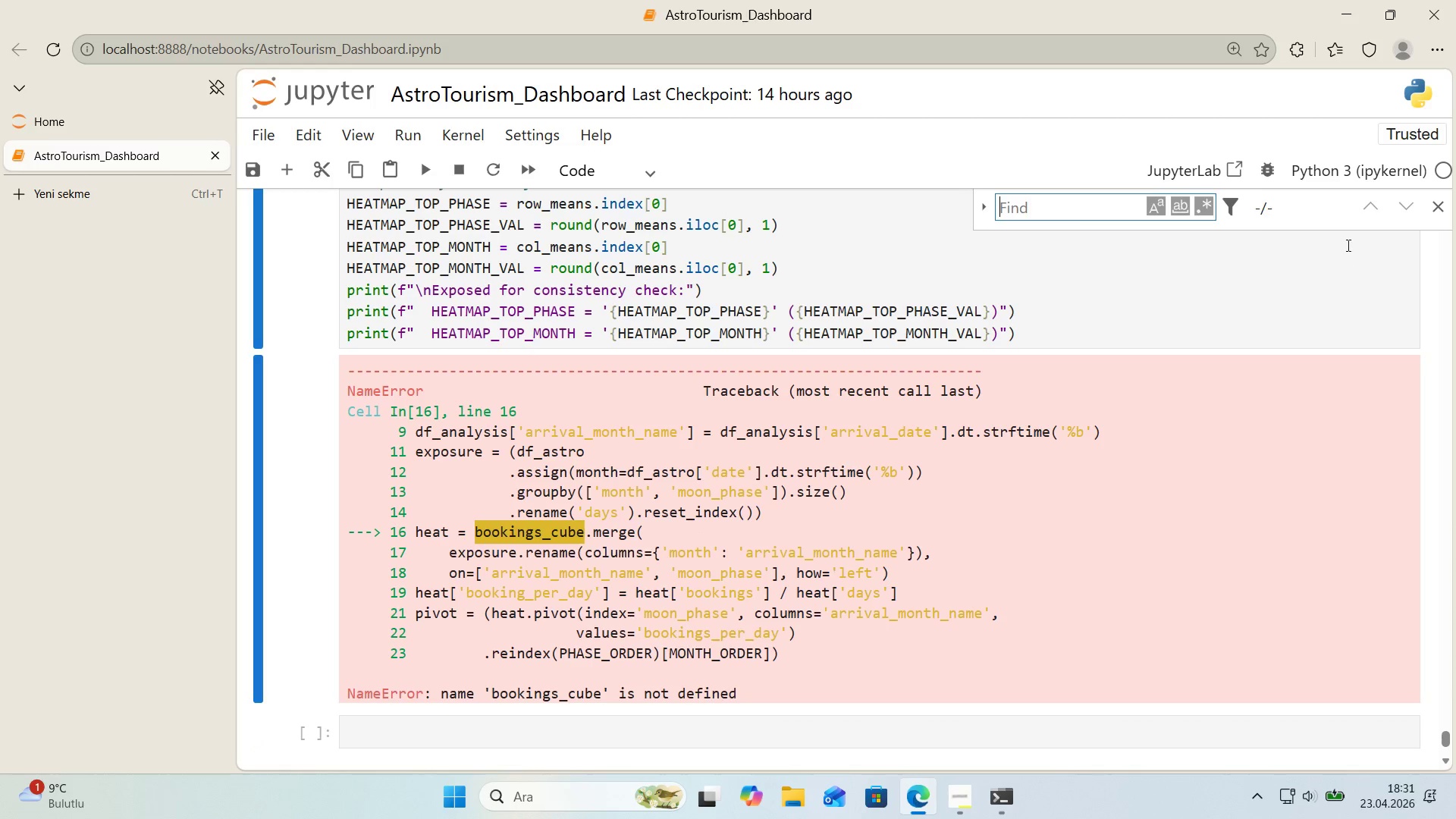 
key(Control+V)
 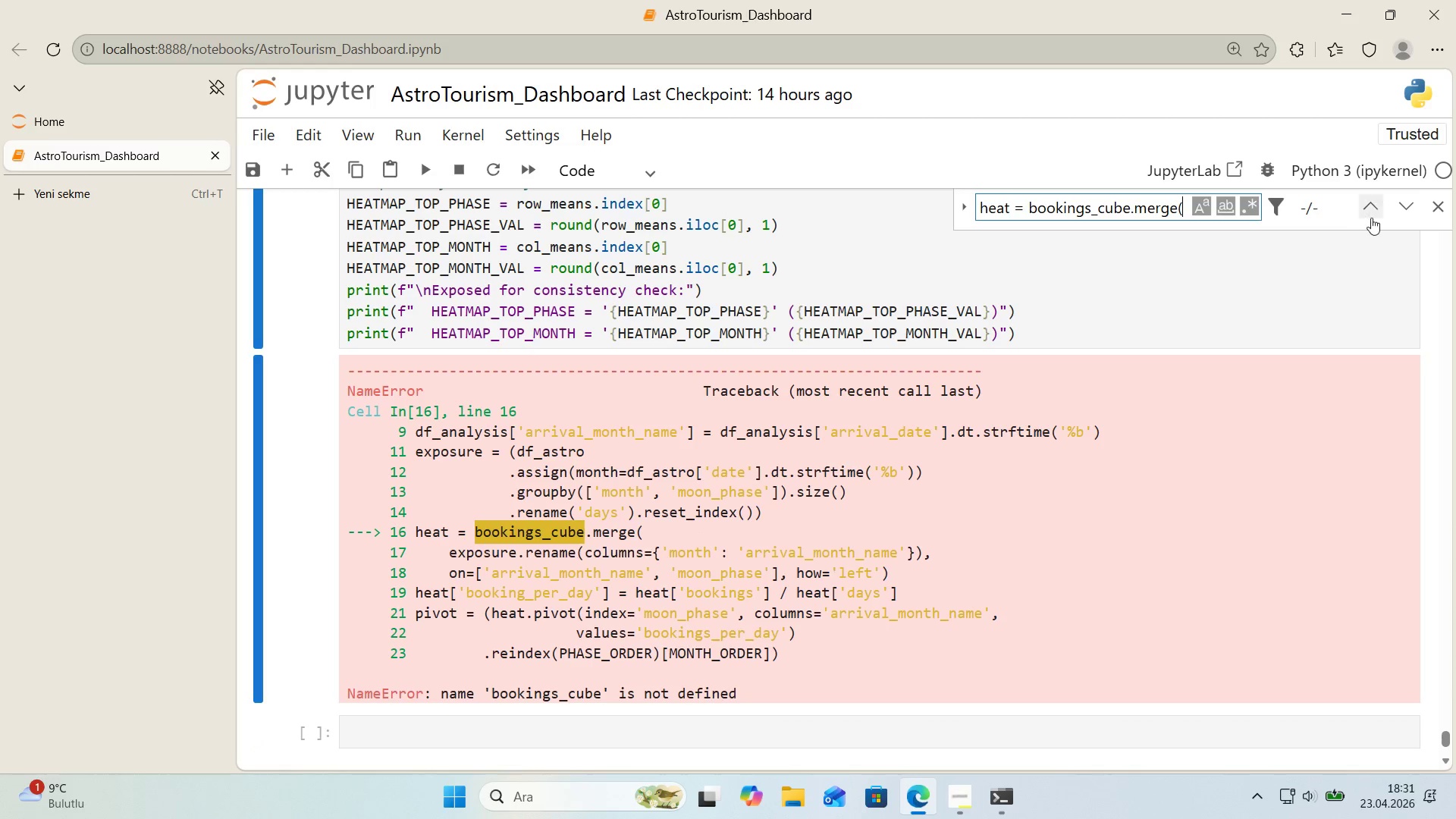 
left_click([1371, 218])
 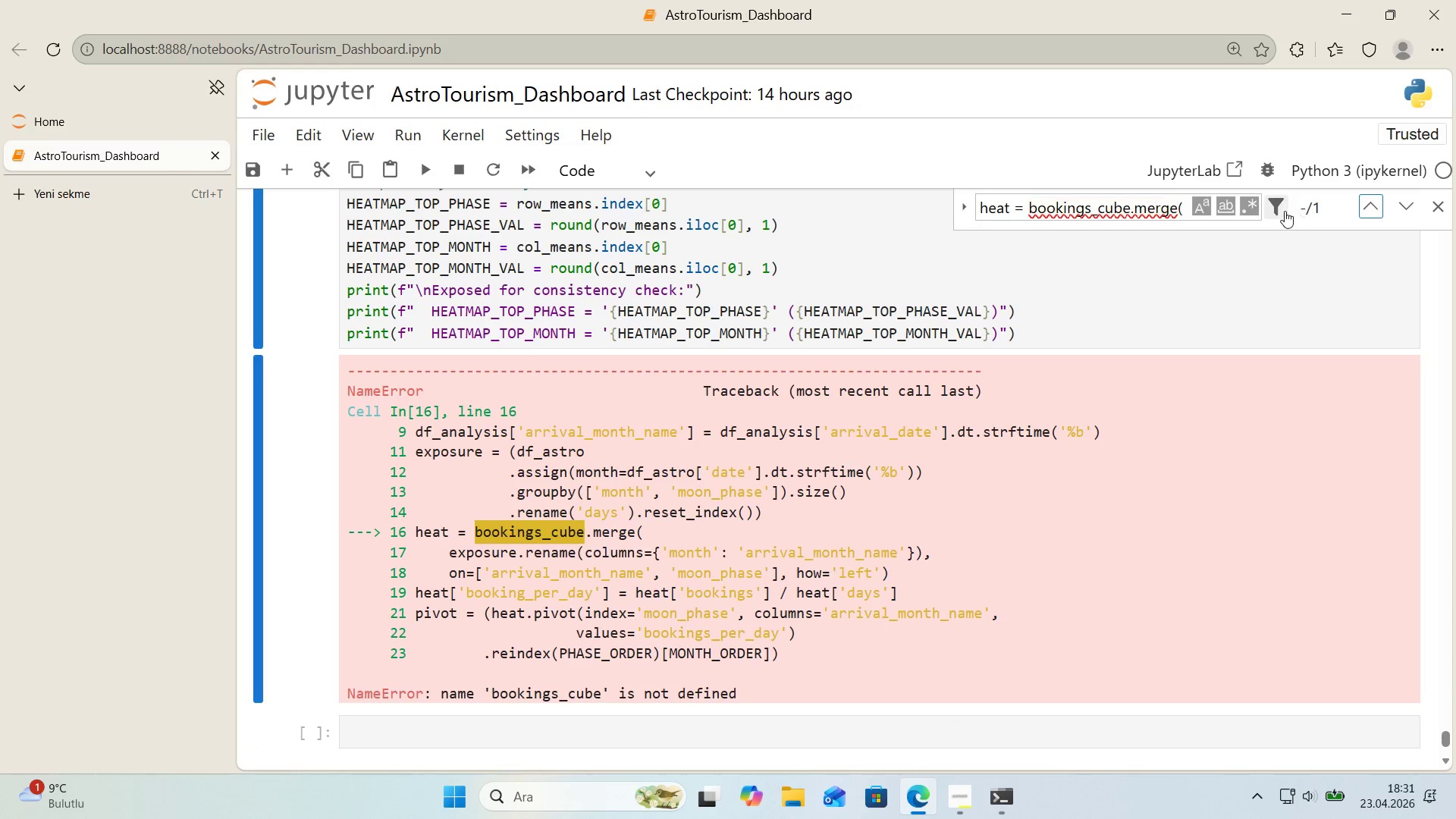 
left_click([1373, 202])
 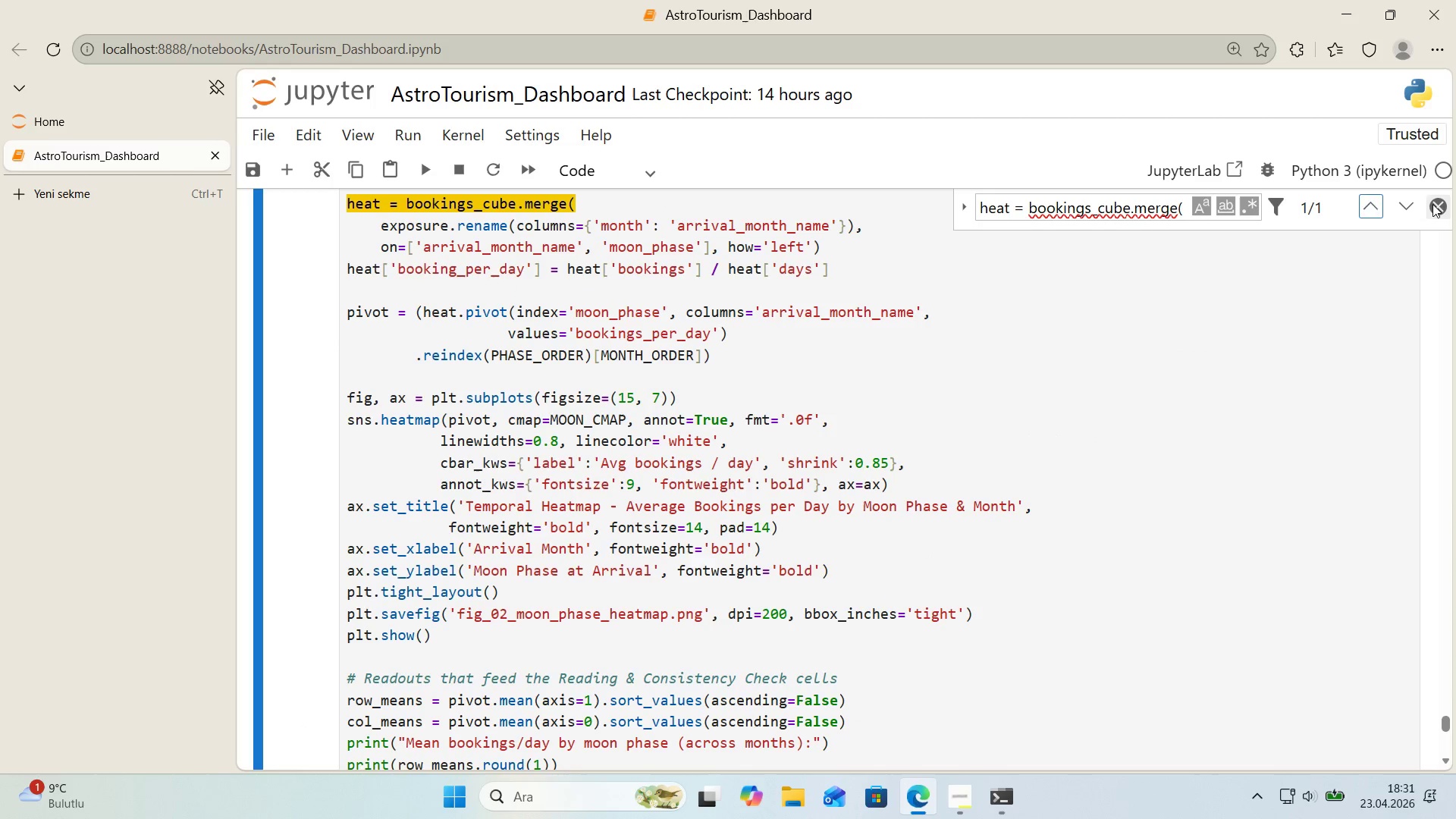 
left_click([1432, 204])
 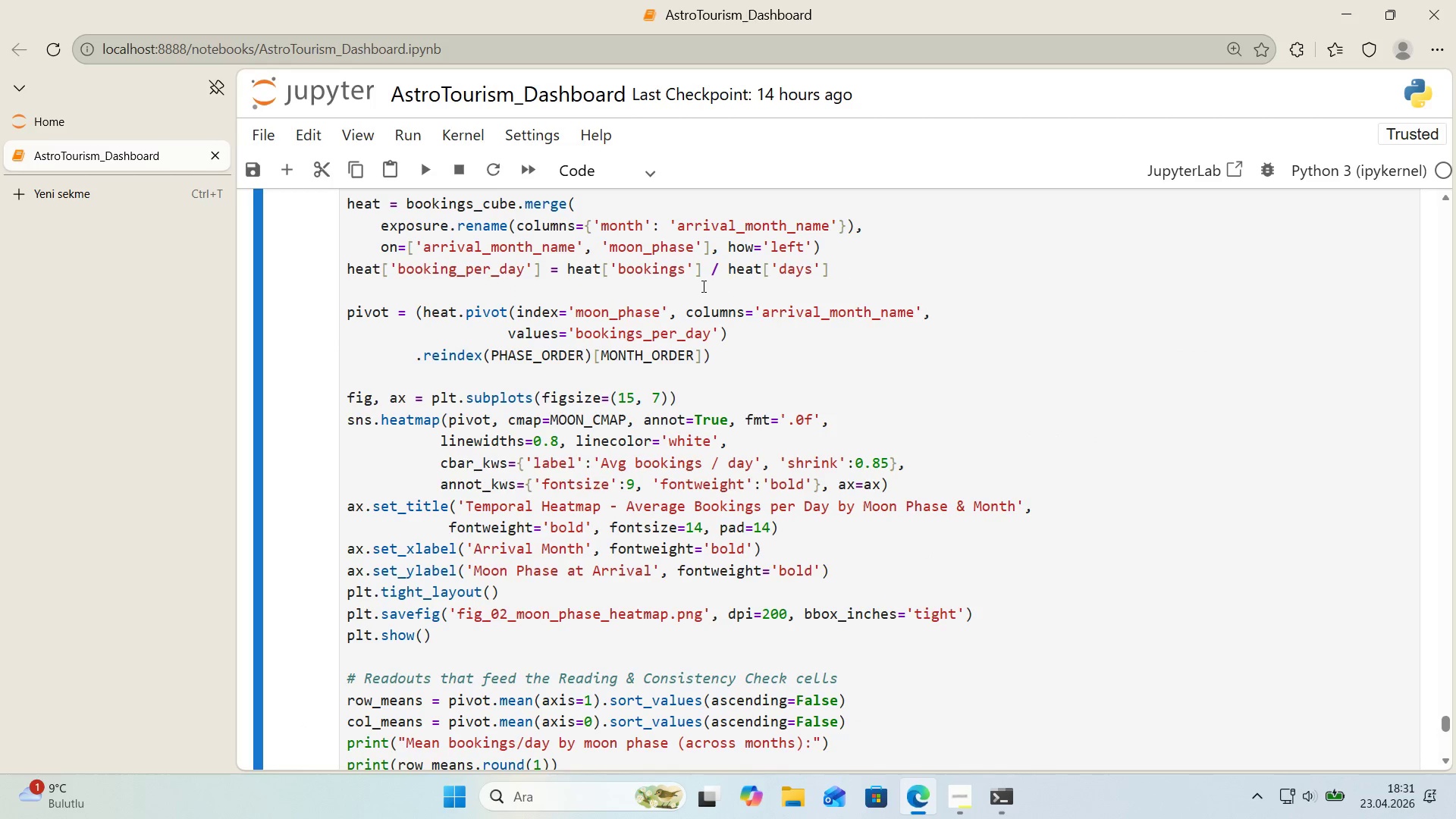 
scroll: coordinate [702, 286], scroll_direction: up, amount: 1.0
 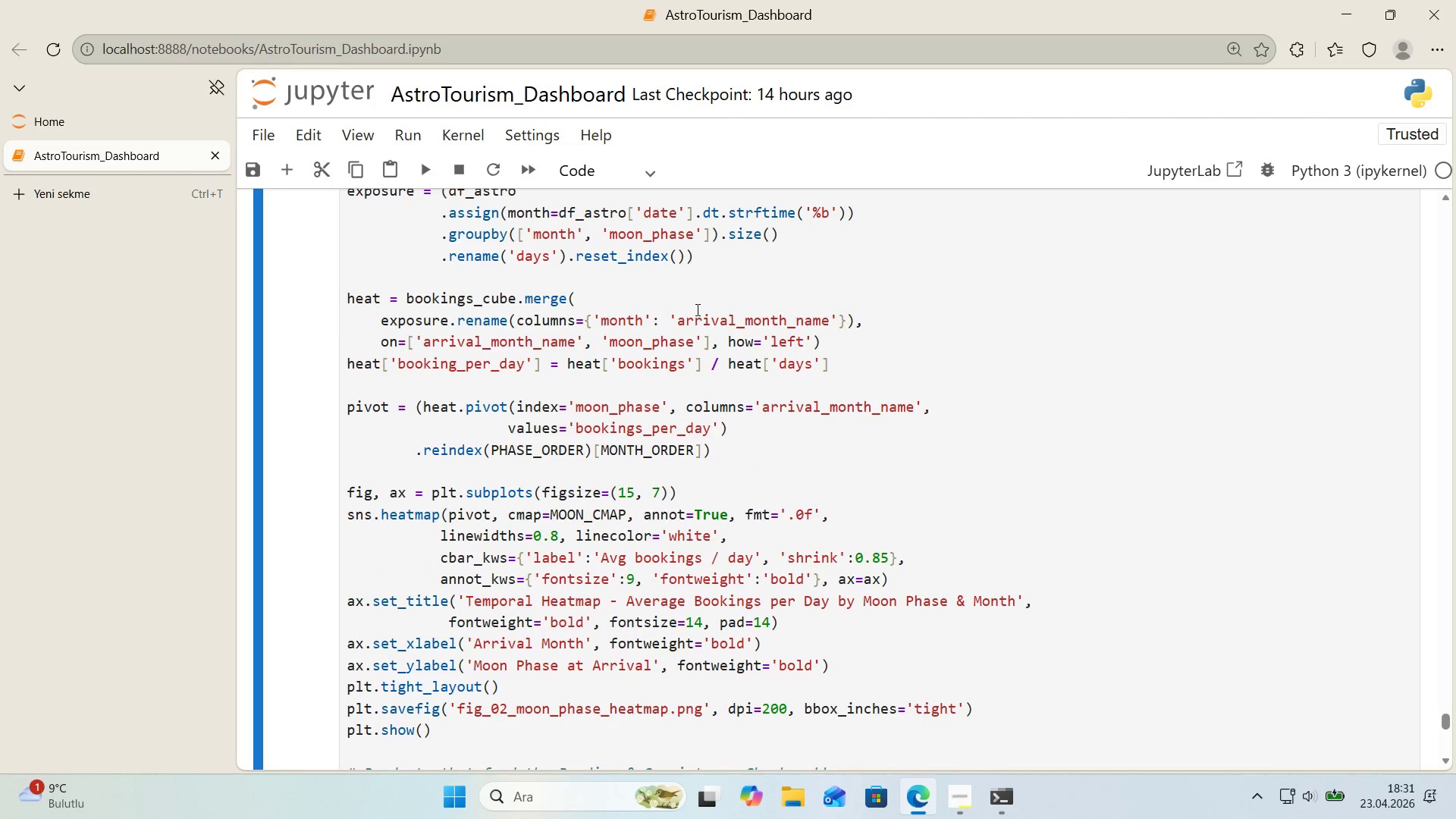 
wait(19.59)
 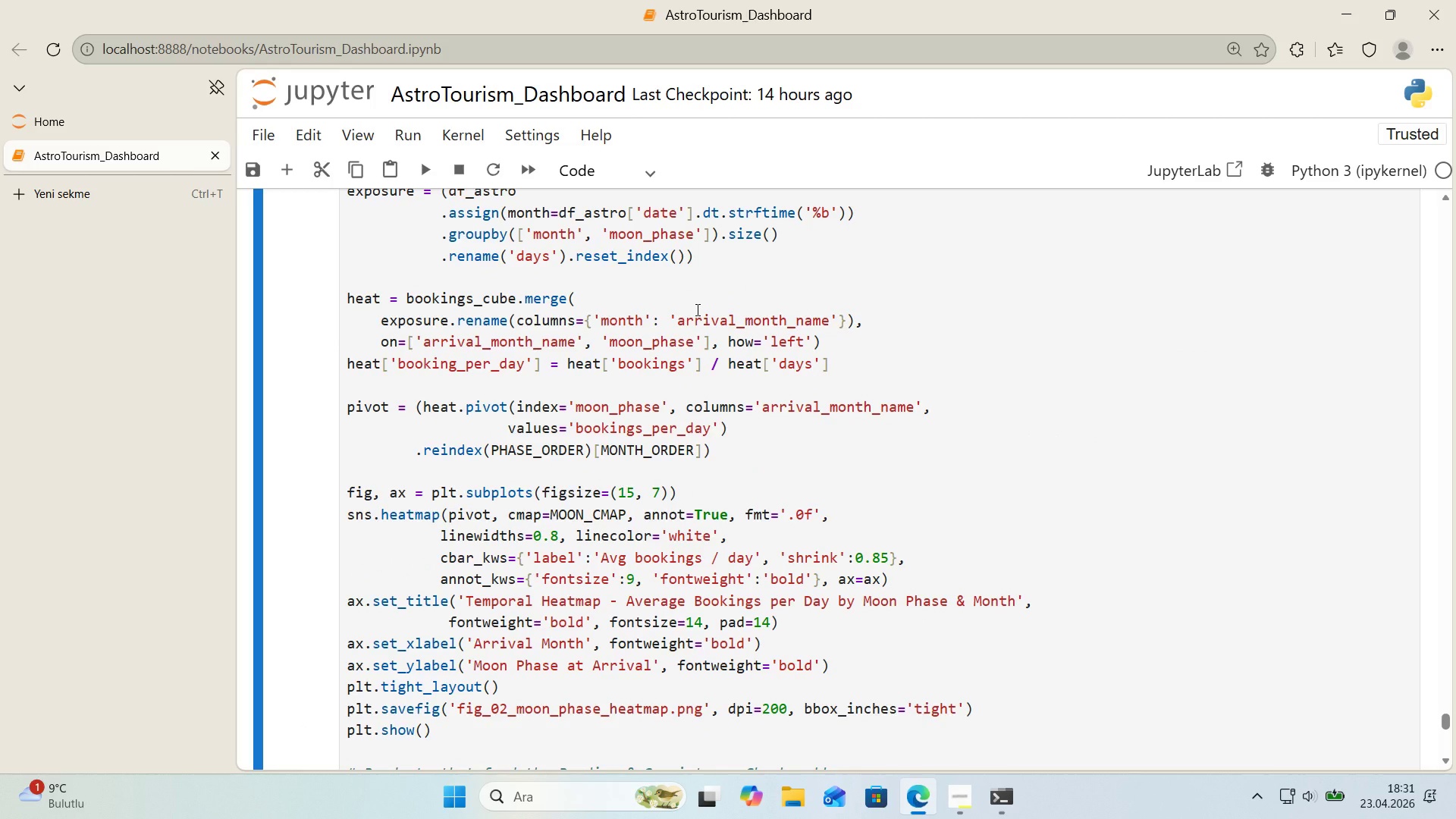 
scroll: coordinate [517, 305], scroll_direction: up, amount: 2.0
 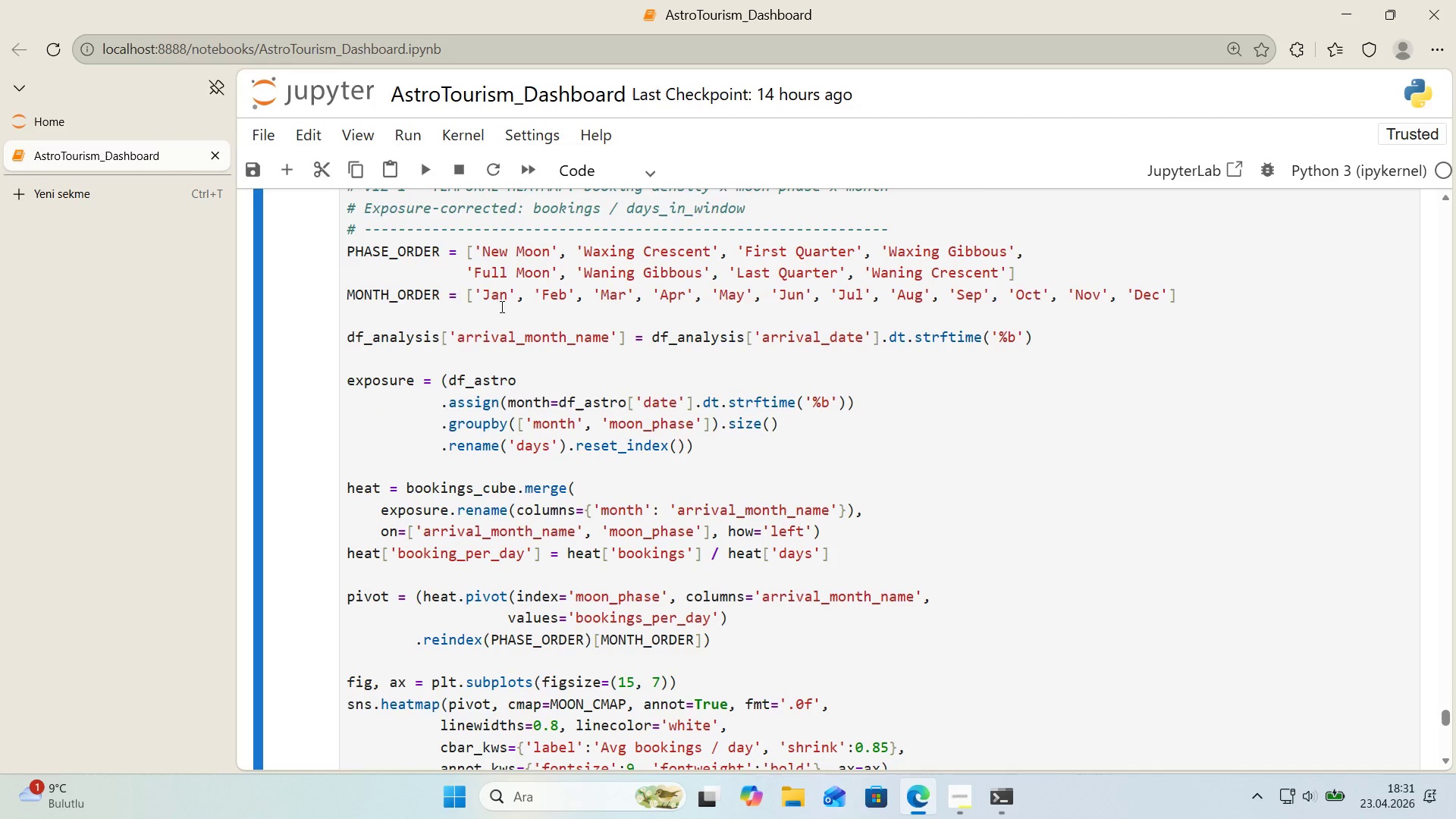 
wait(5.7)
 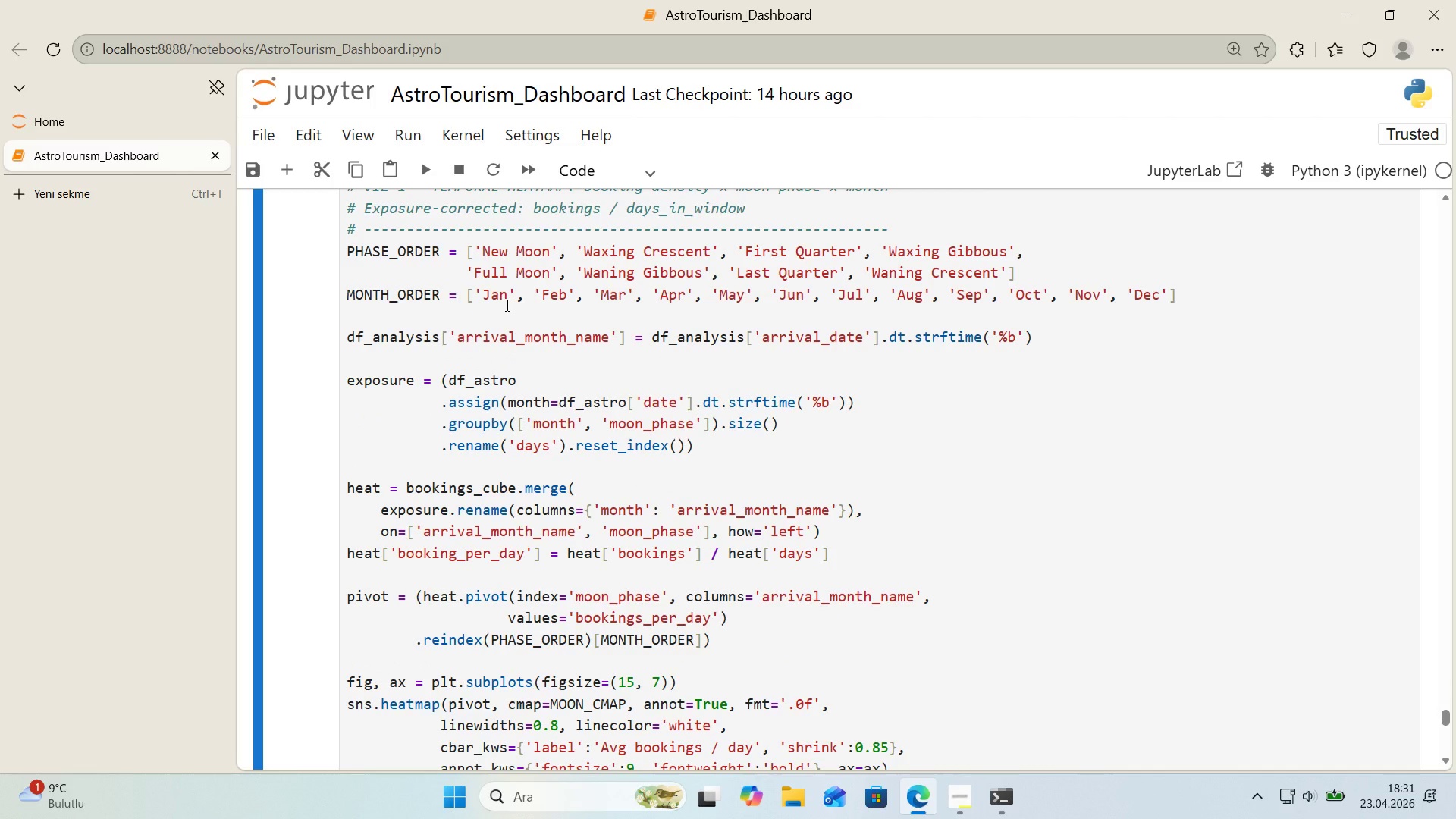 
left_click([731, 450])
 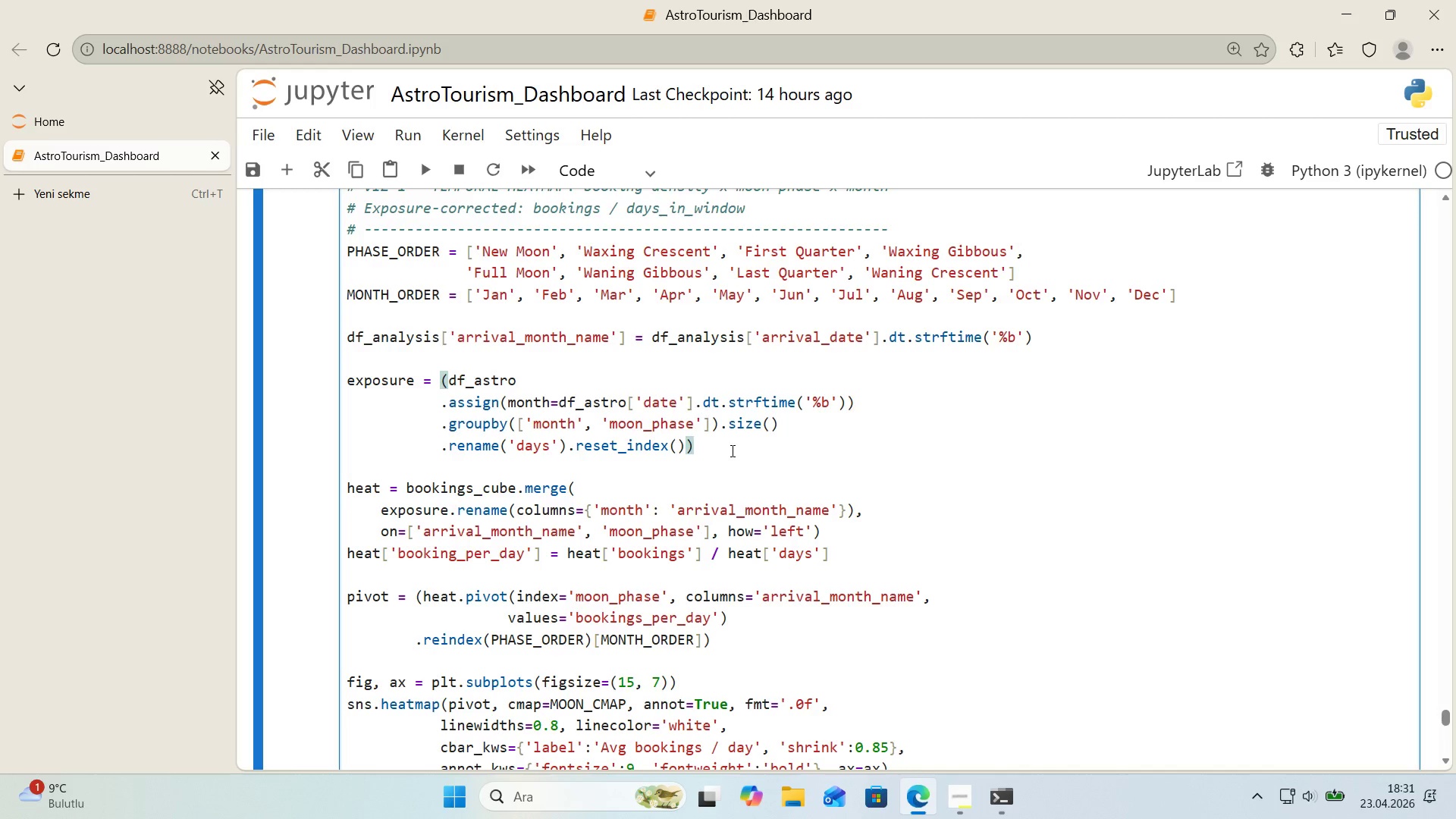 
key(Enter)
 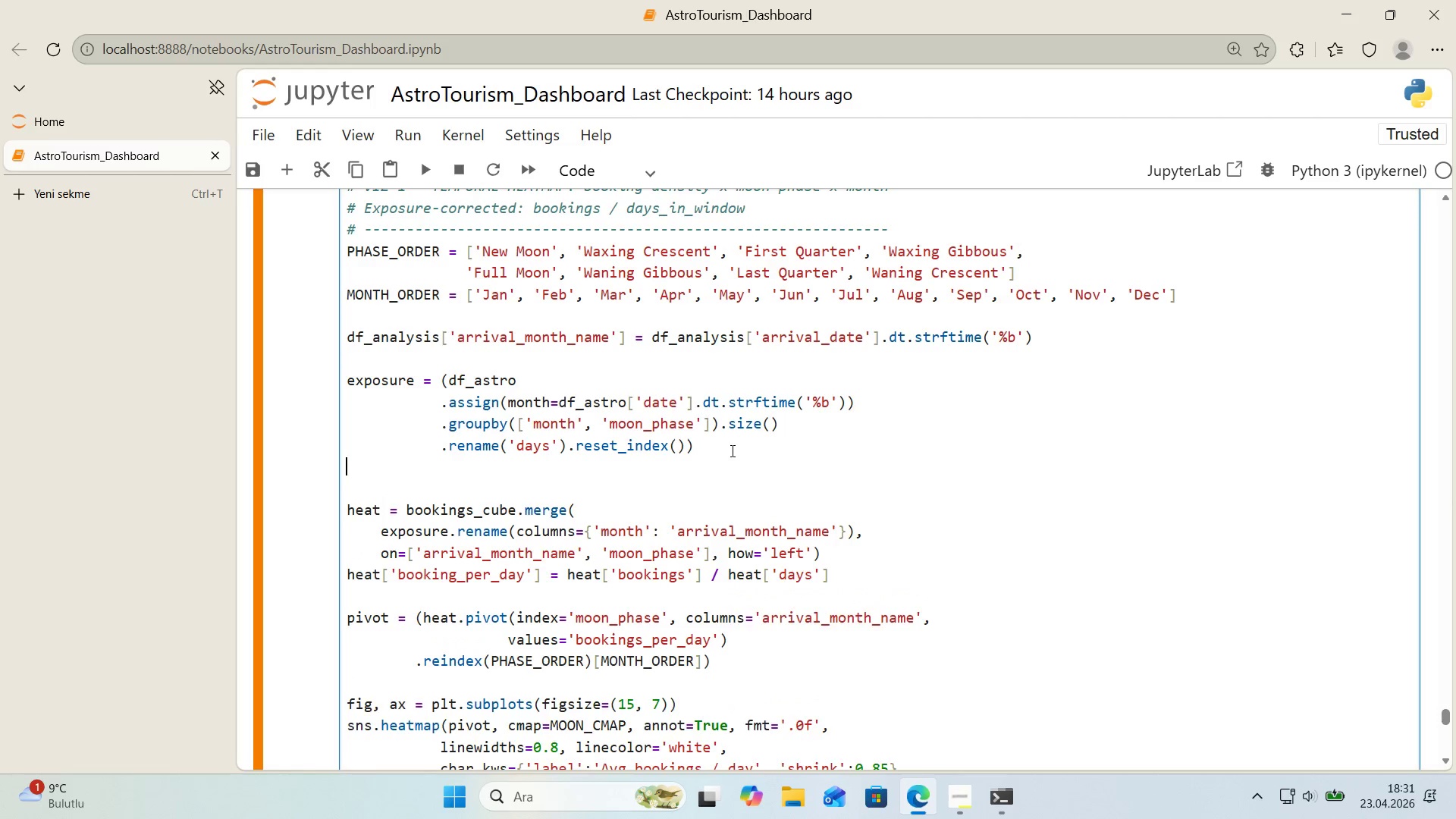 
key(Enter)
 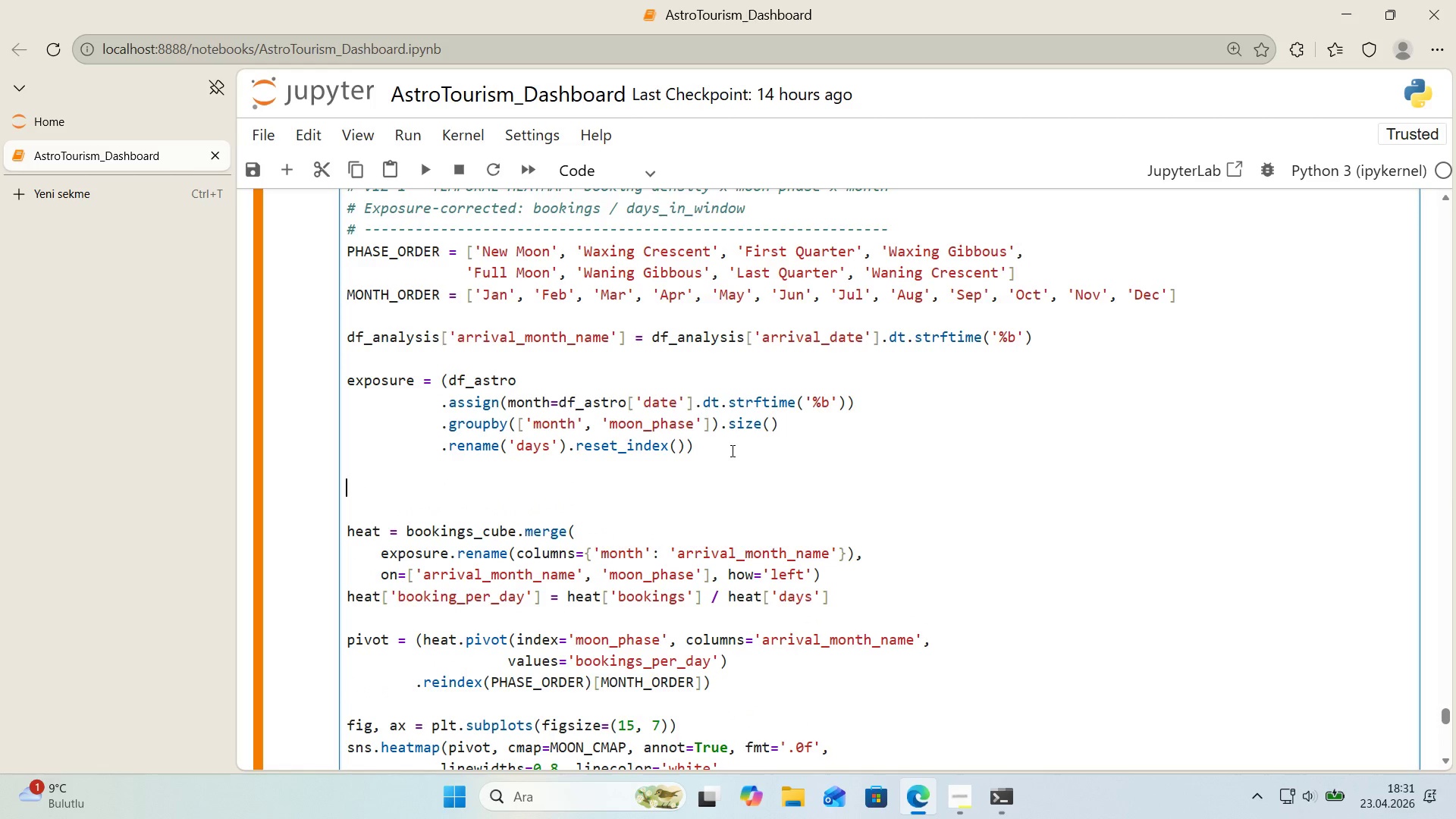 
type(book'ngs_cube ) *()
 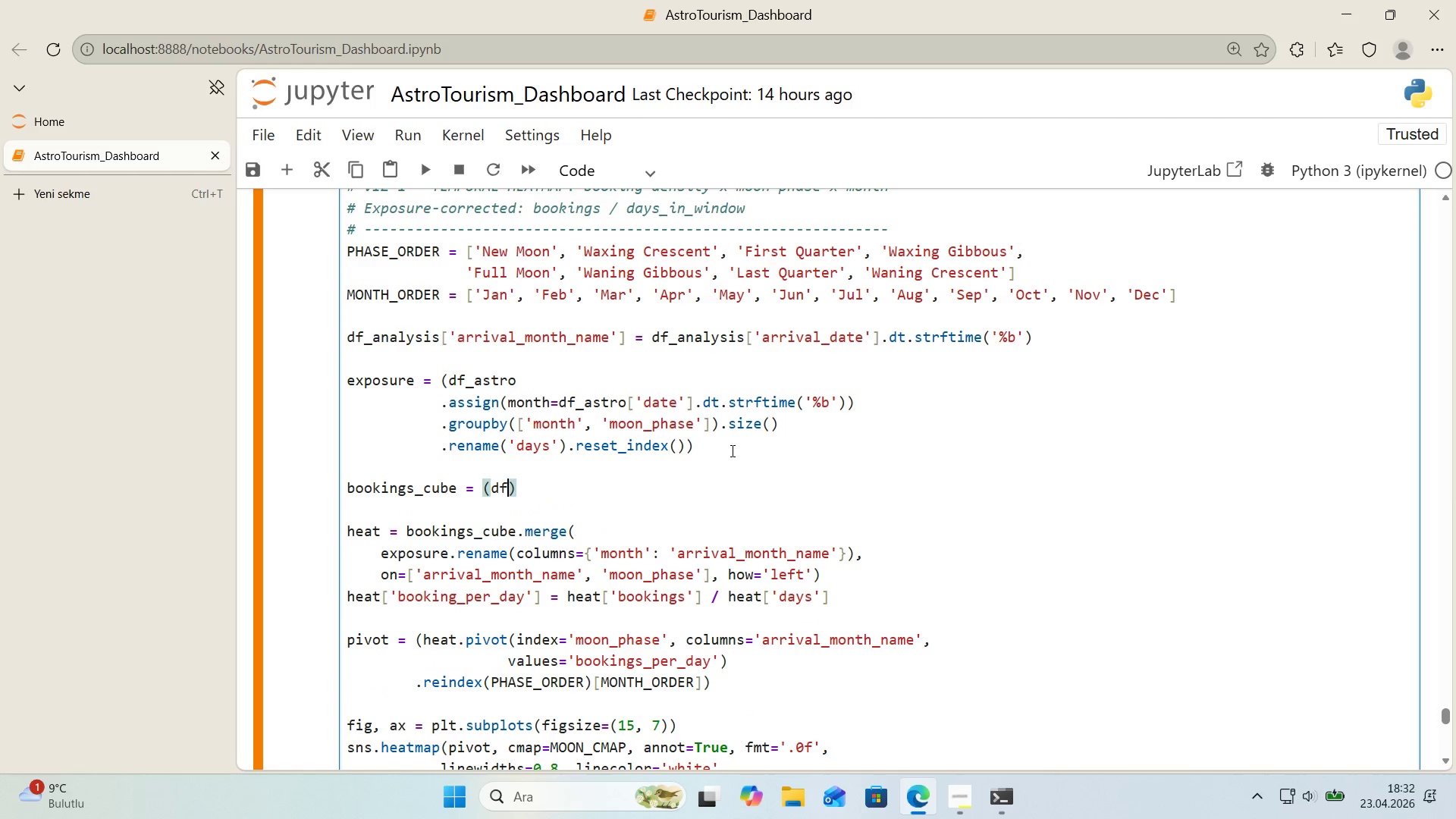 
 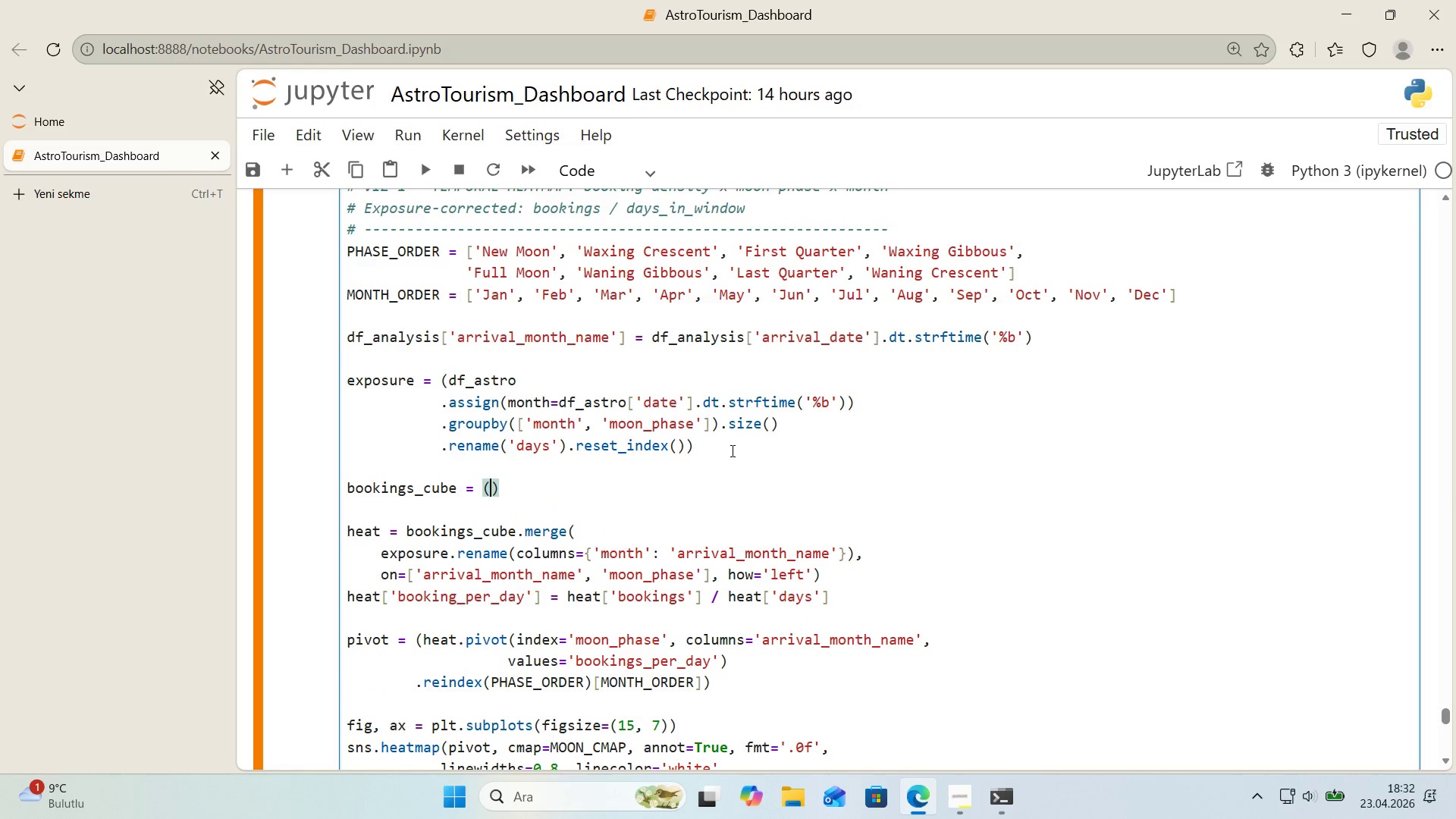 
key(ArrowLeft)
 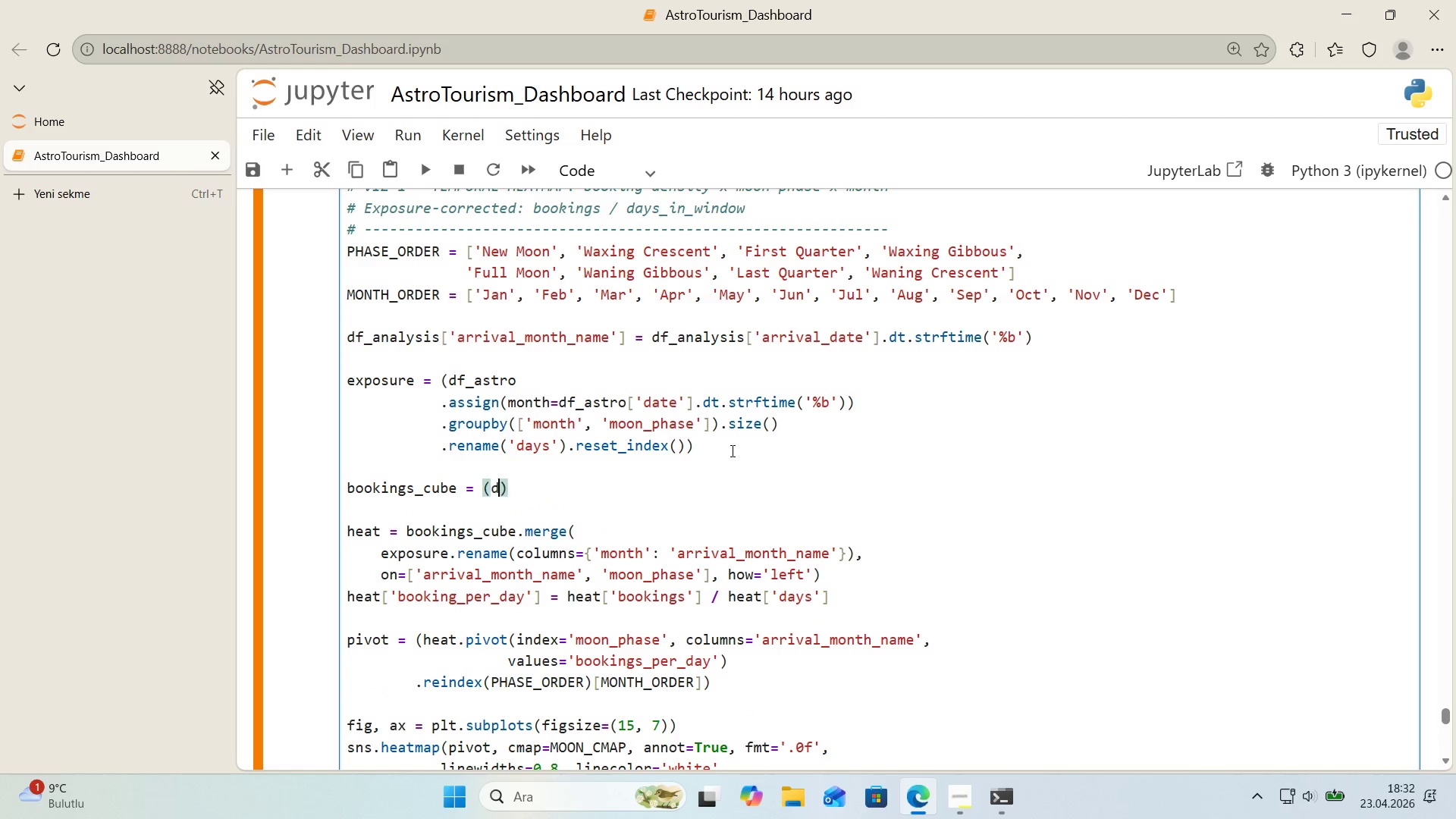 
type(df_analys's)
 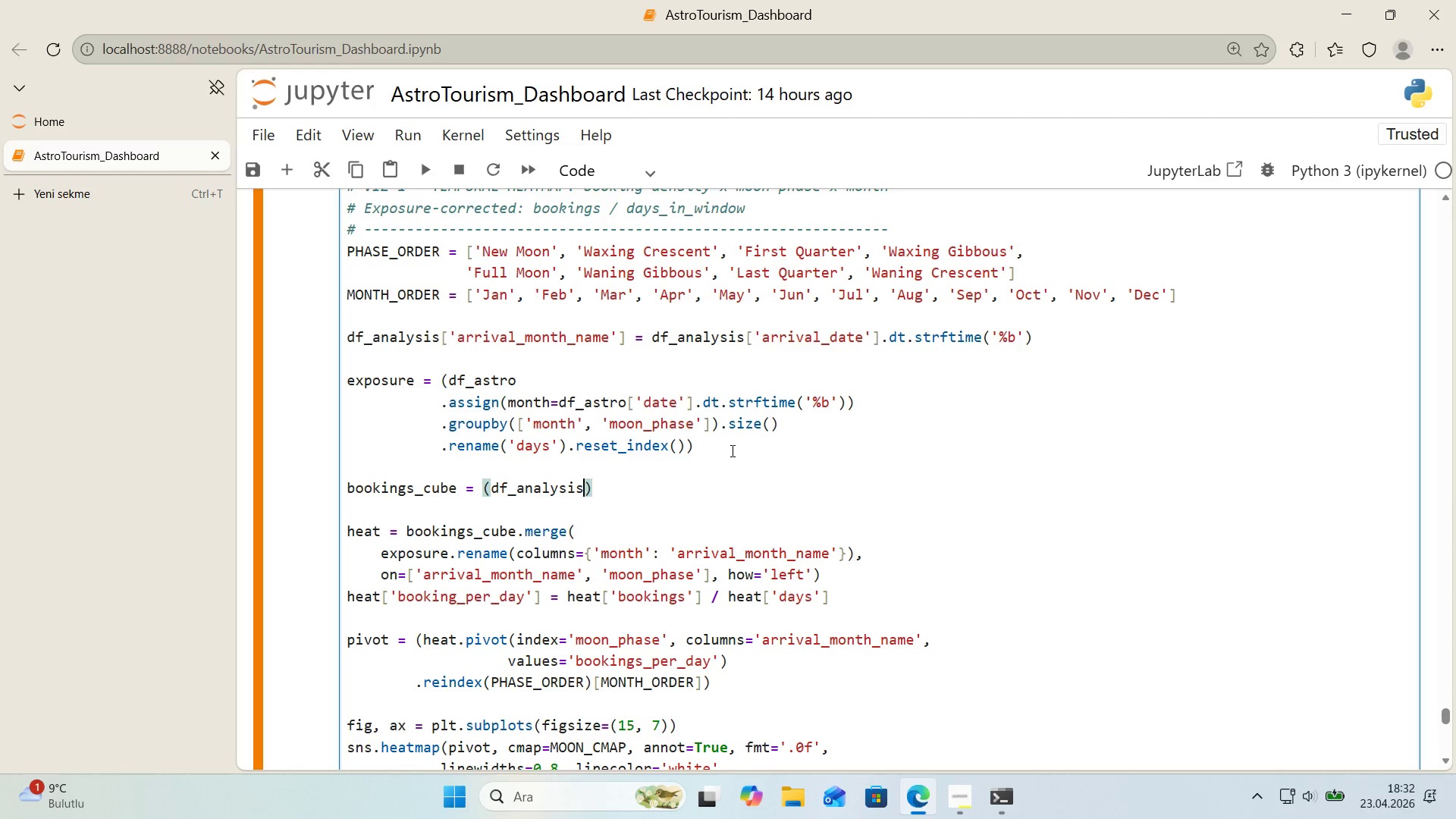 
key(Enter)
 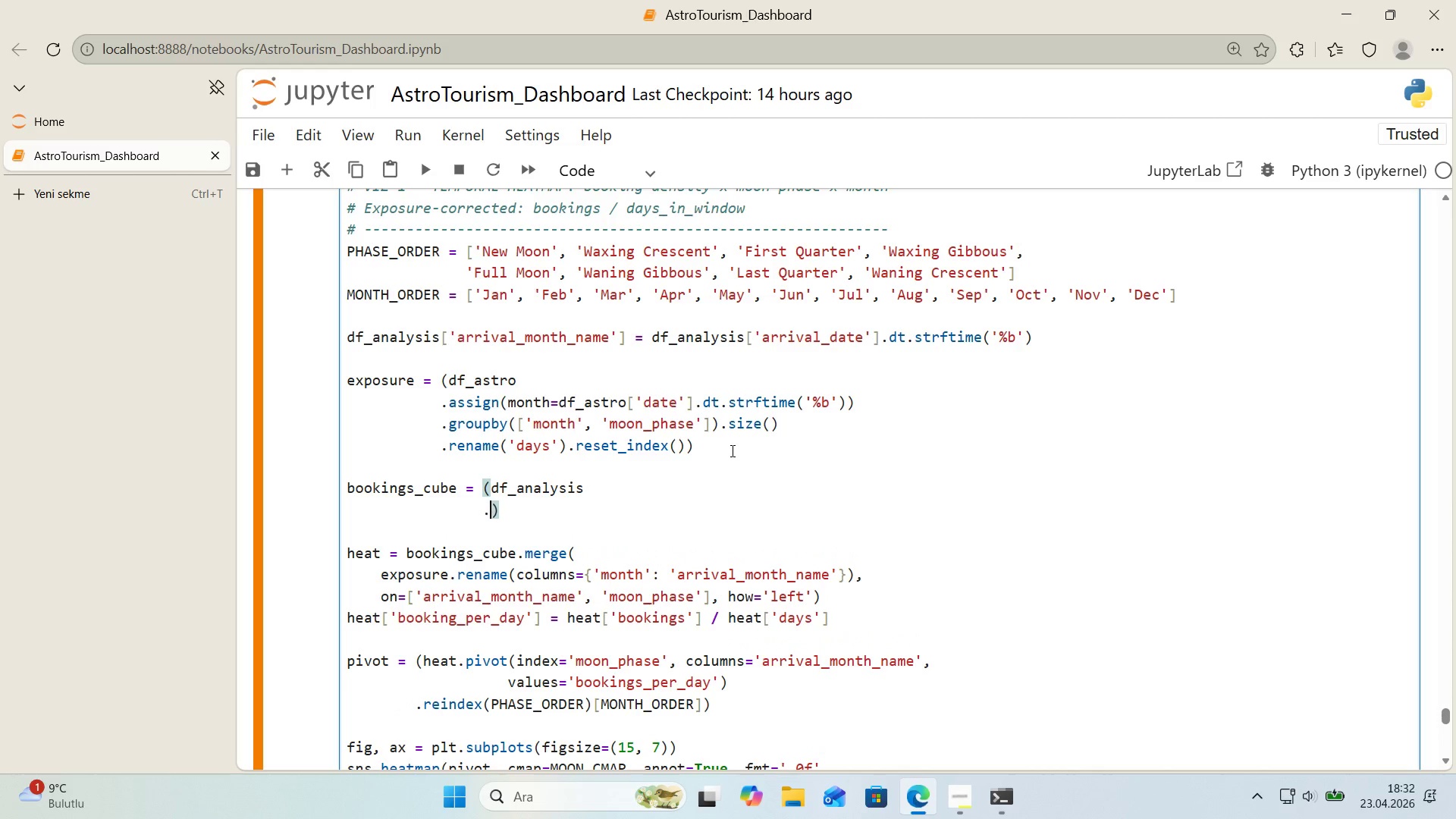 
type(.groupby*()
 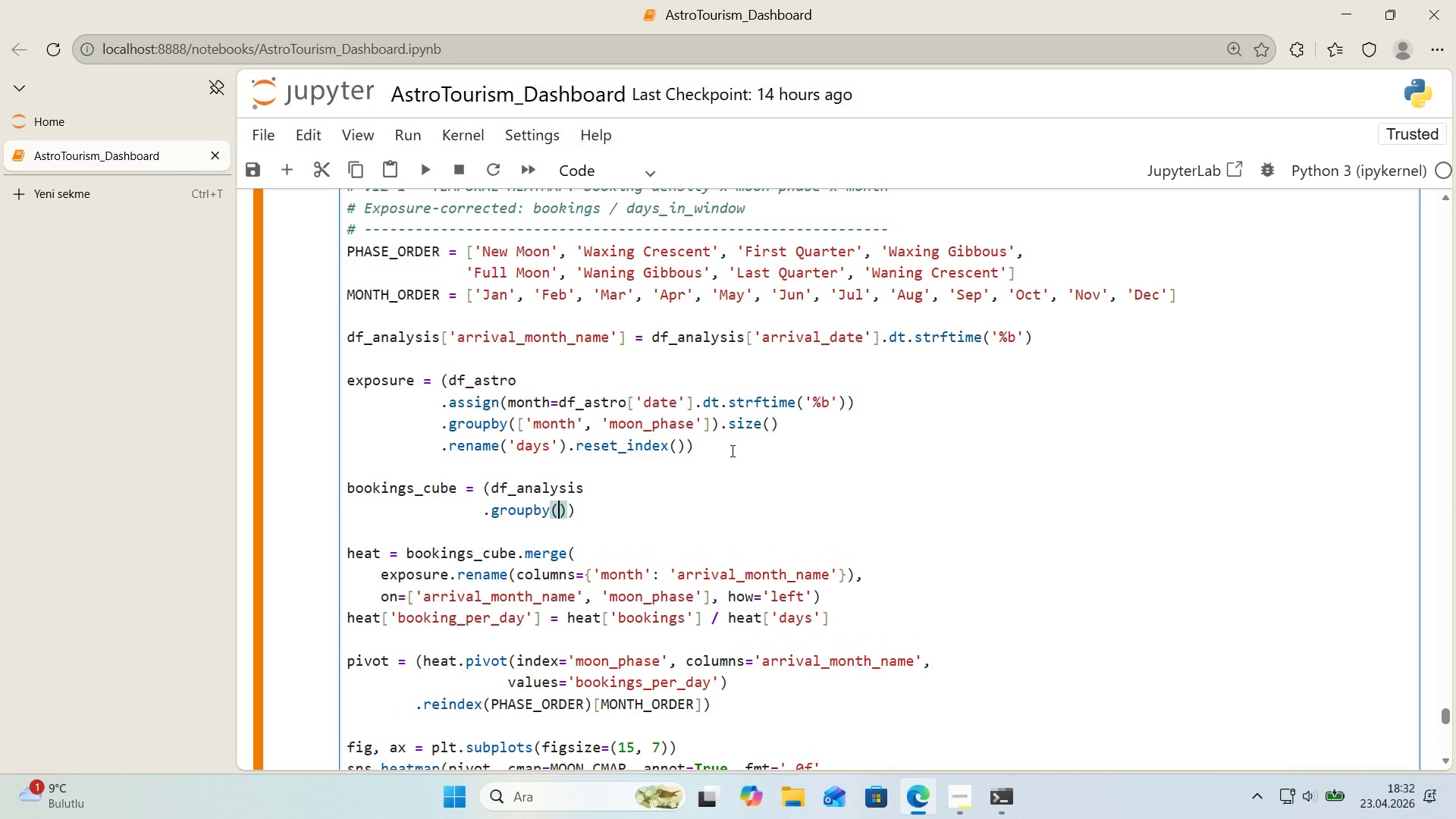 
 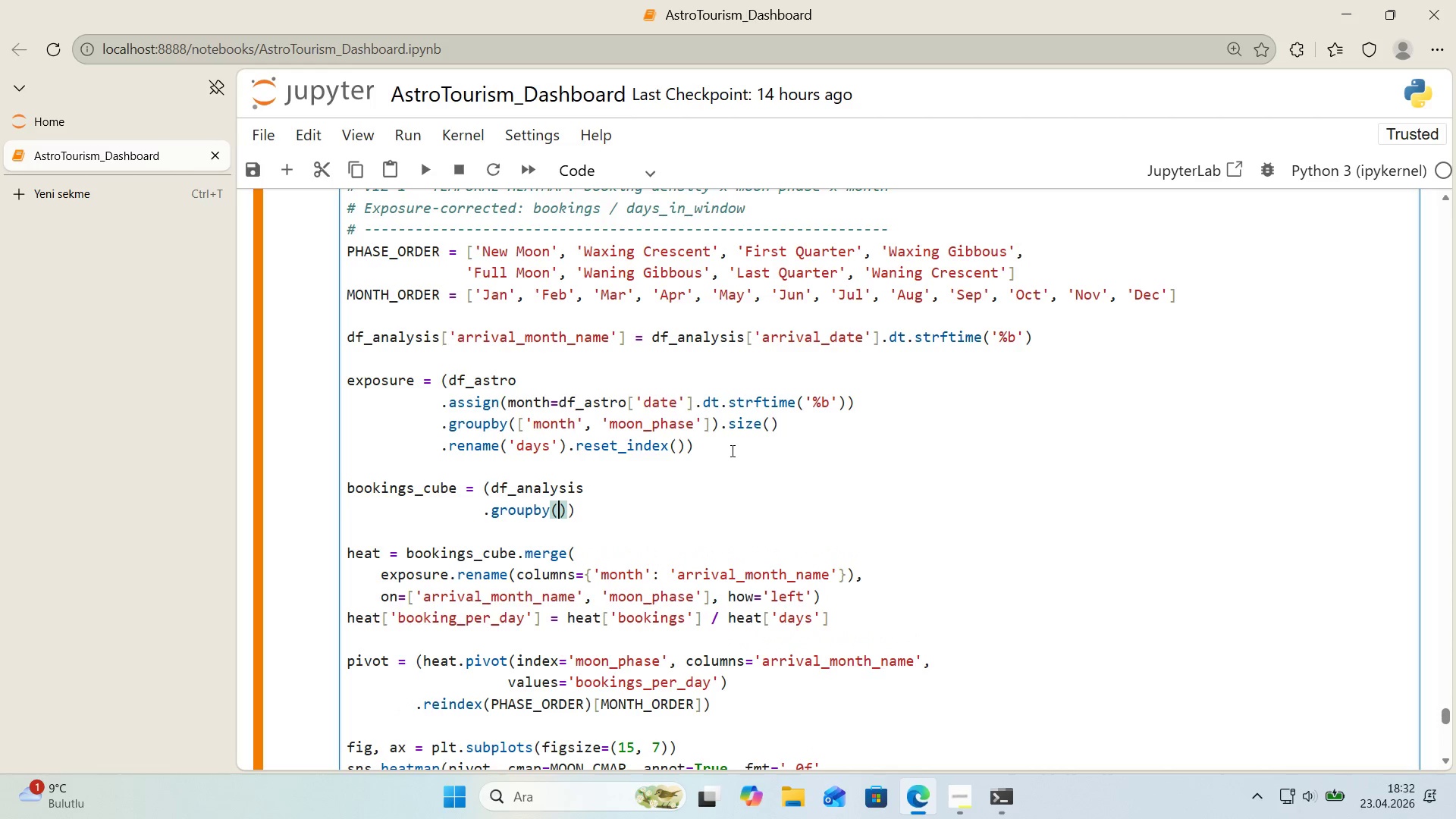 
key(ArrowLeft)
 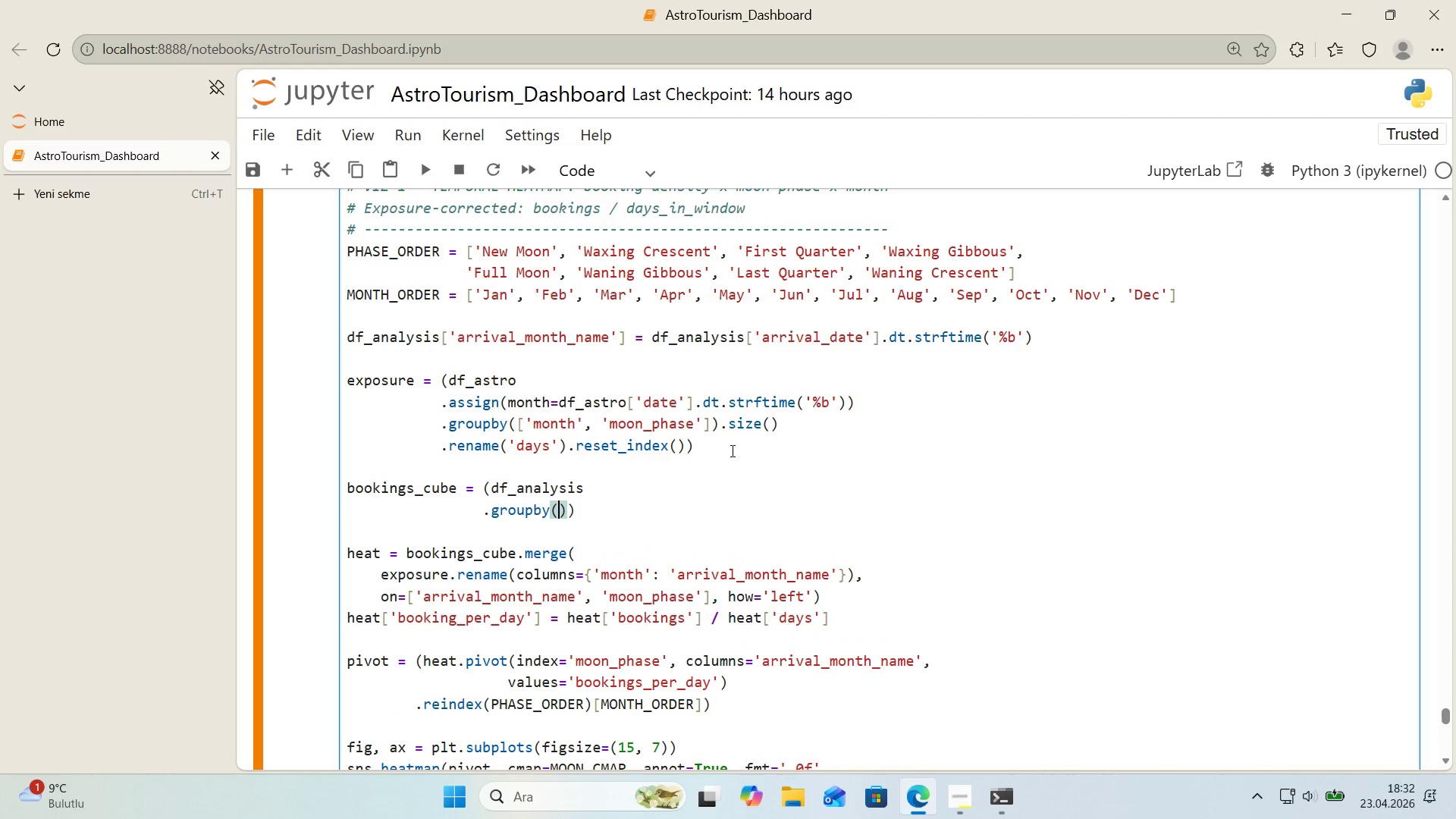 
key(Alt+Control+7)
 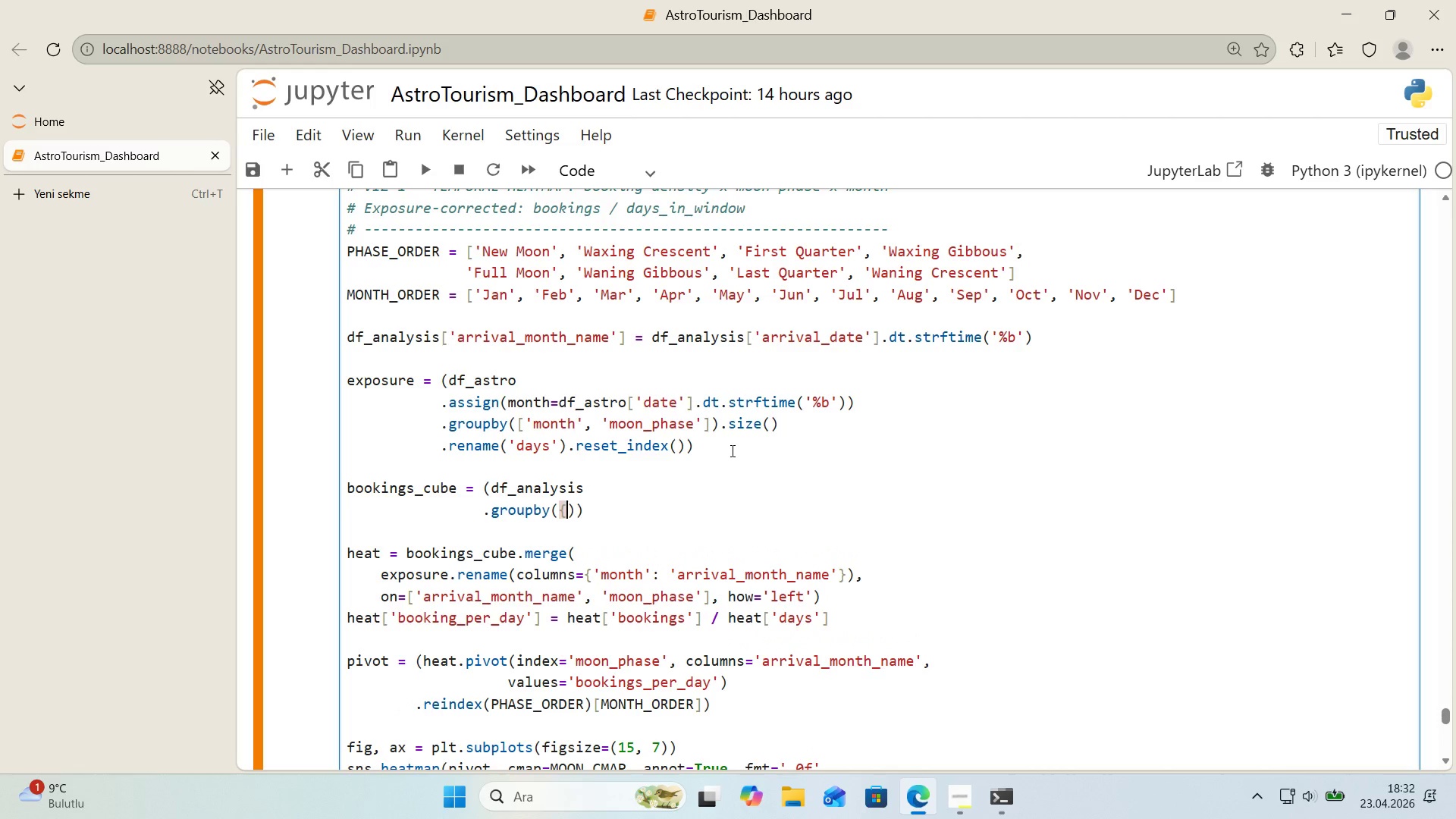 
key(Backspace)
 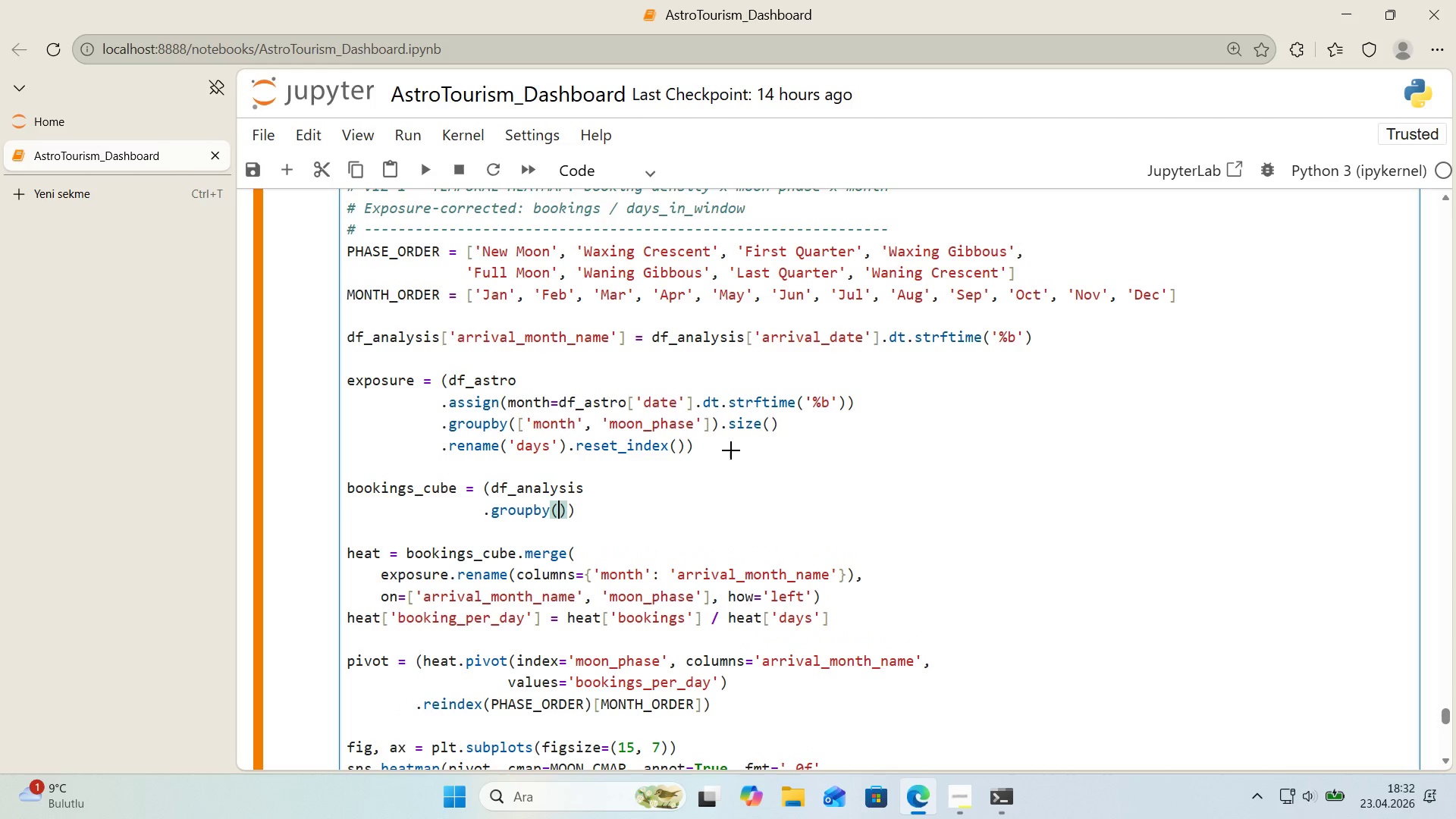 
key(Alt+Control+AltRight)
 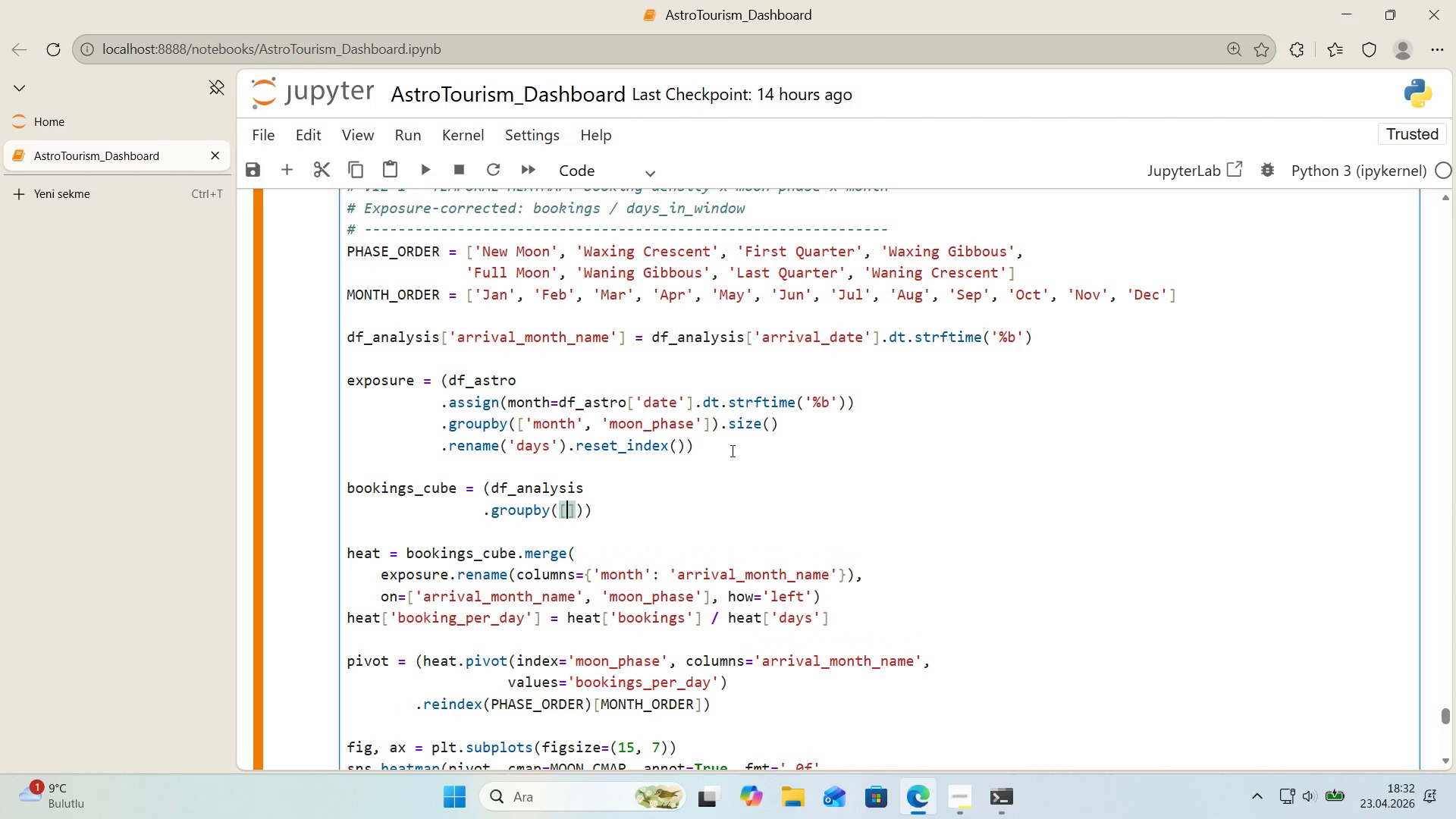 
key(Control+ControlLeft)
 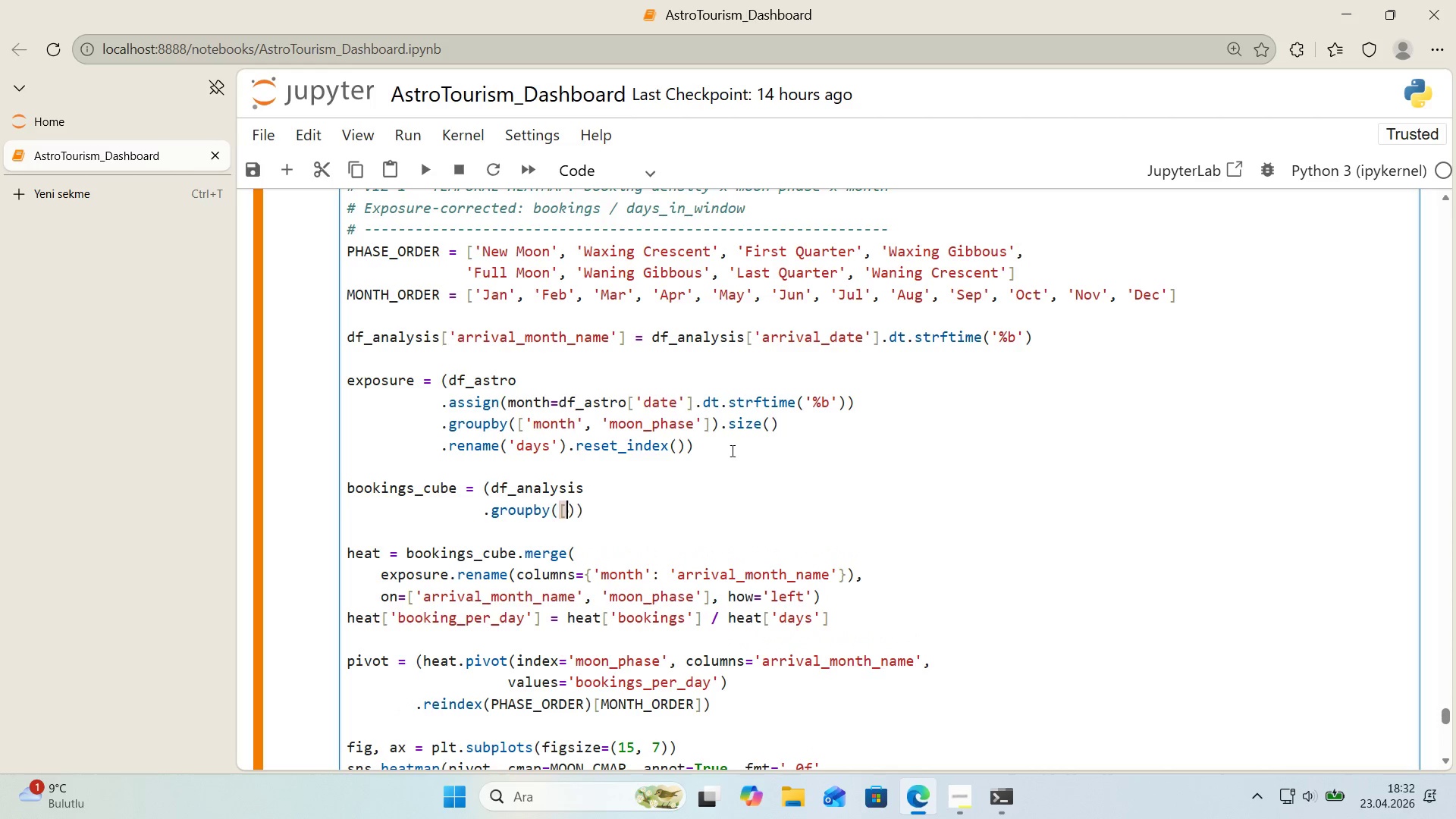 
key(Alt+Control+8)
 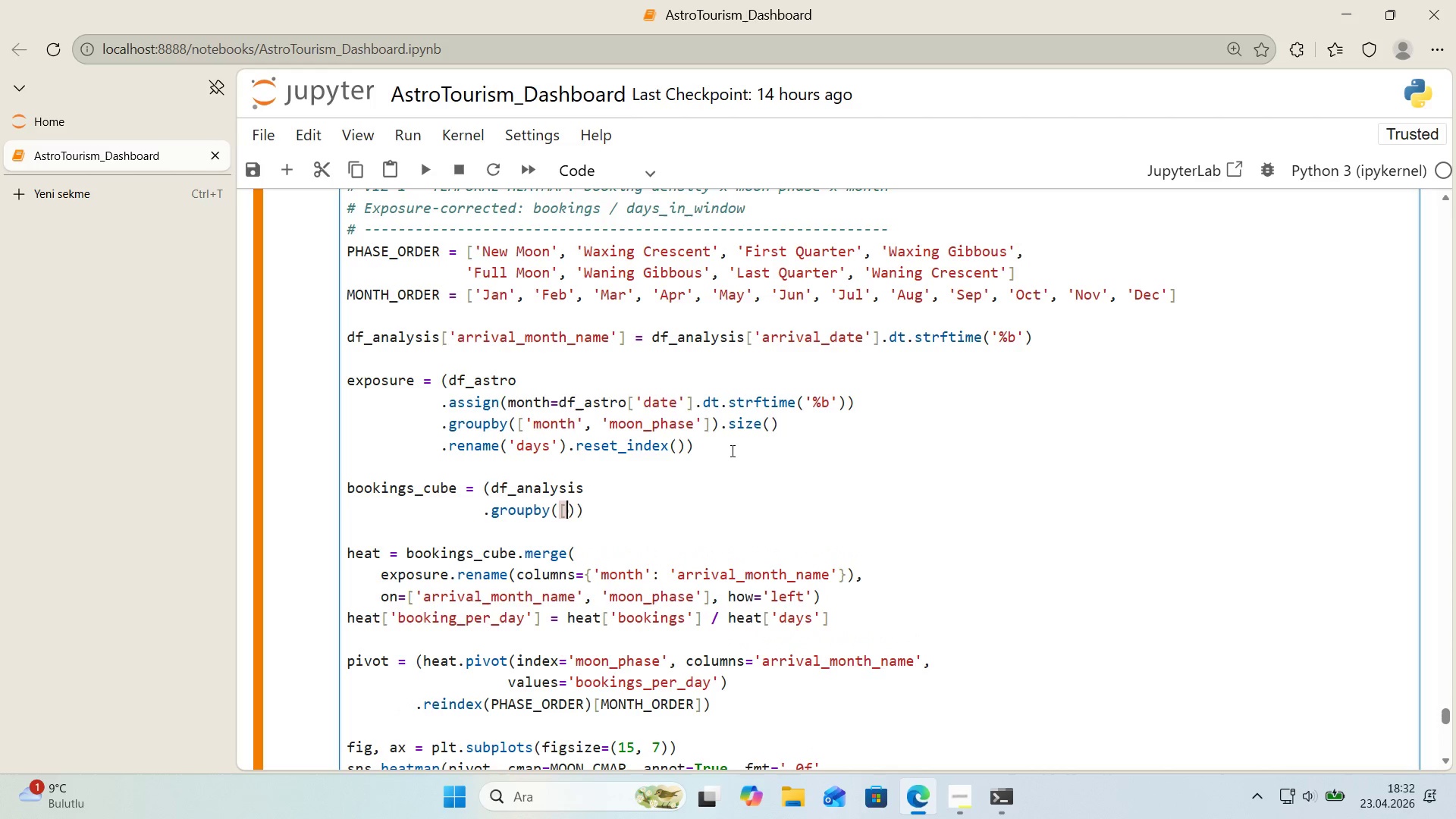 
key(Alt+Control+9)
 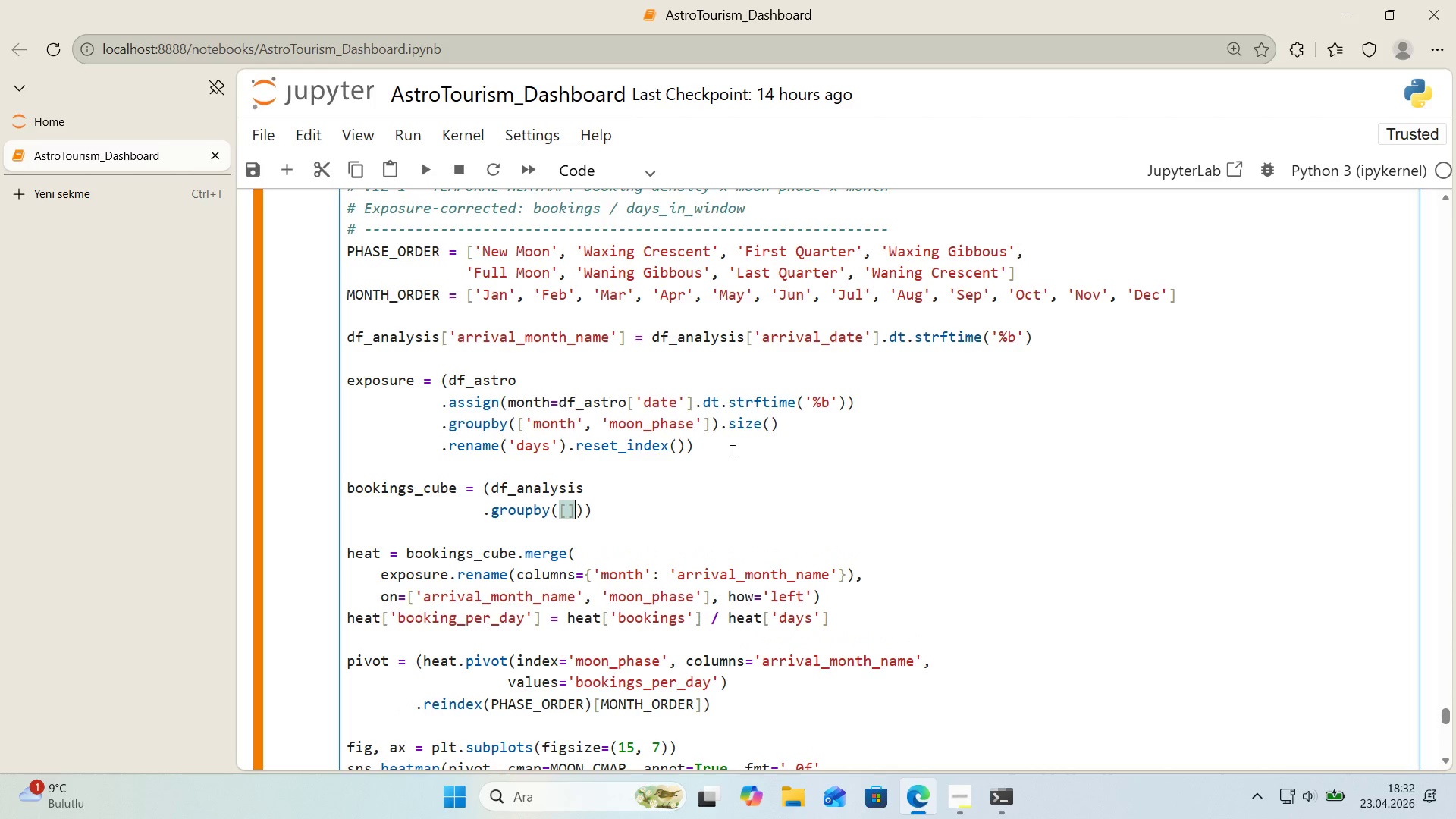 
key(ArrowLeft)
 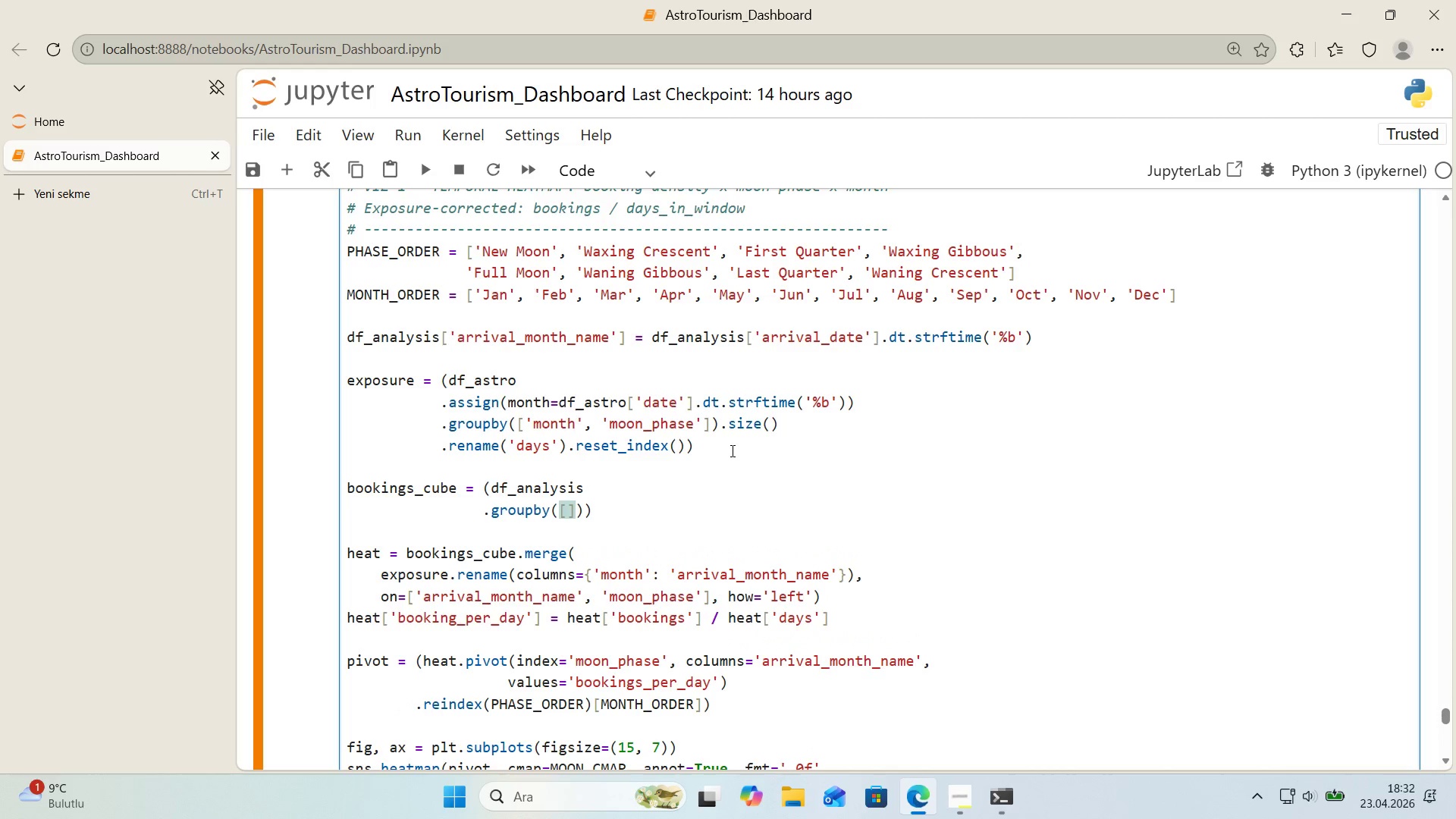 
type(@@)
 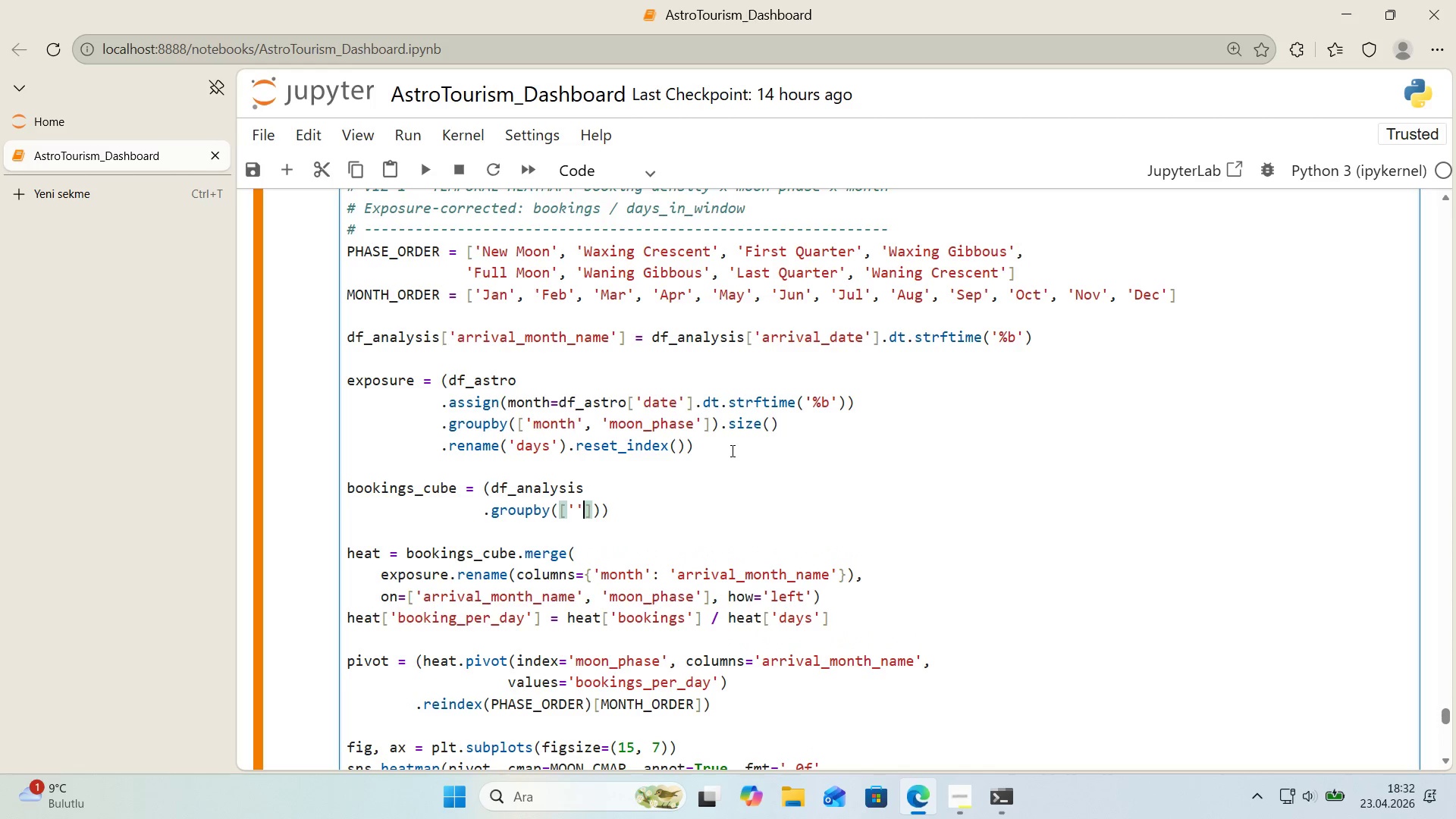 
key(ArrowLeft)
 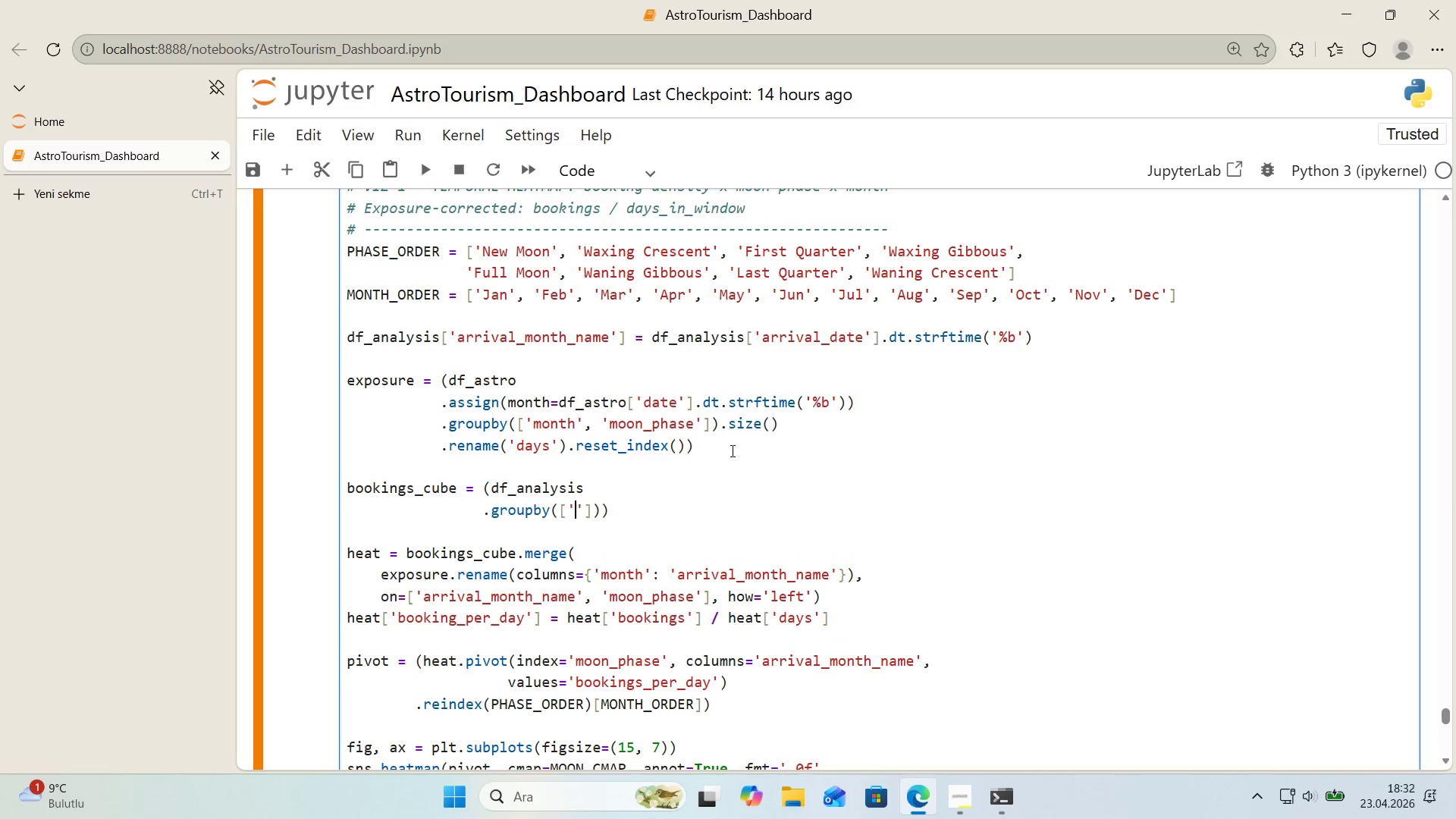 
type(arr'val_month_name)
 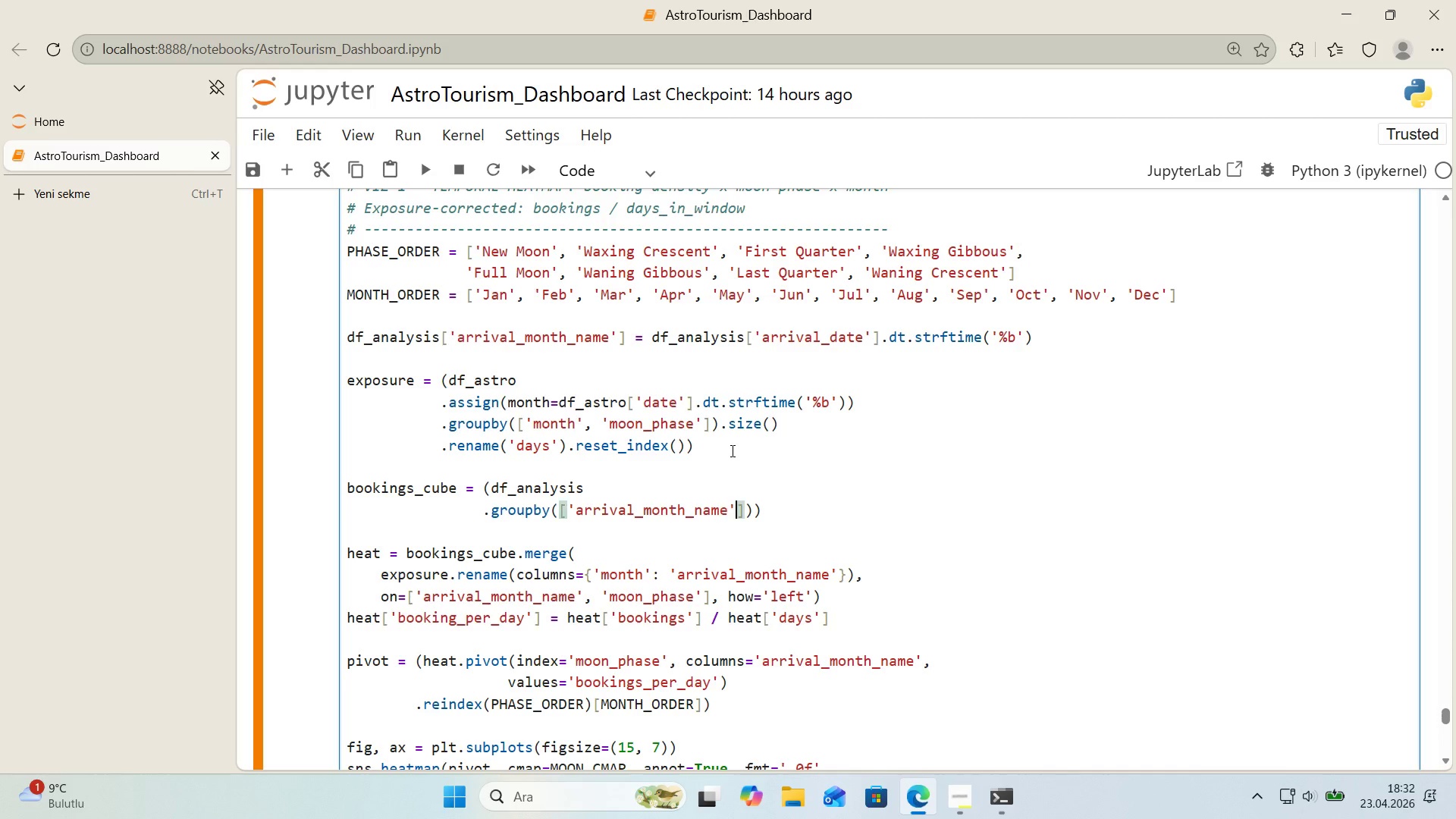 
key(ArrowRight)
 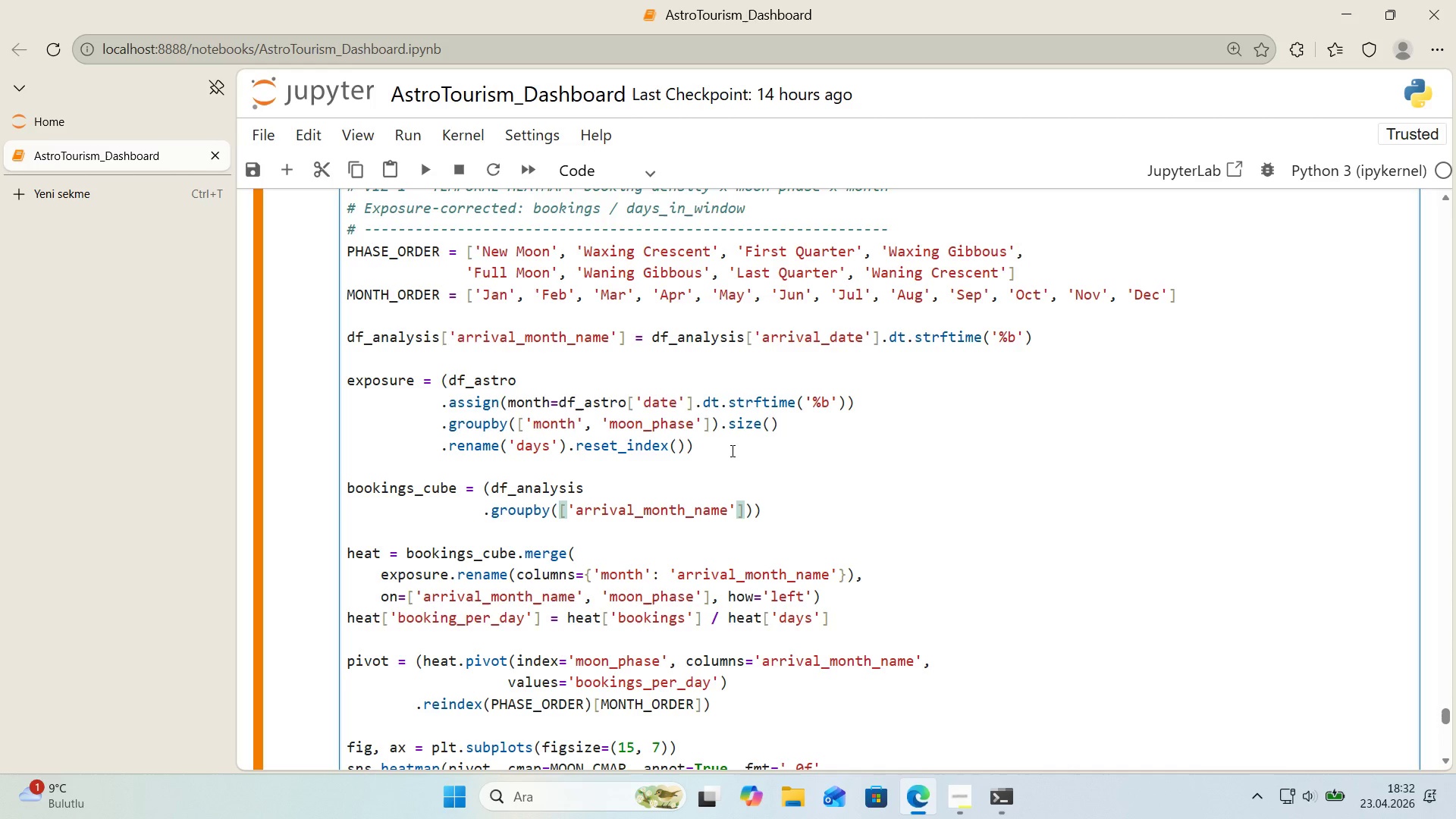 
type(, @@)
 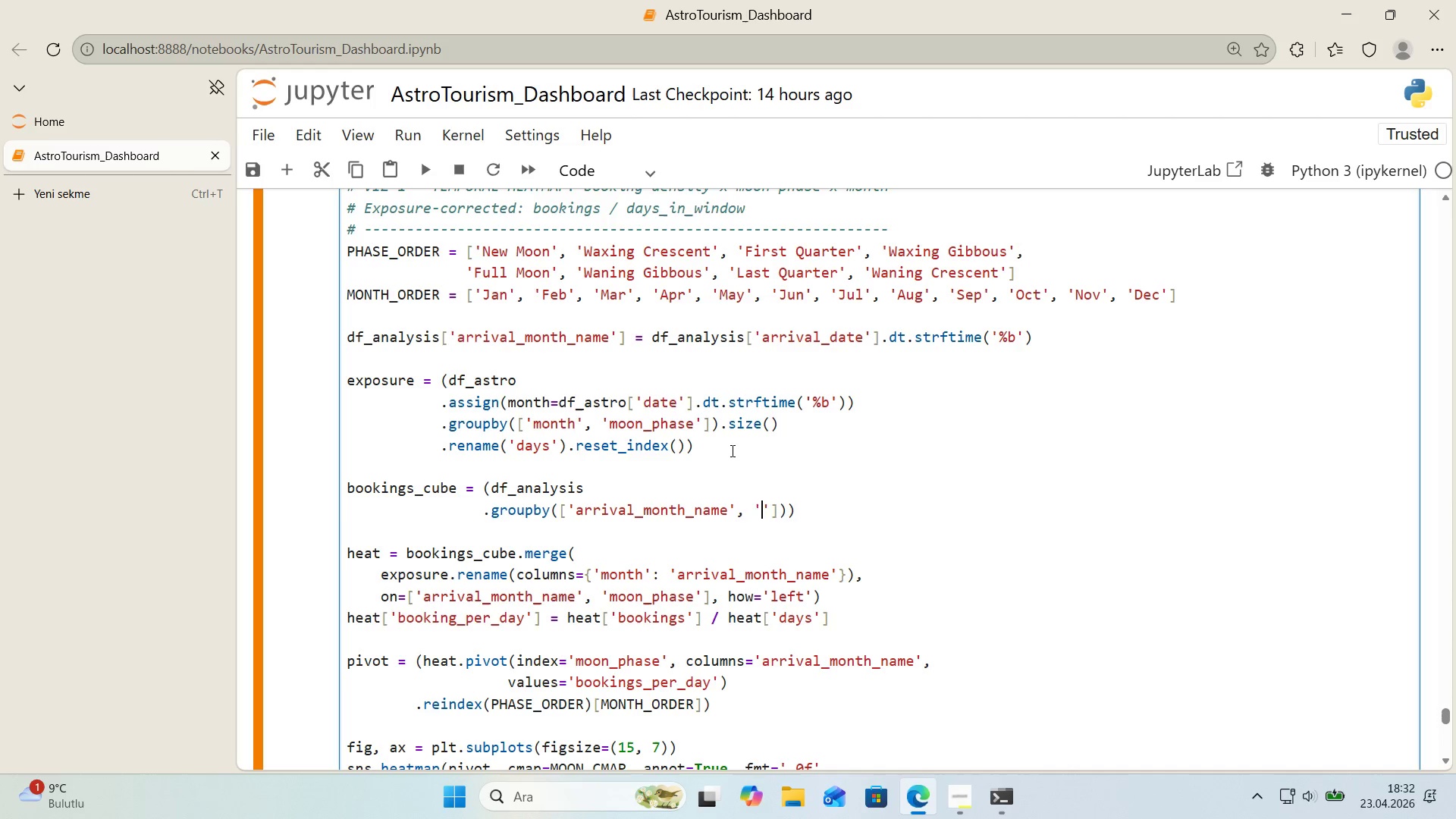 
 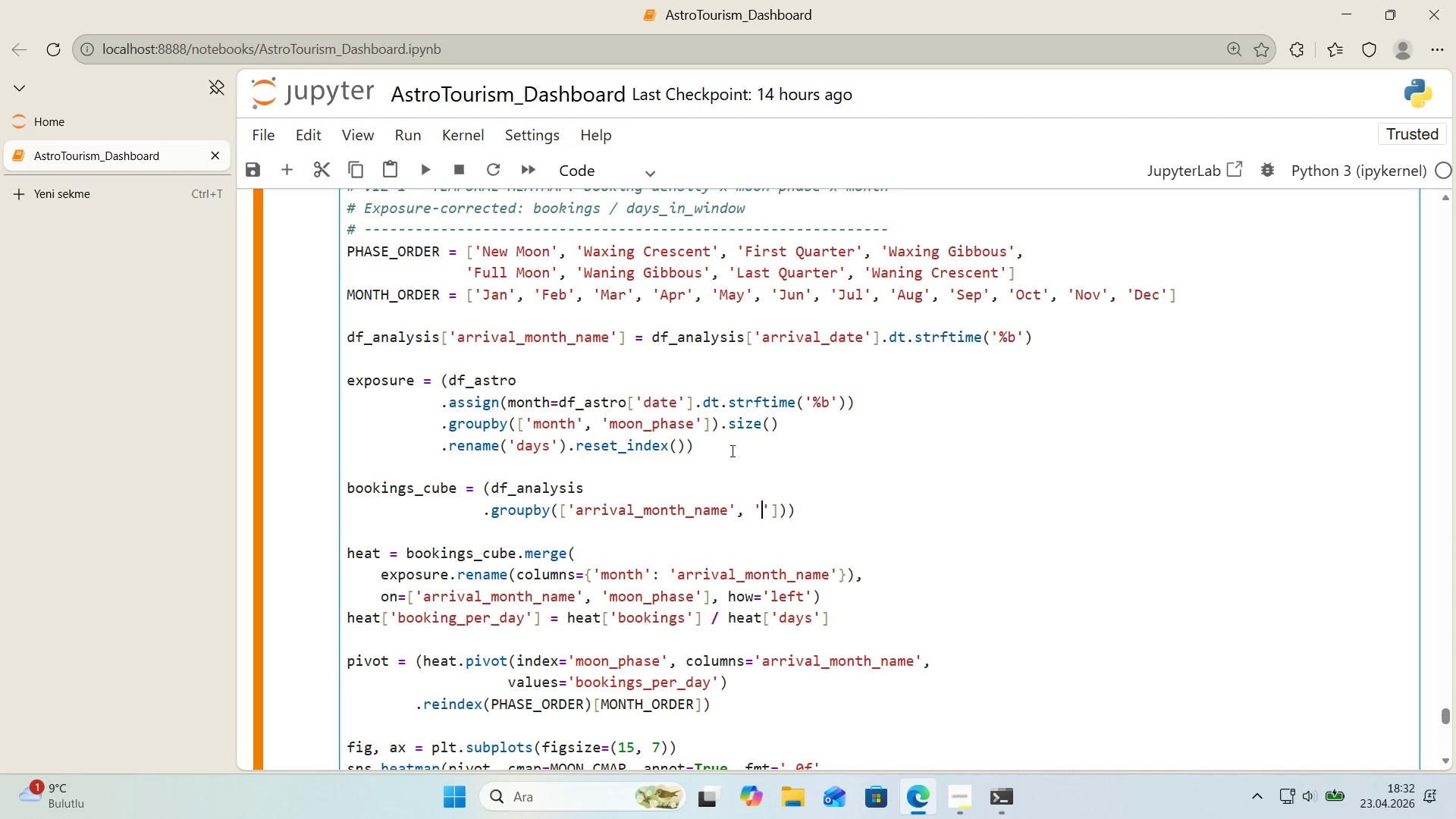 
key(ArrowLeft)
 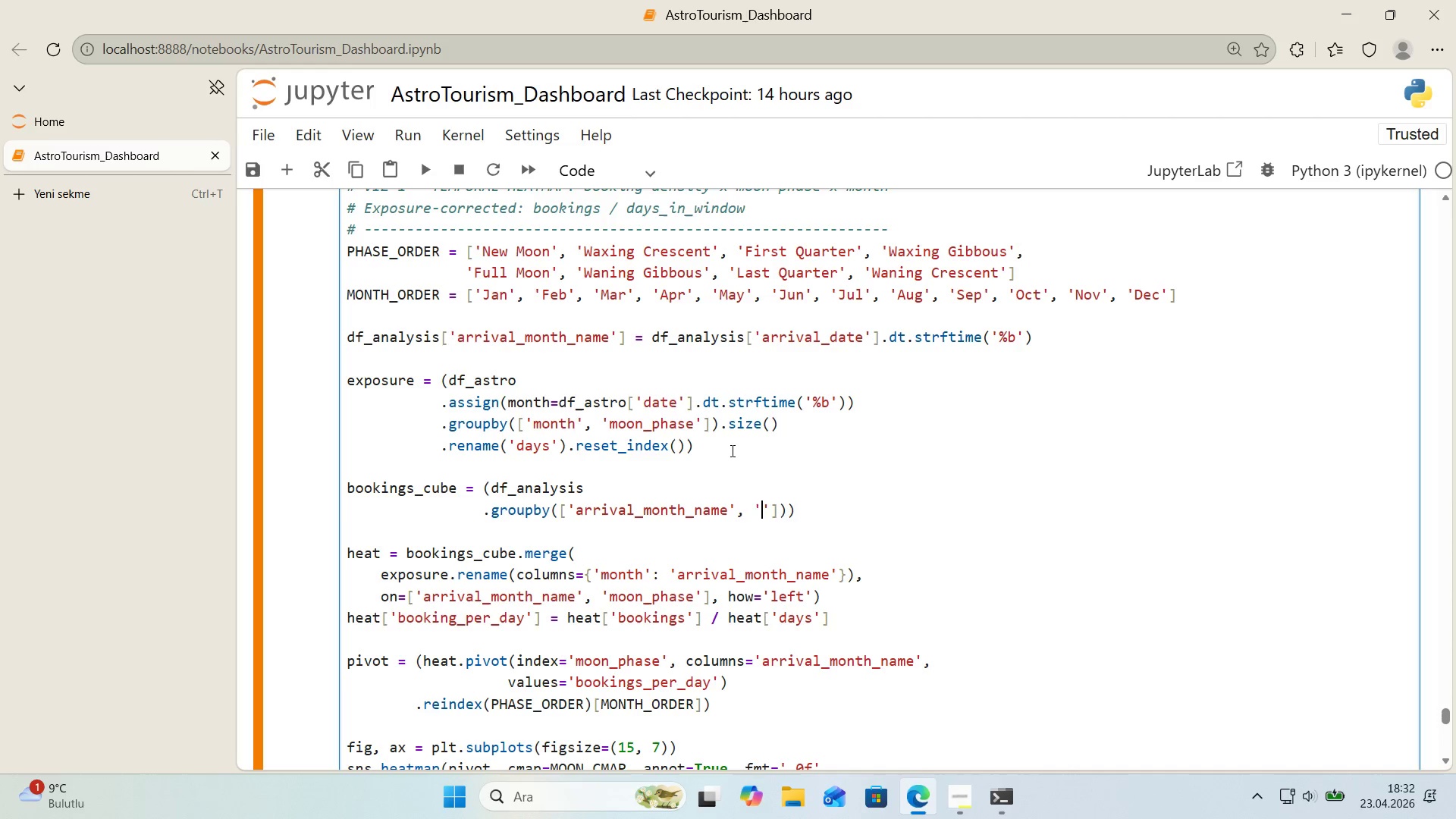 
type(moon_phase)
 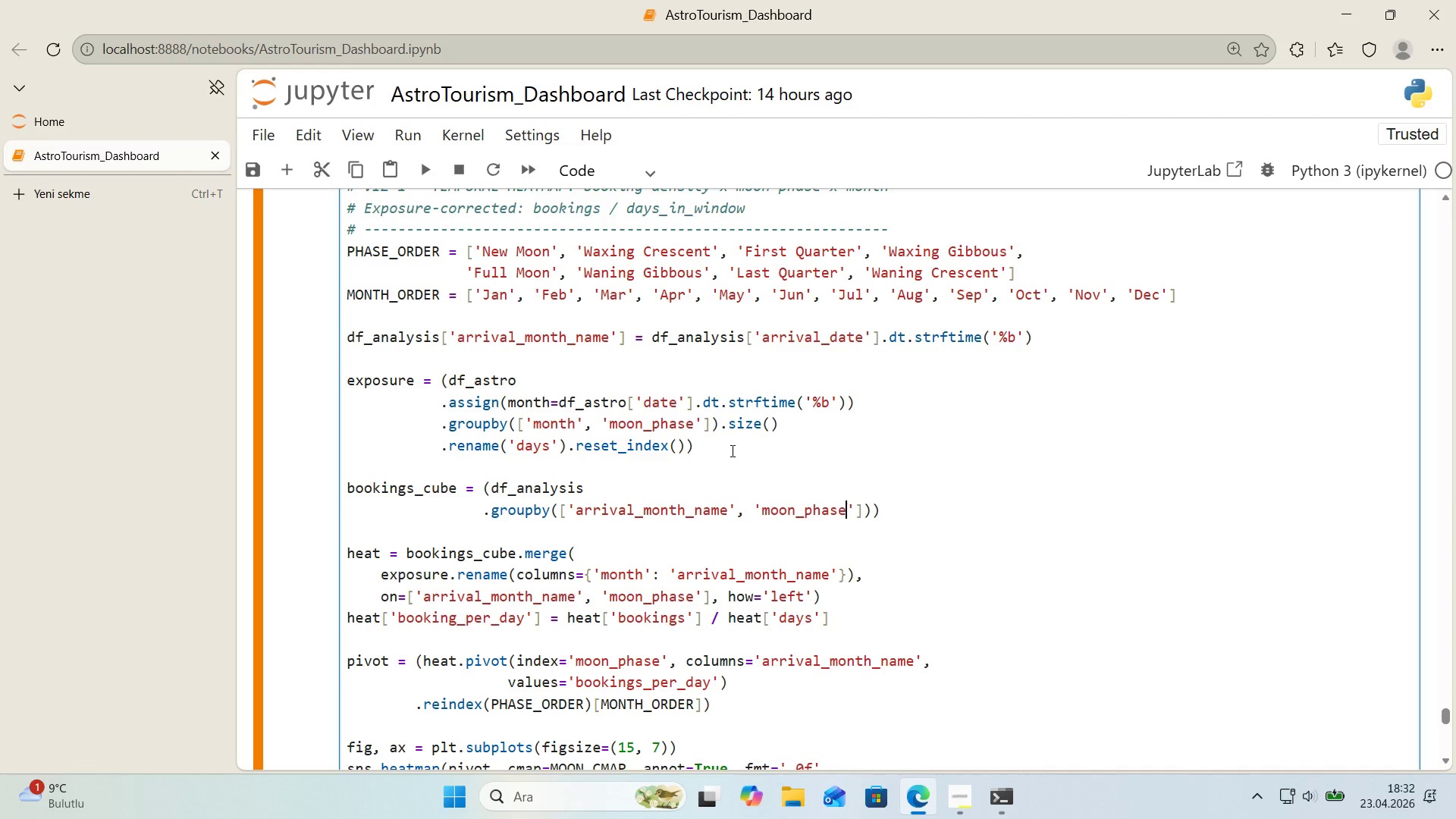 
key(ArrowRight)
 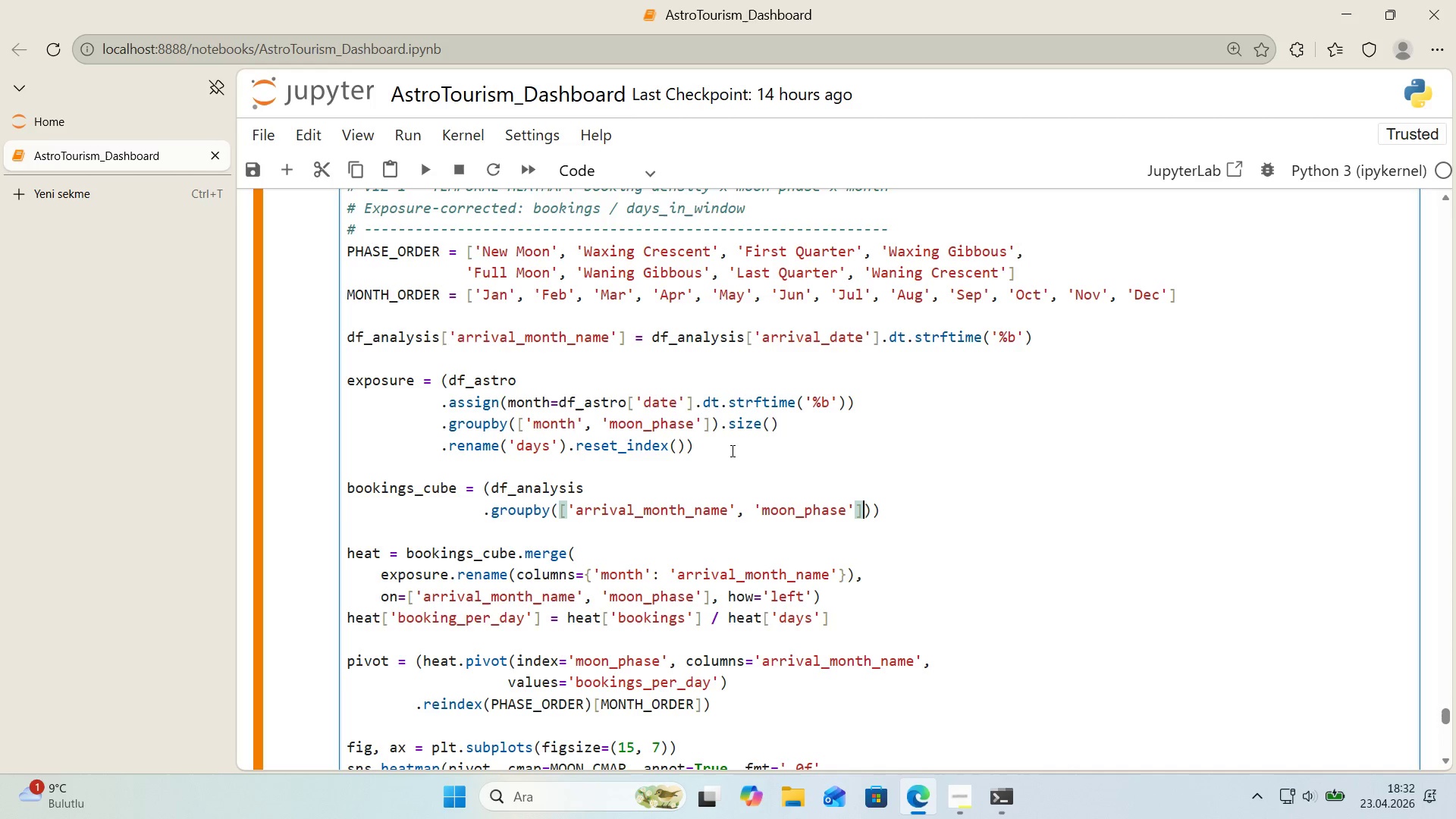 
key(ArrowRight)
 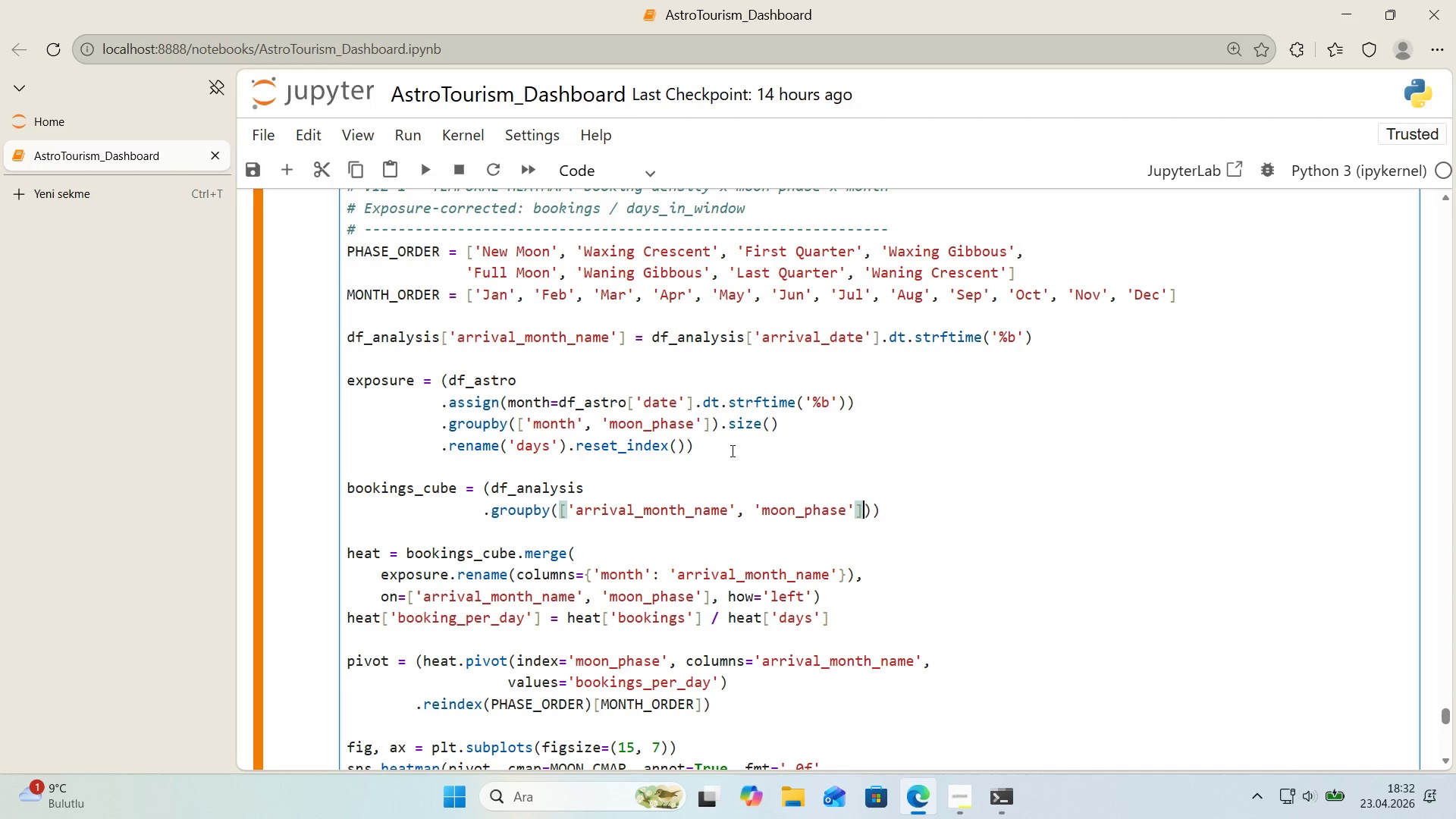 
key(ArrowRight)
 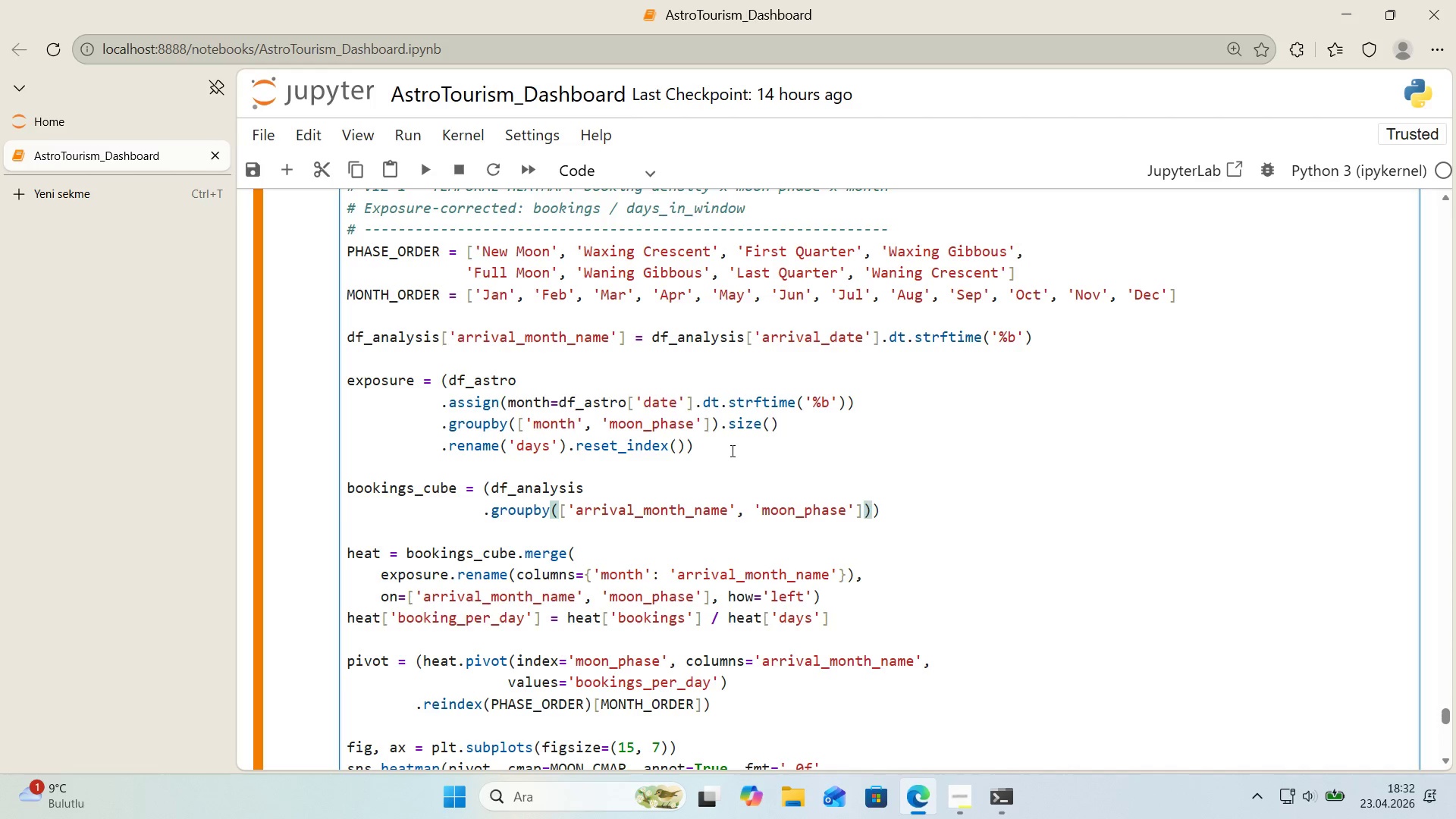 
type(.s'ze*()
 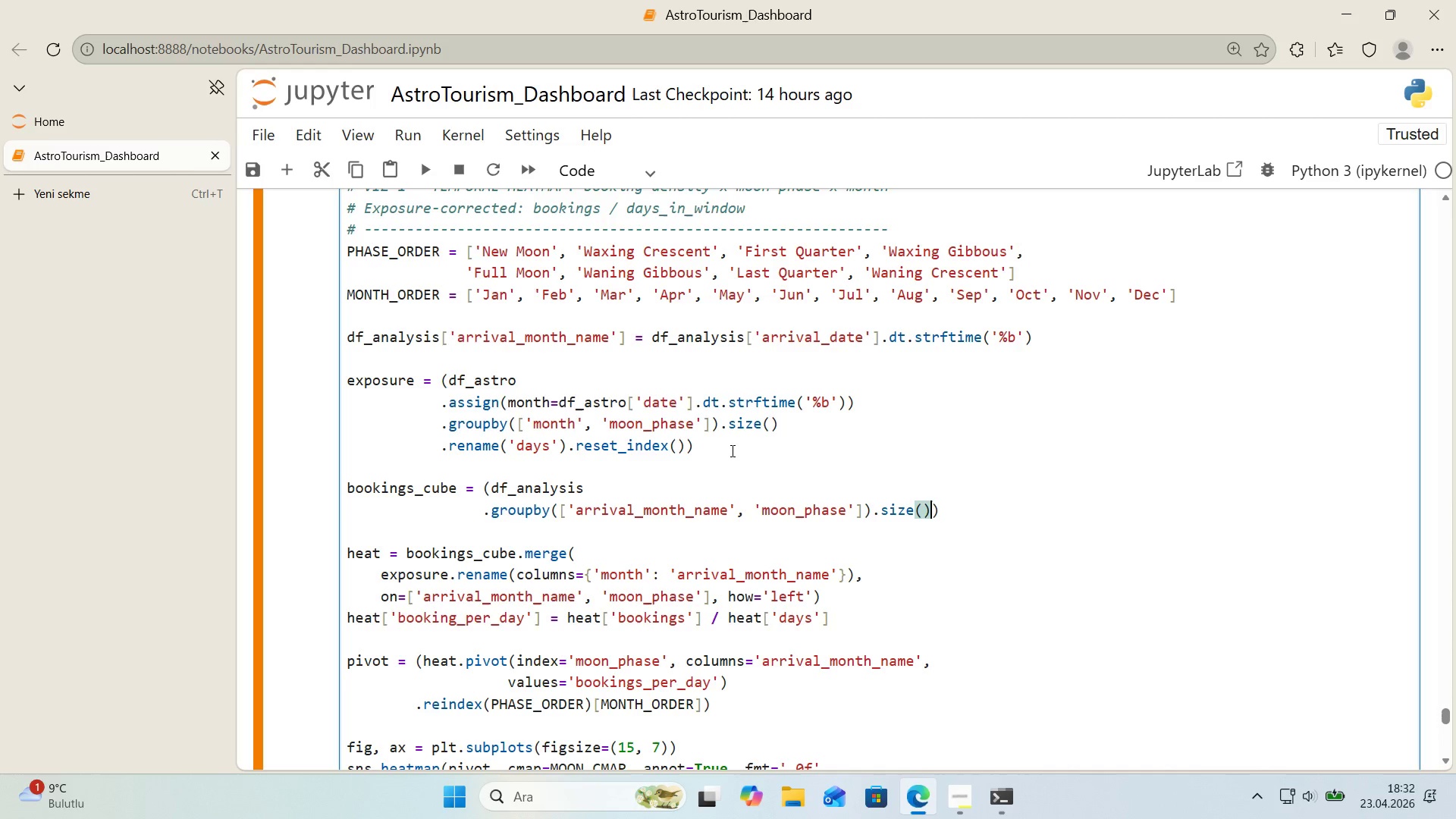 
key(Enter)
 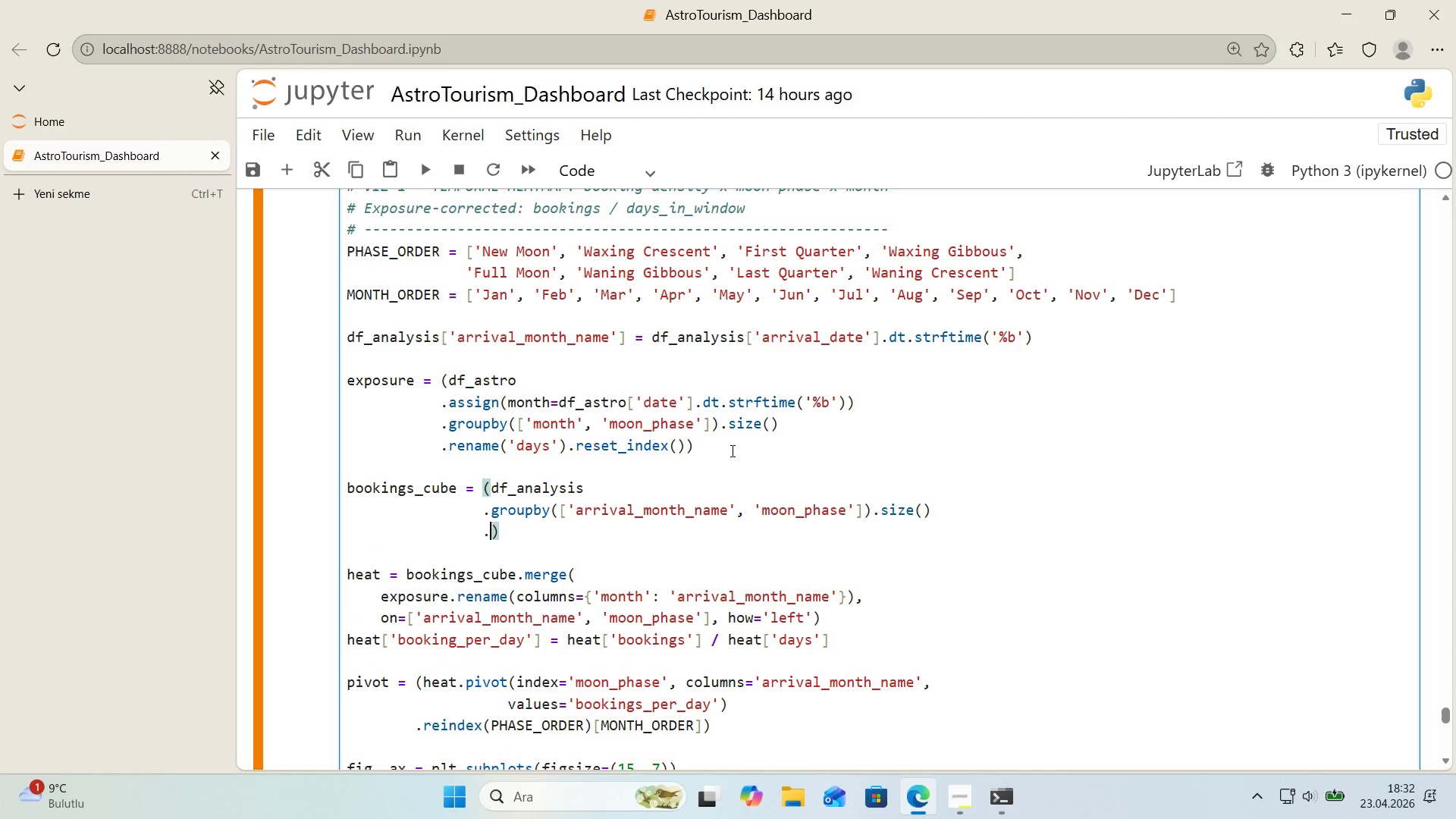 
type(.rename*()
 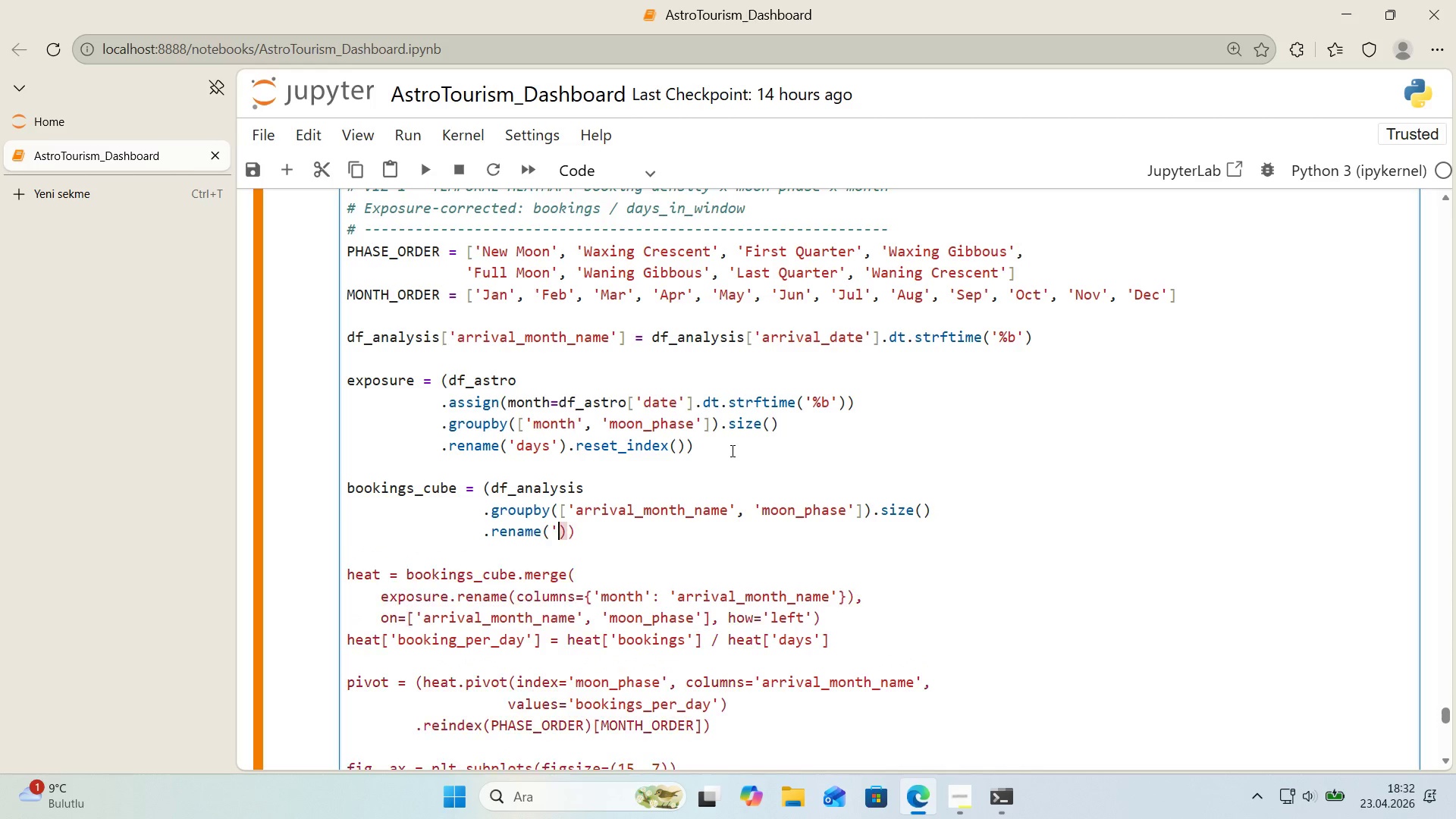 
 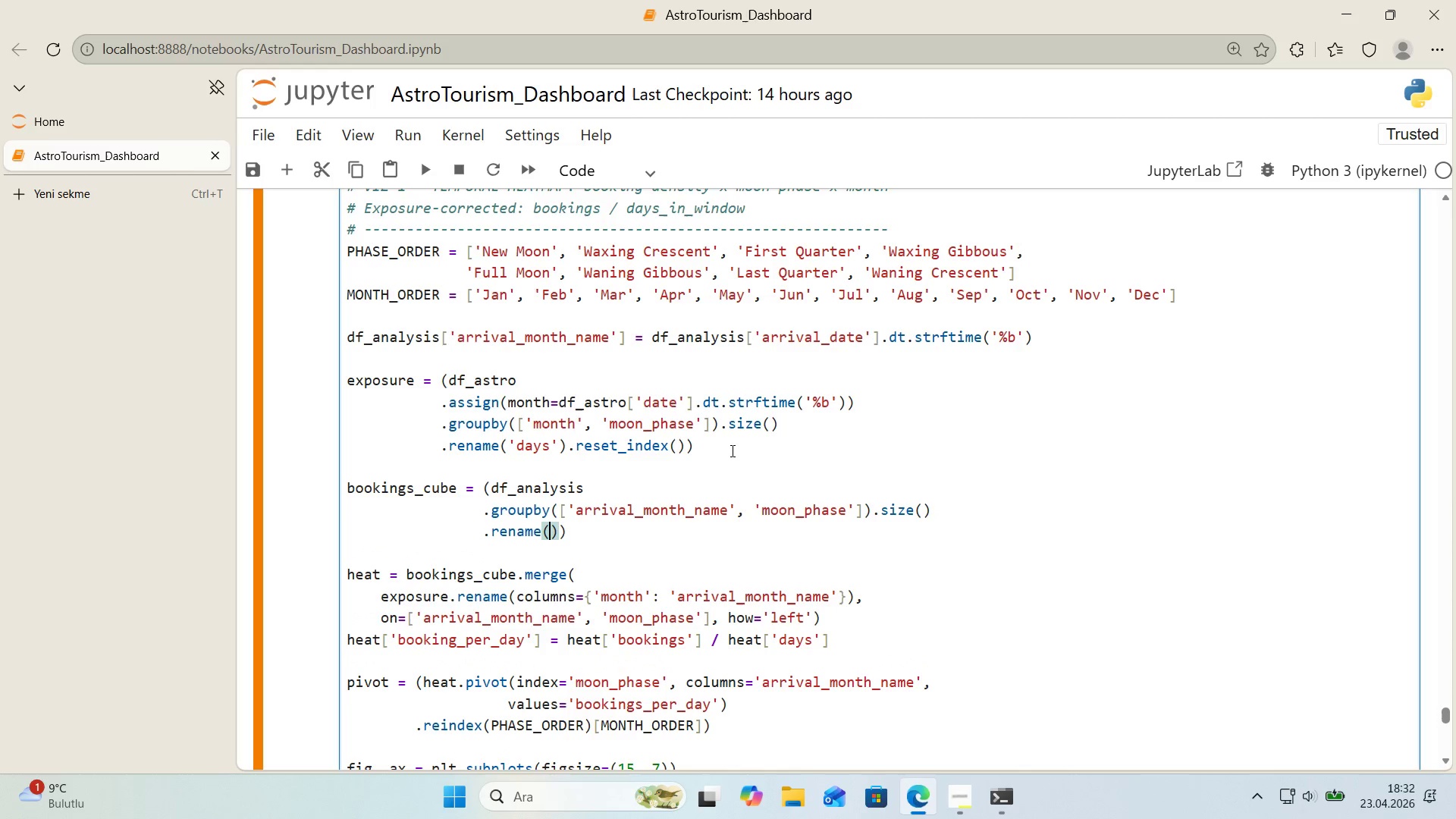 
key(ArrowLeft)
 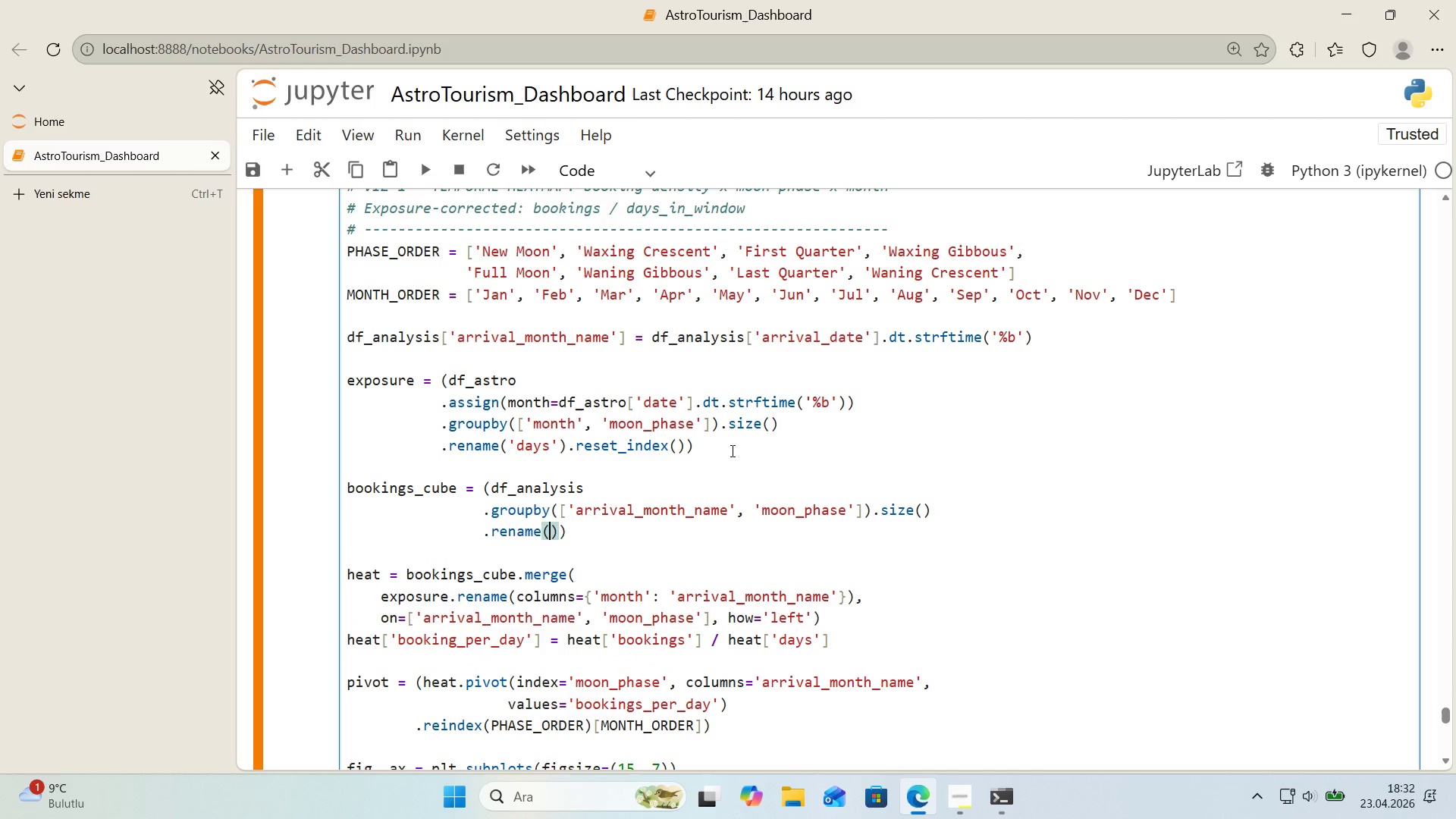 
type(@@)
 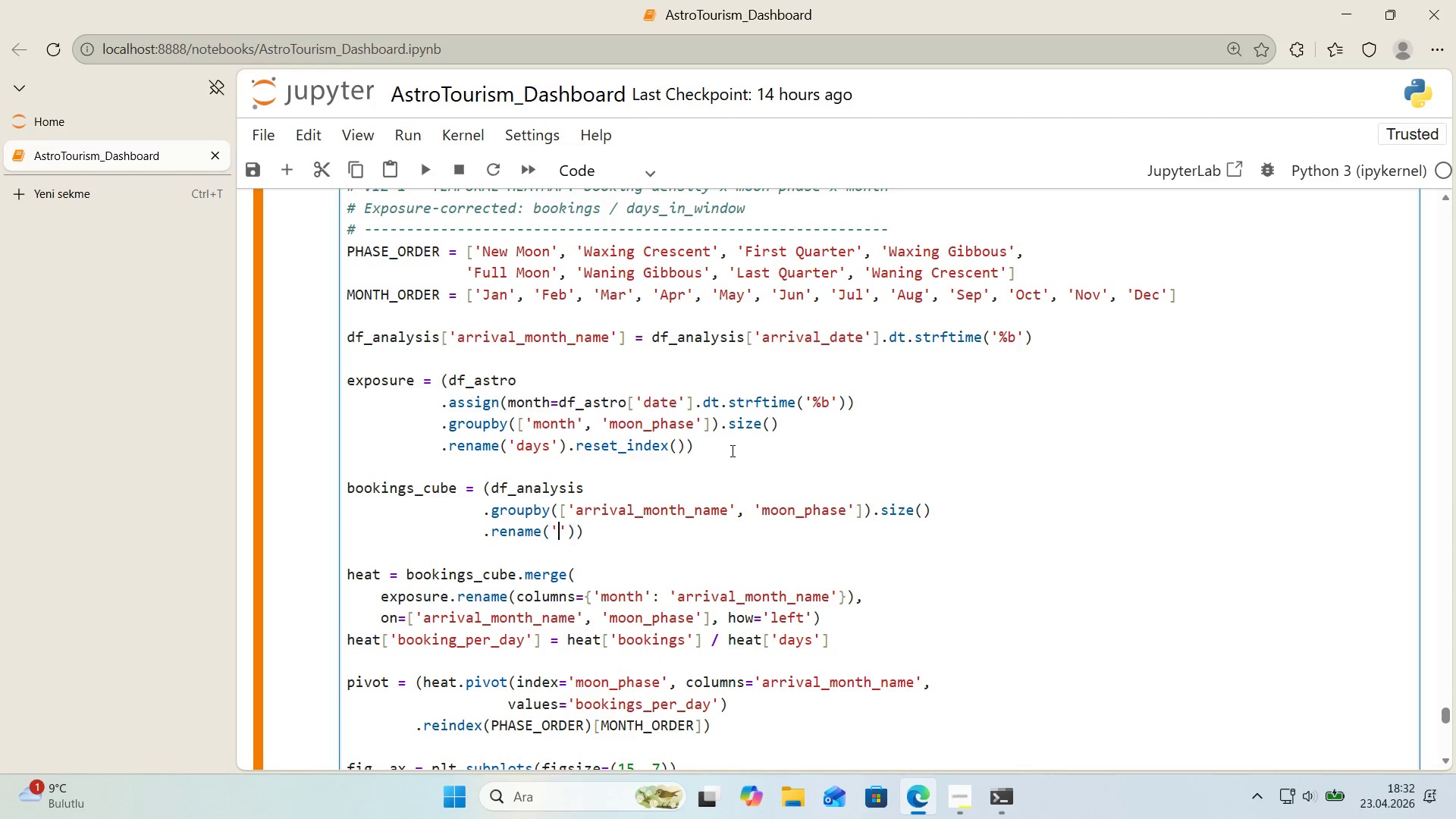 
key(ArrowLeft)
 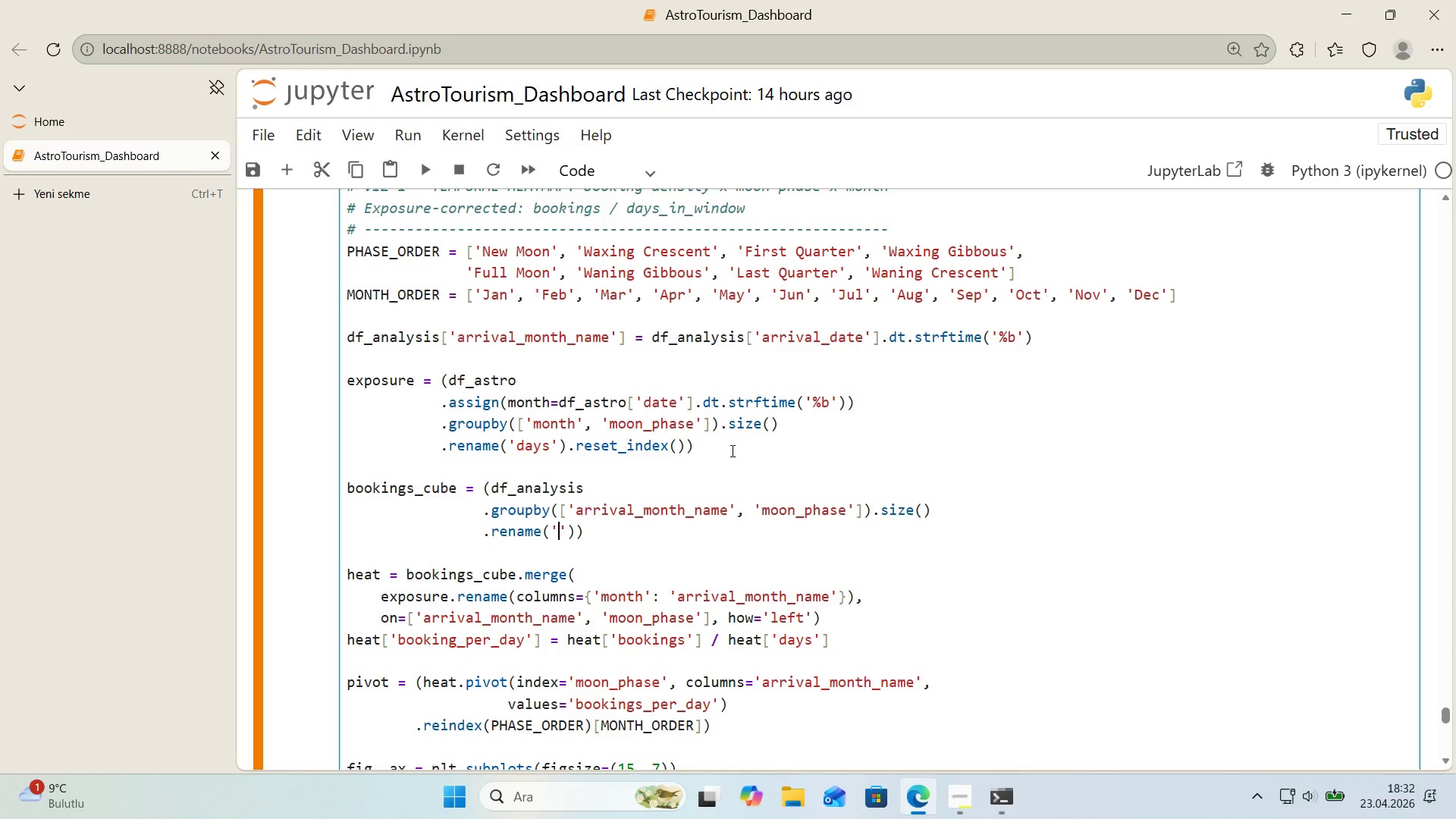 
type(book'ngs)
 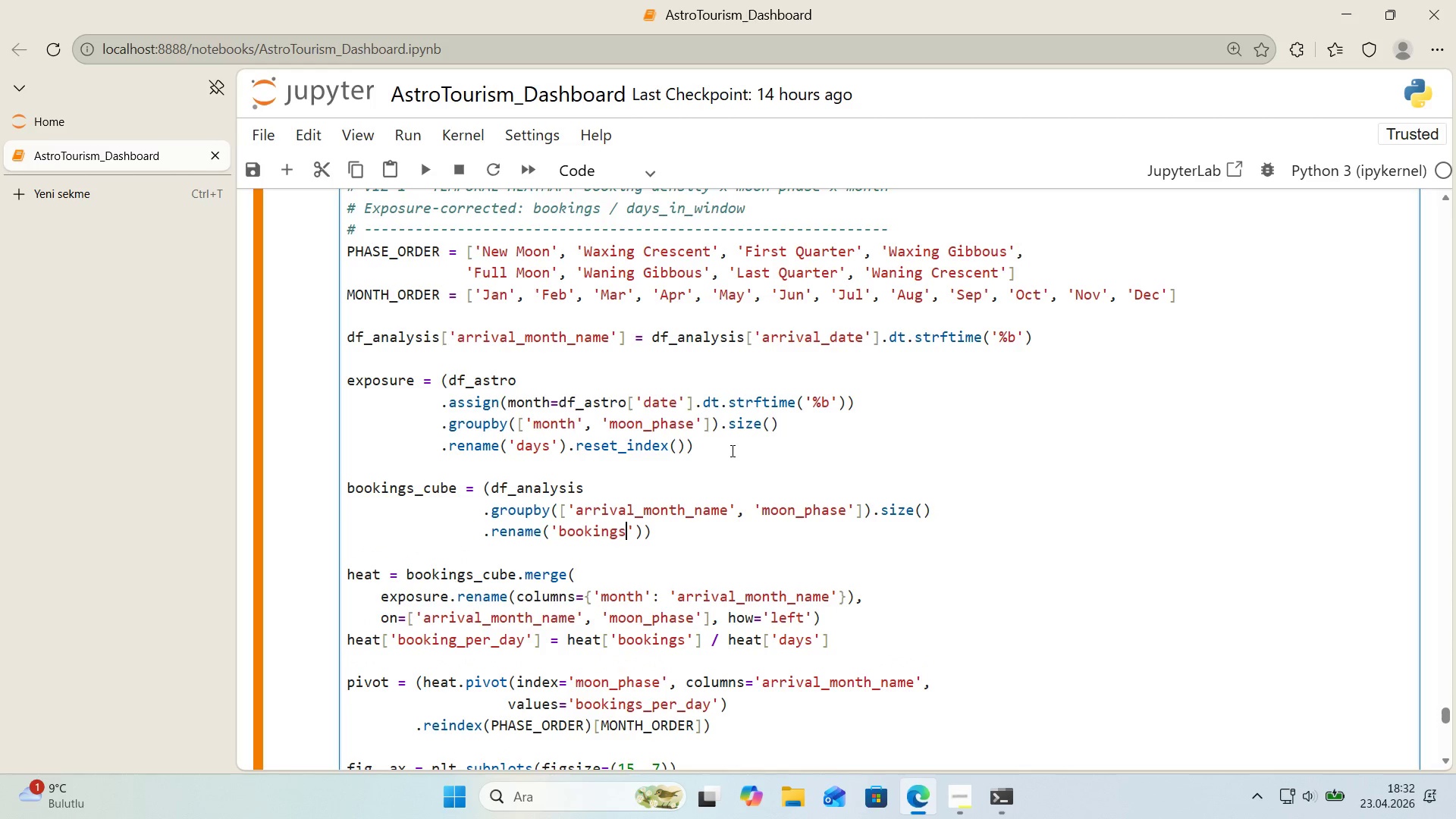 
key(ArrowRight)
 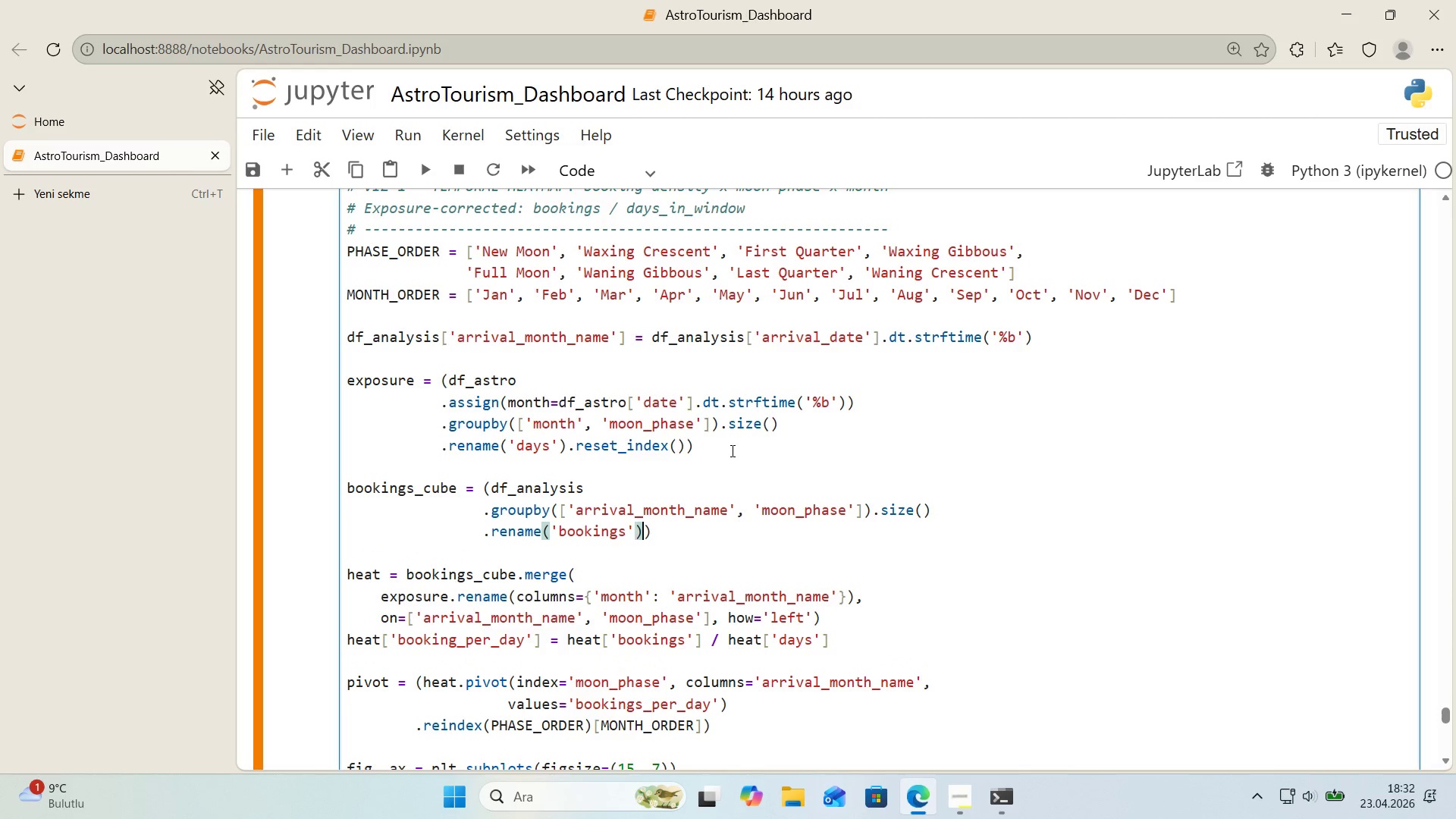 
key(ArrowRight)
 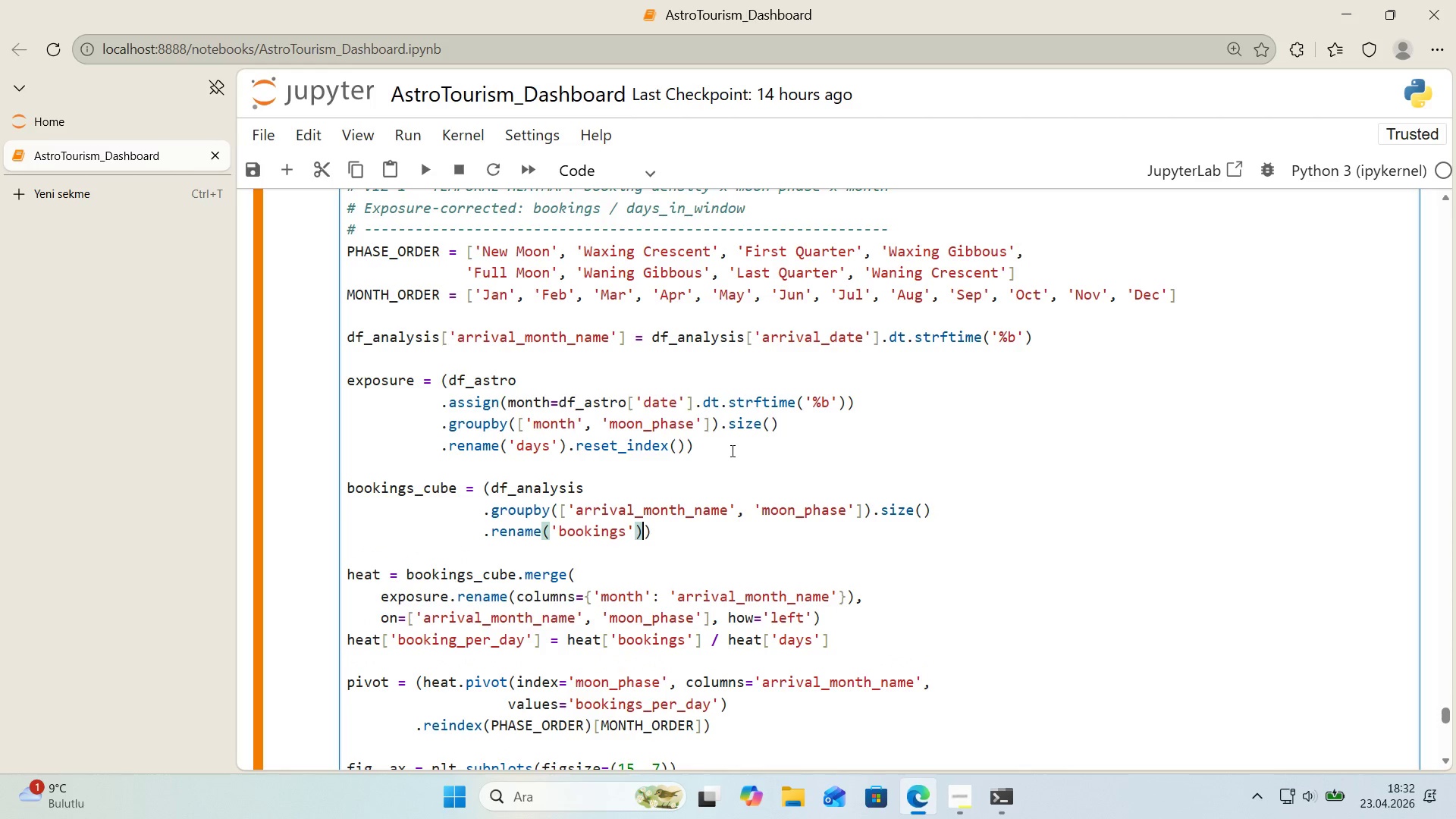 
type(.reset_'ndex*()
 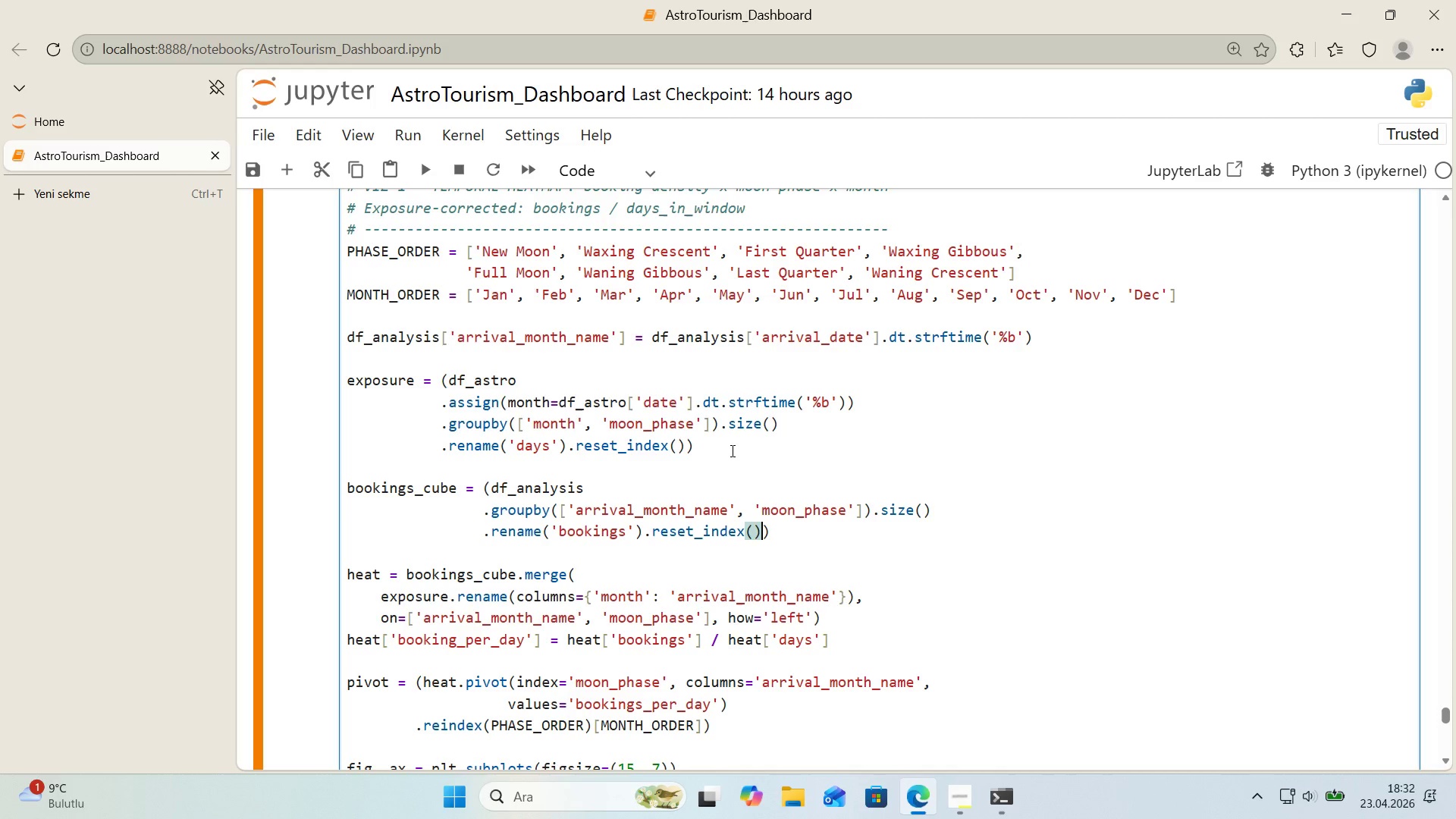 
key(ArrowRight)
 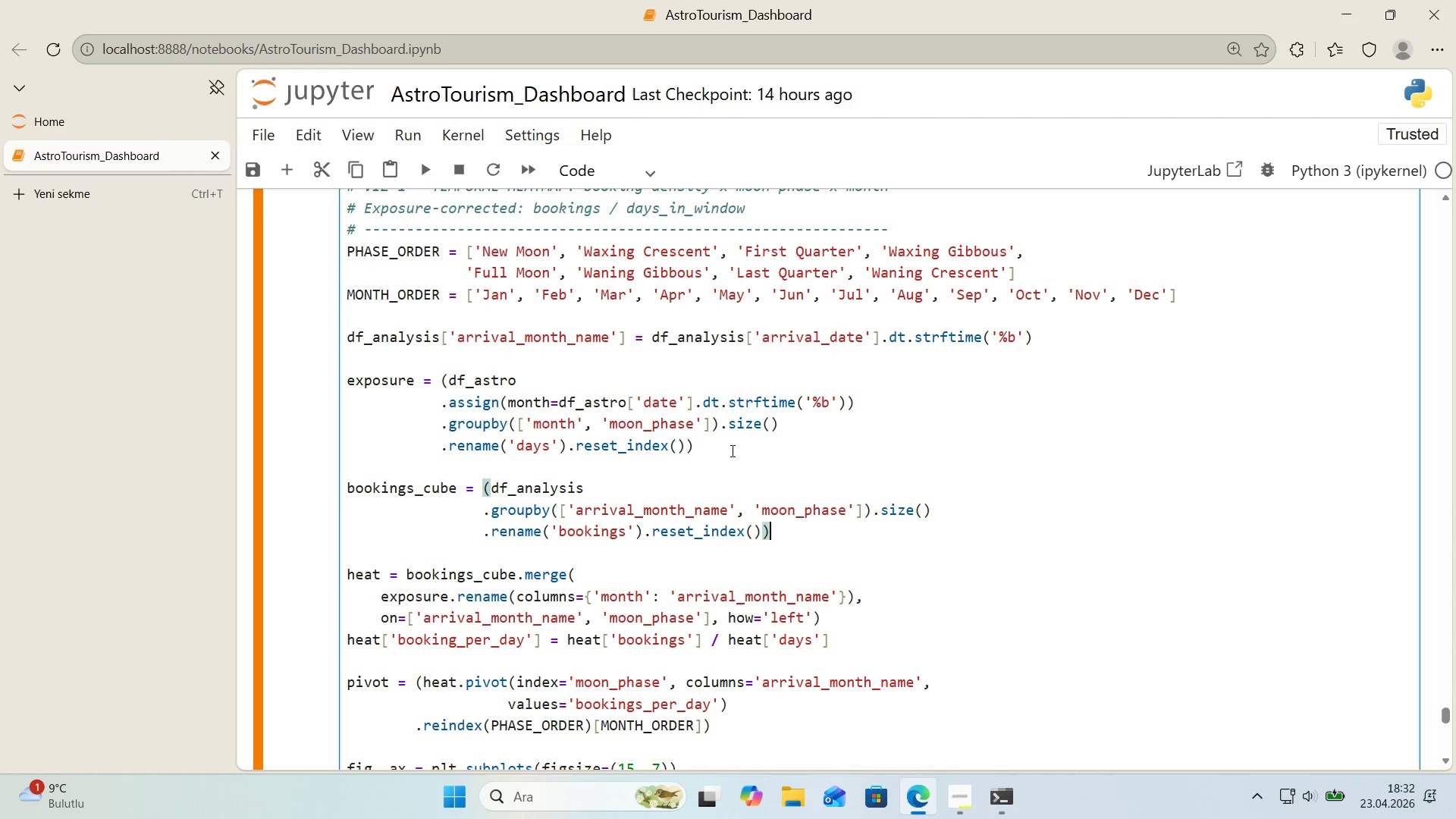 
wait(5.64)
 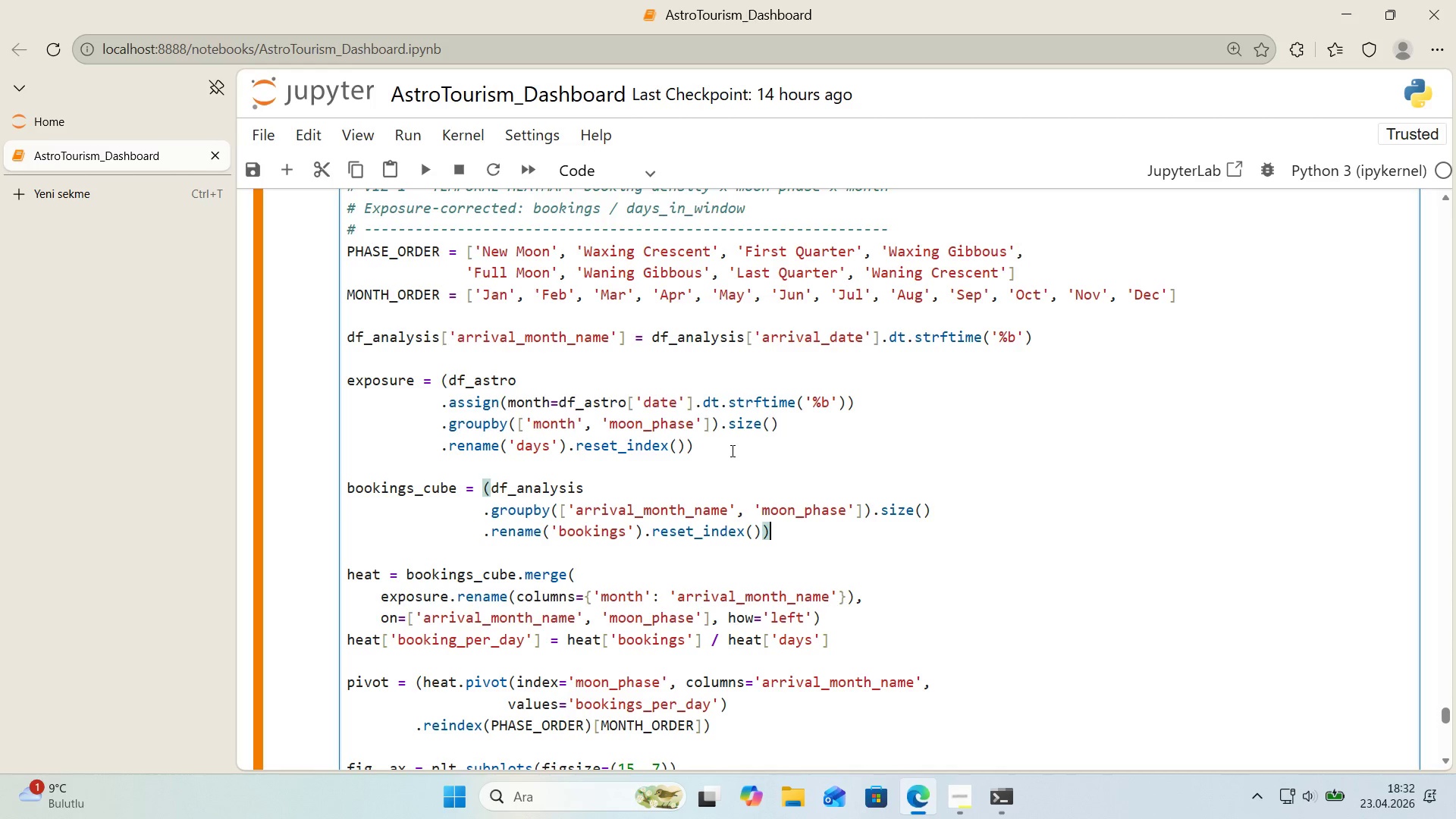 
key(Shift+Enter)
 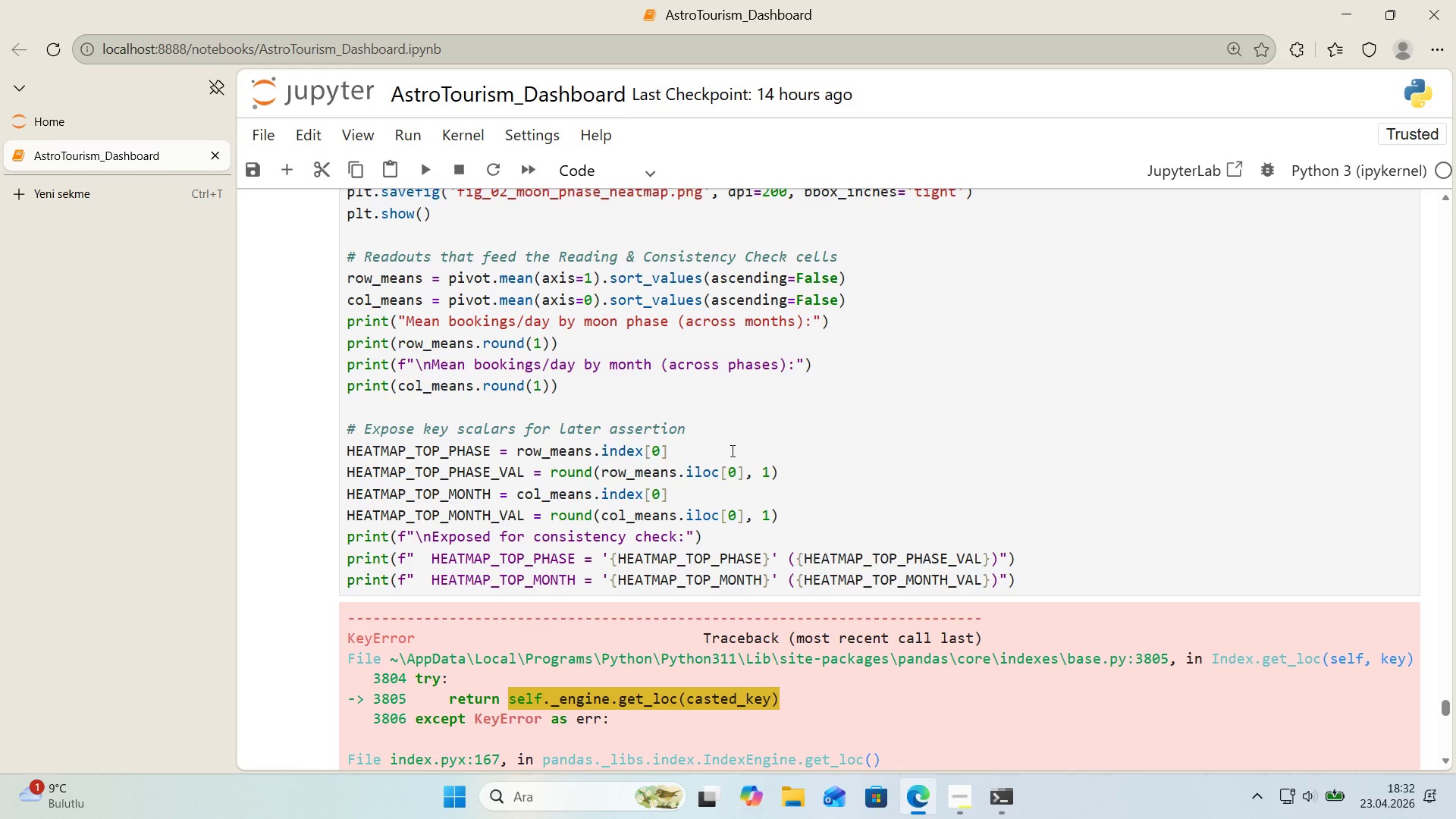 
scroll: coordinate [676, 457], scroll_direction: down, amount: 5.0
 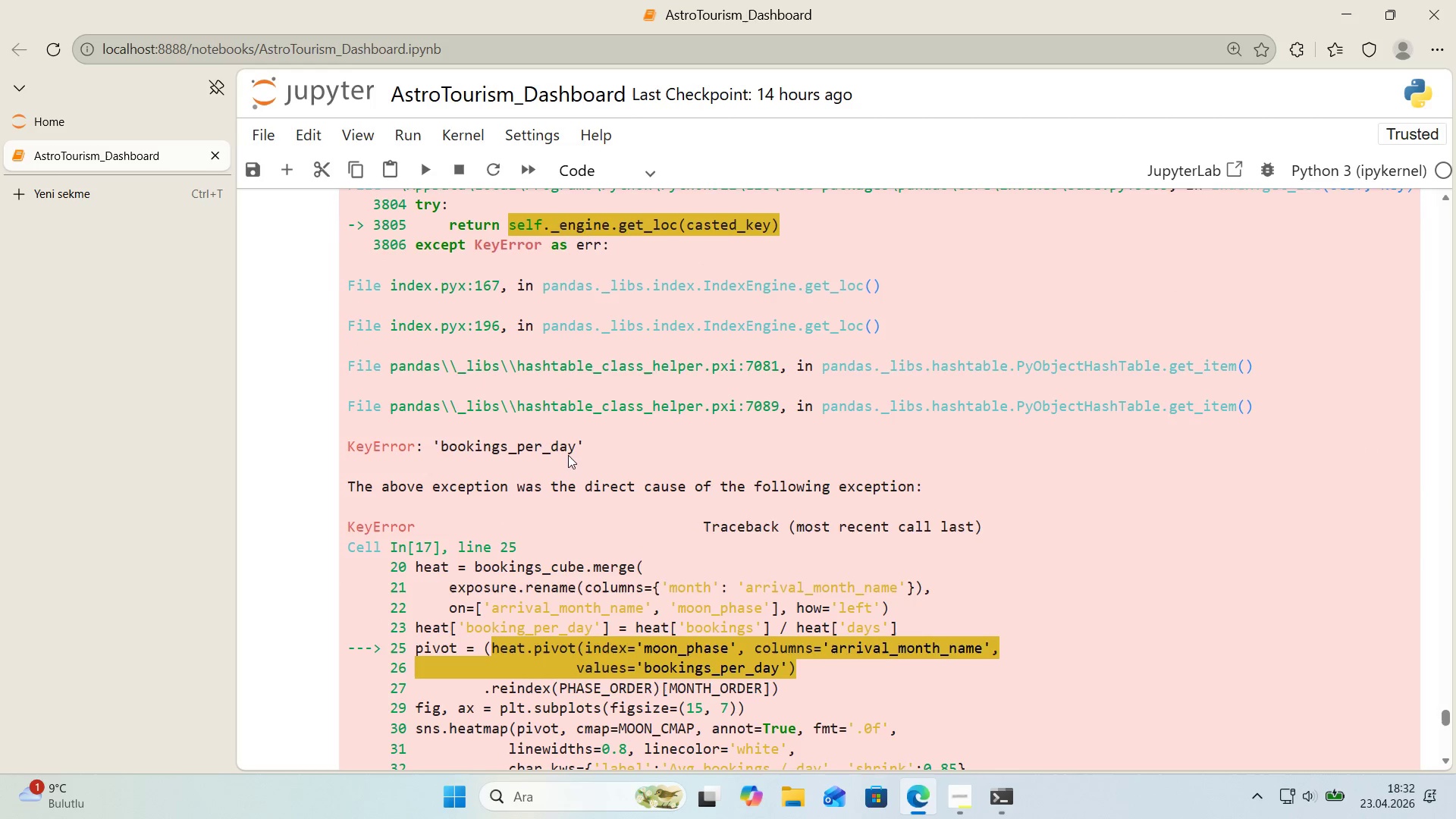 
left_click_drag(start_coordinate=[578, 446], to_coordinate=[441, 447])
 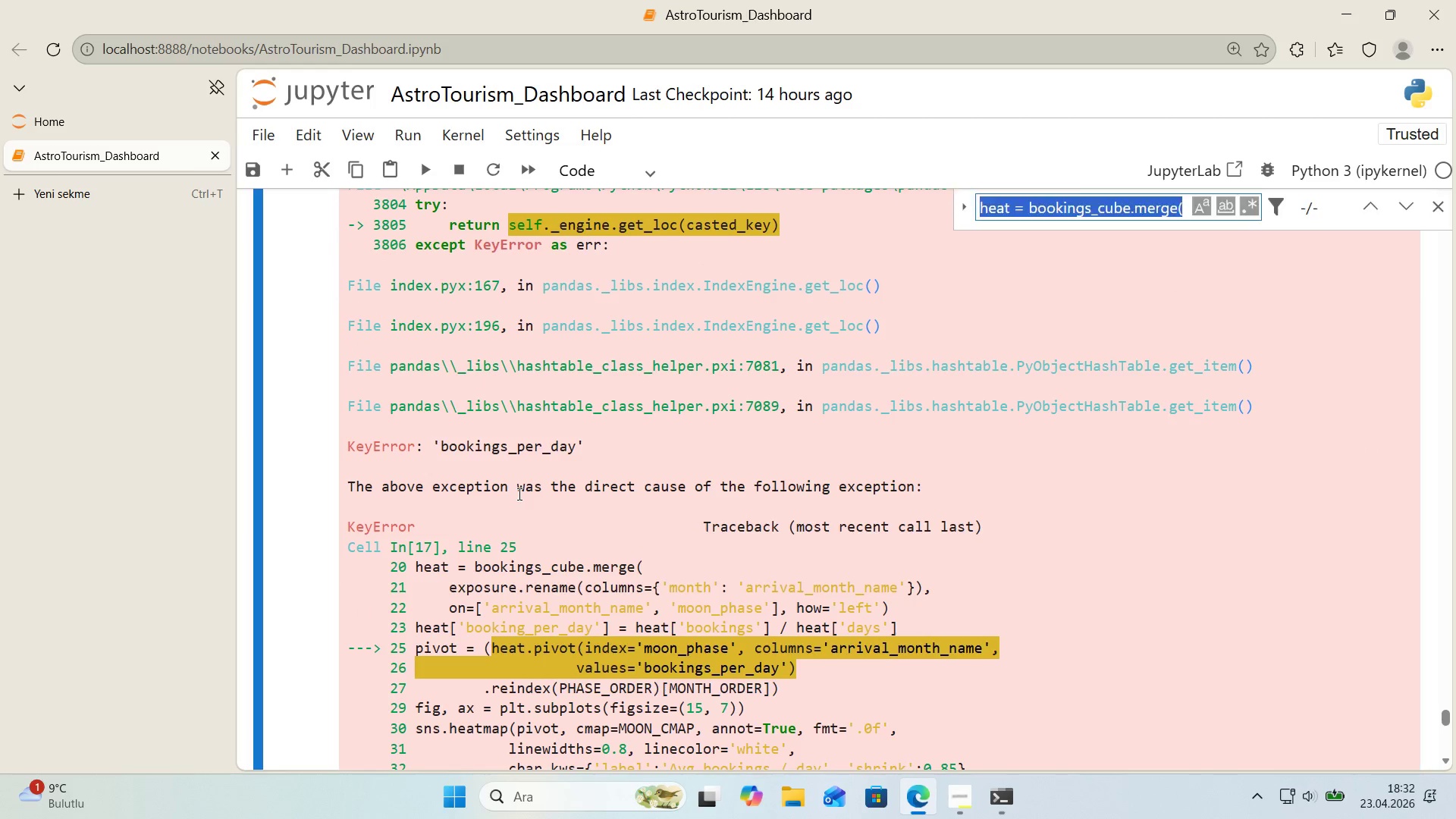 
key(Control+ControlLeft)
 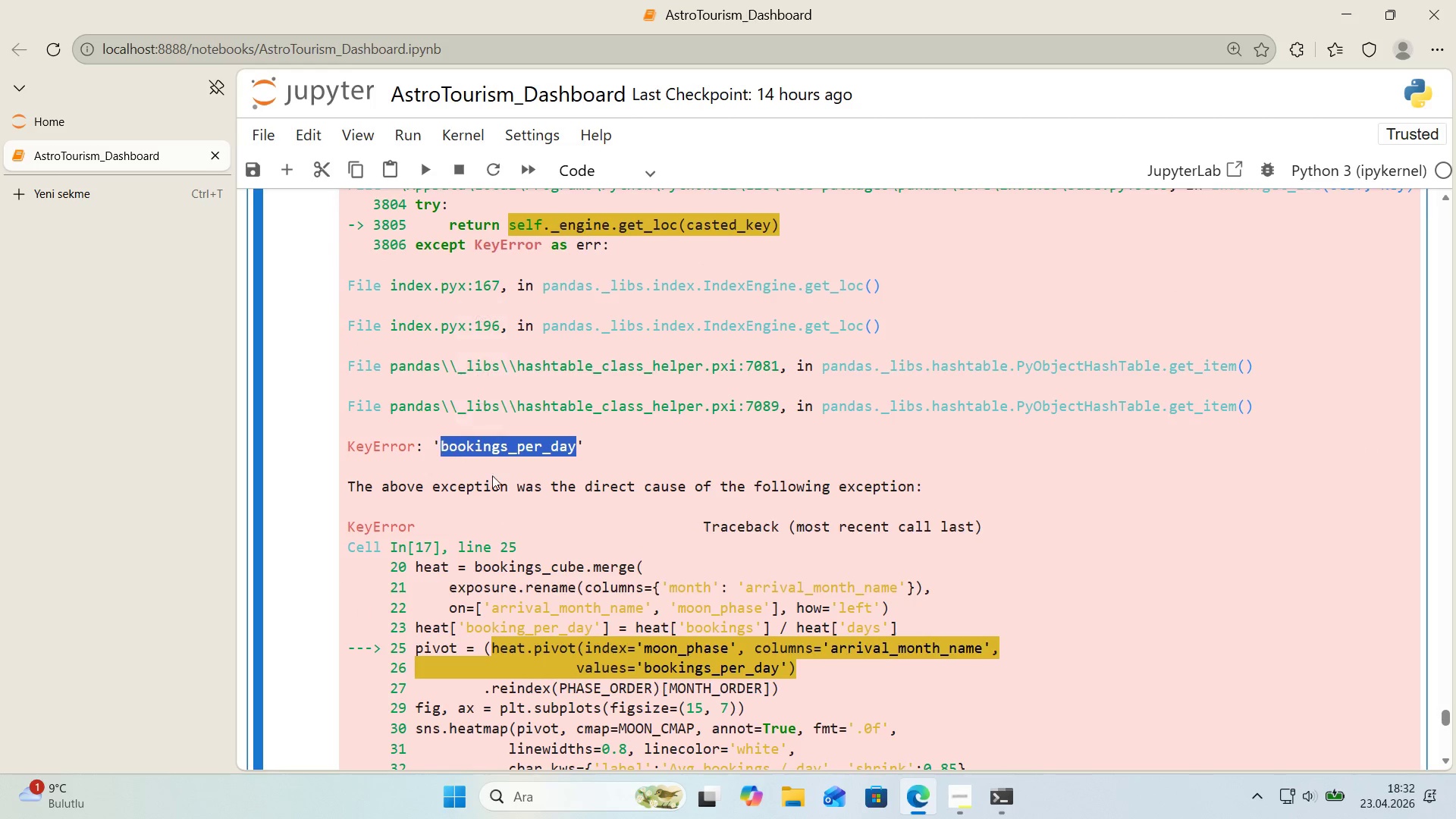 
key(Control+C)
 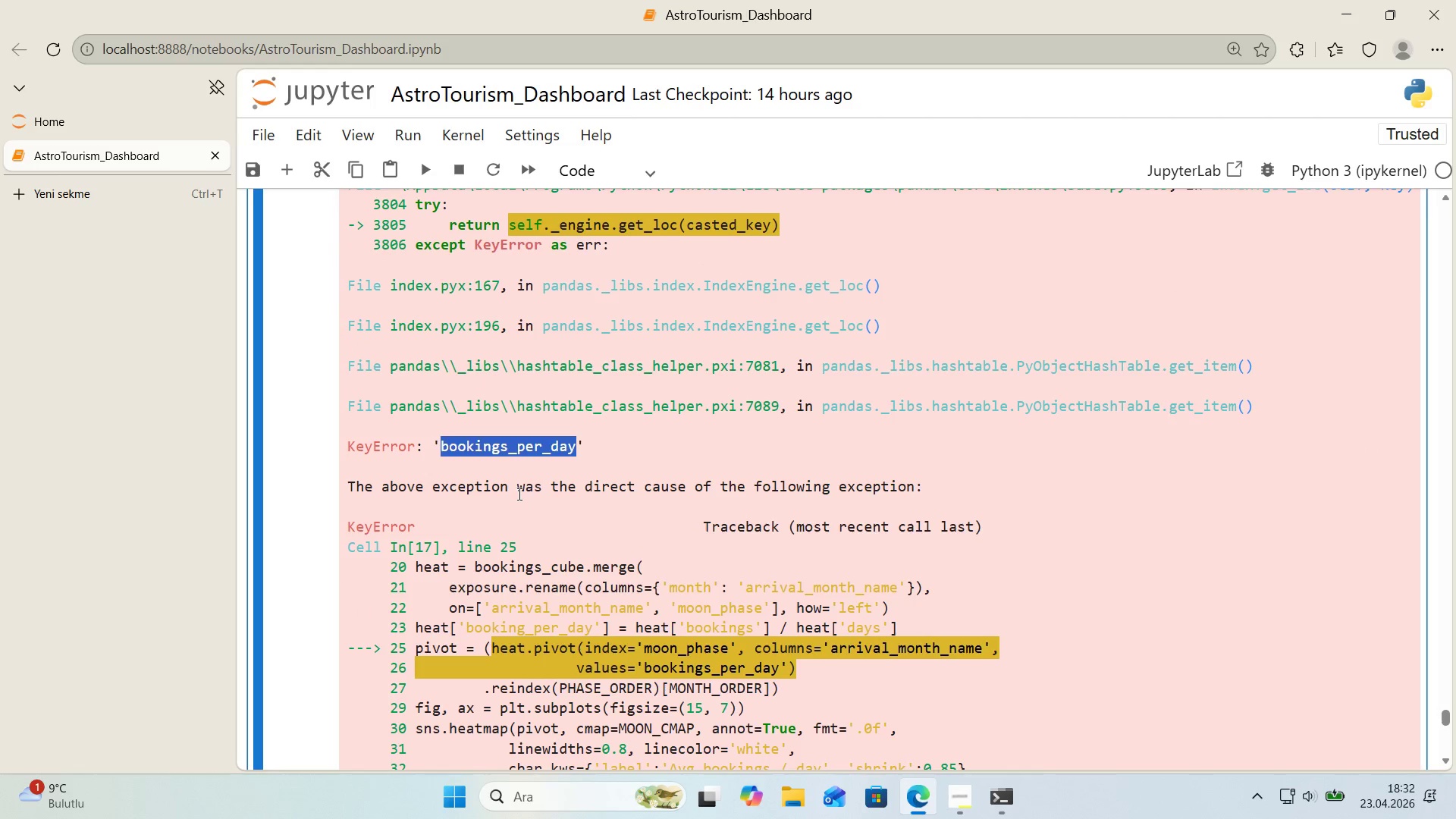 
left_click([518, 494])
 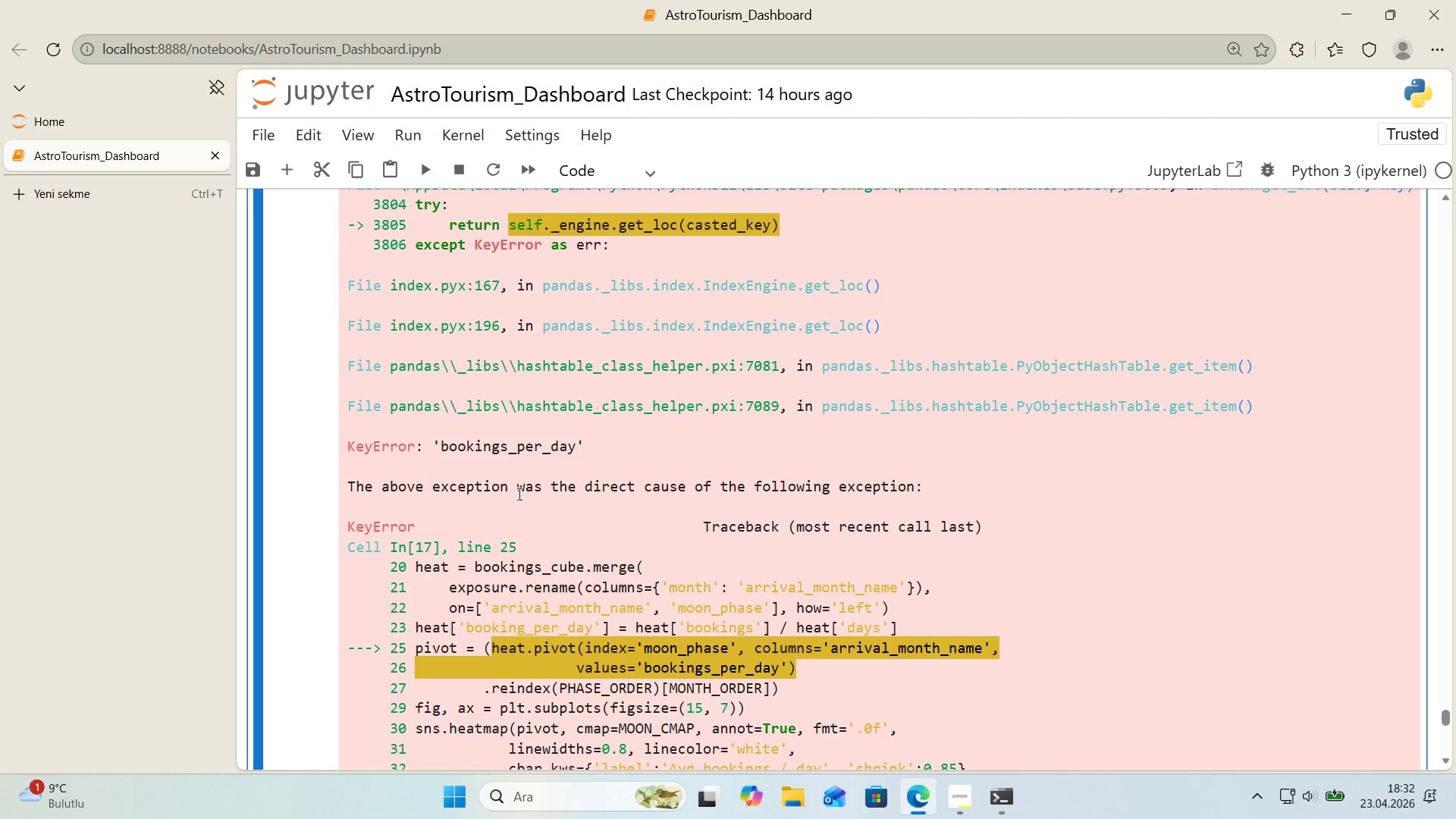 
key(Control+ControlLeft)
 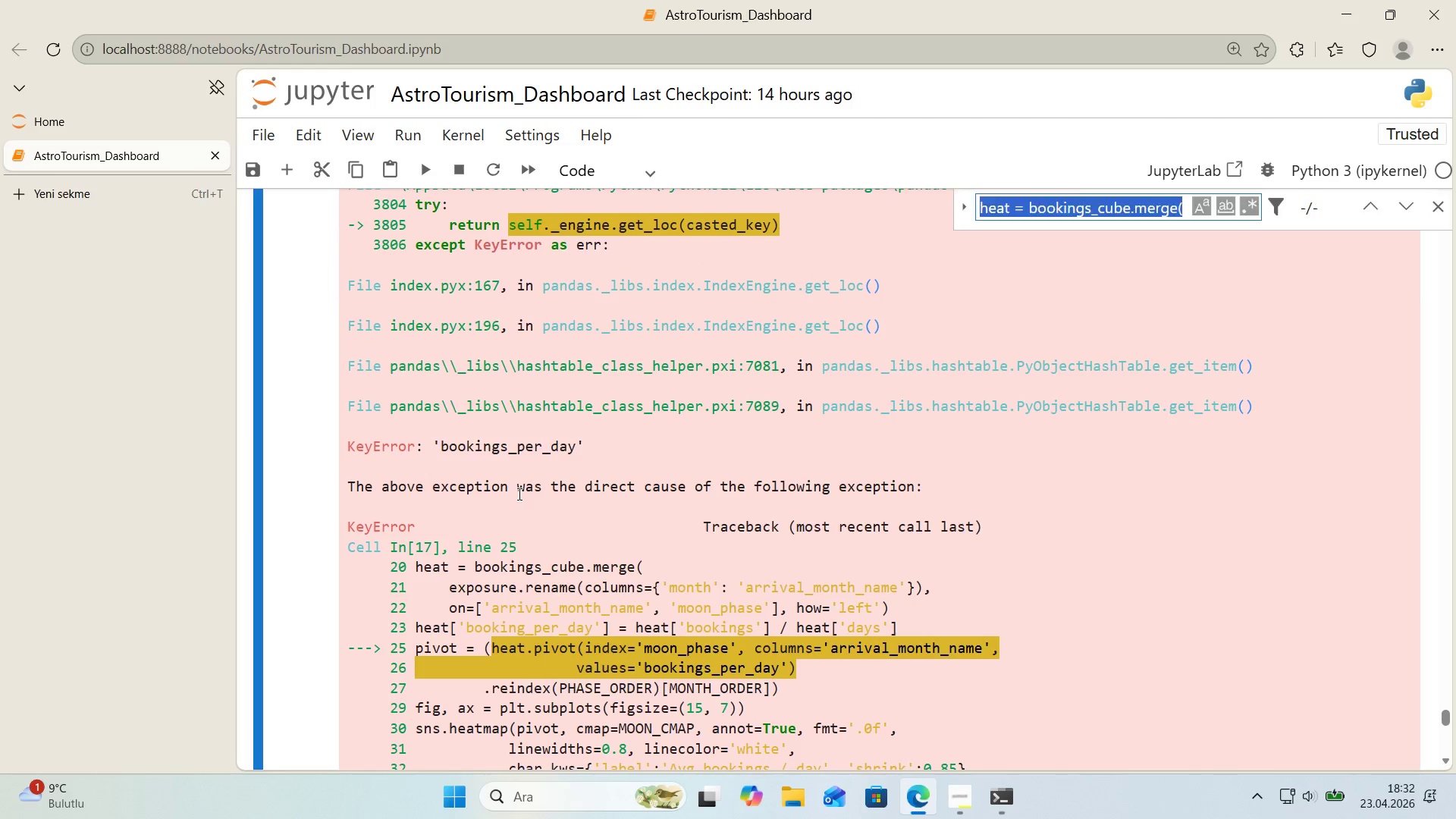 
key(Control+F)
 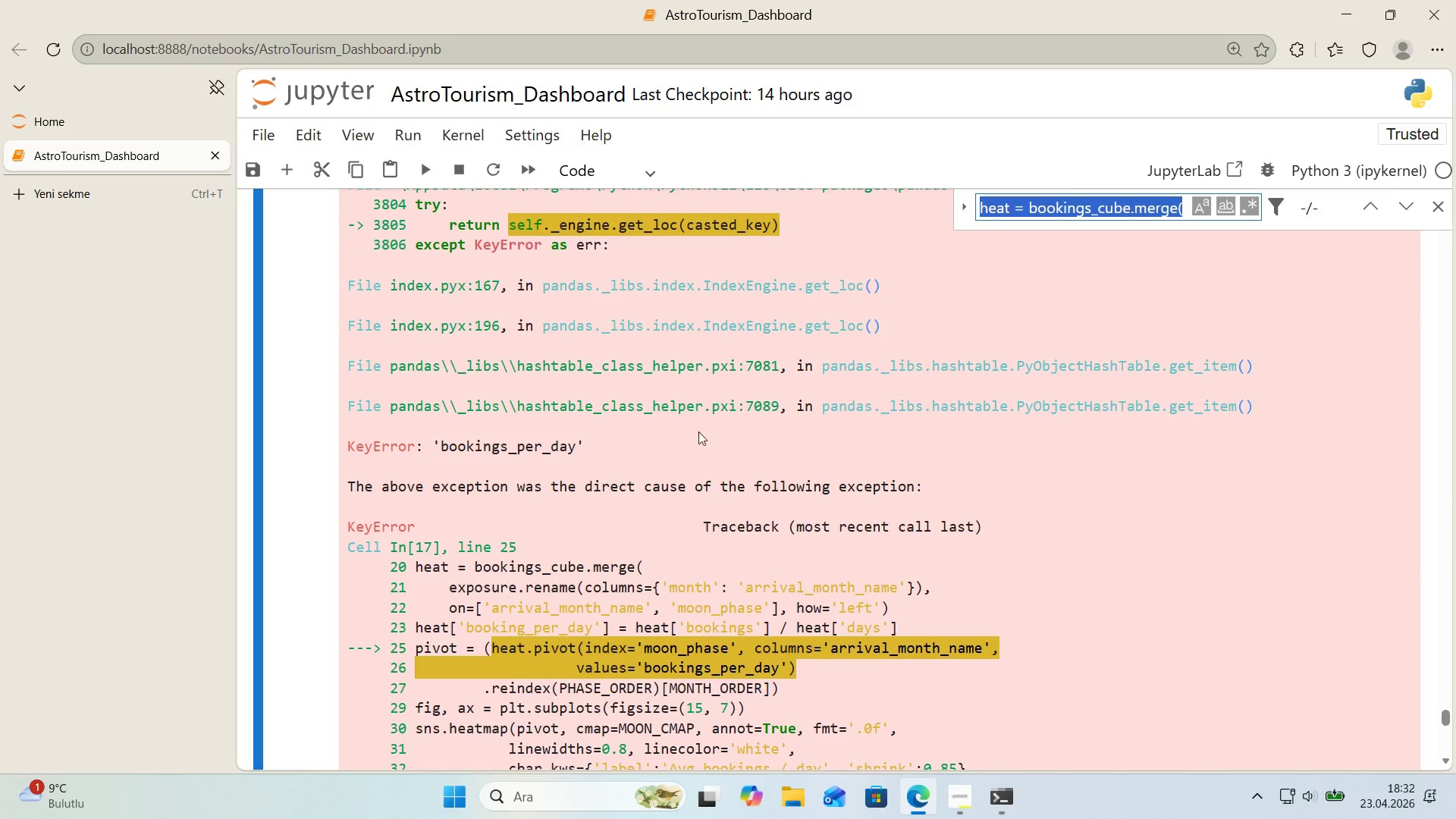 
key(Control+ControlLeft)
 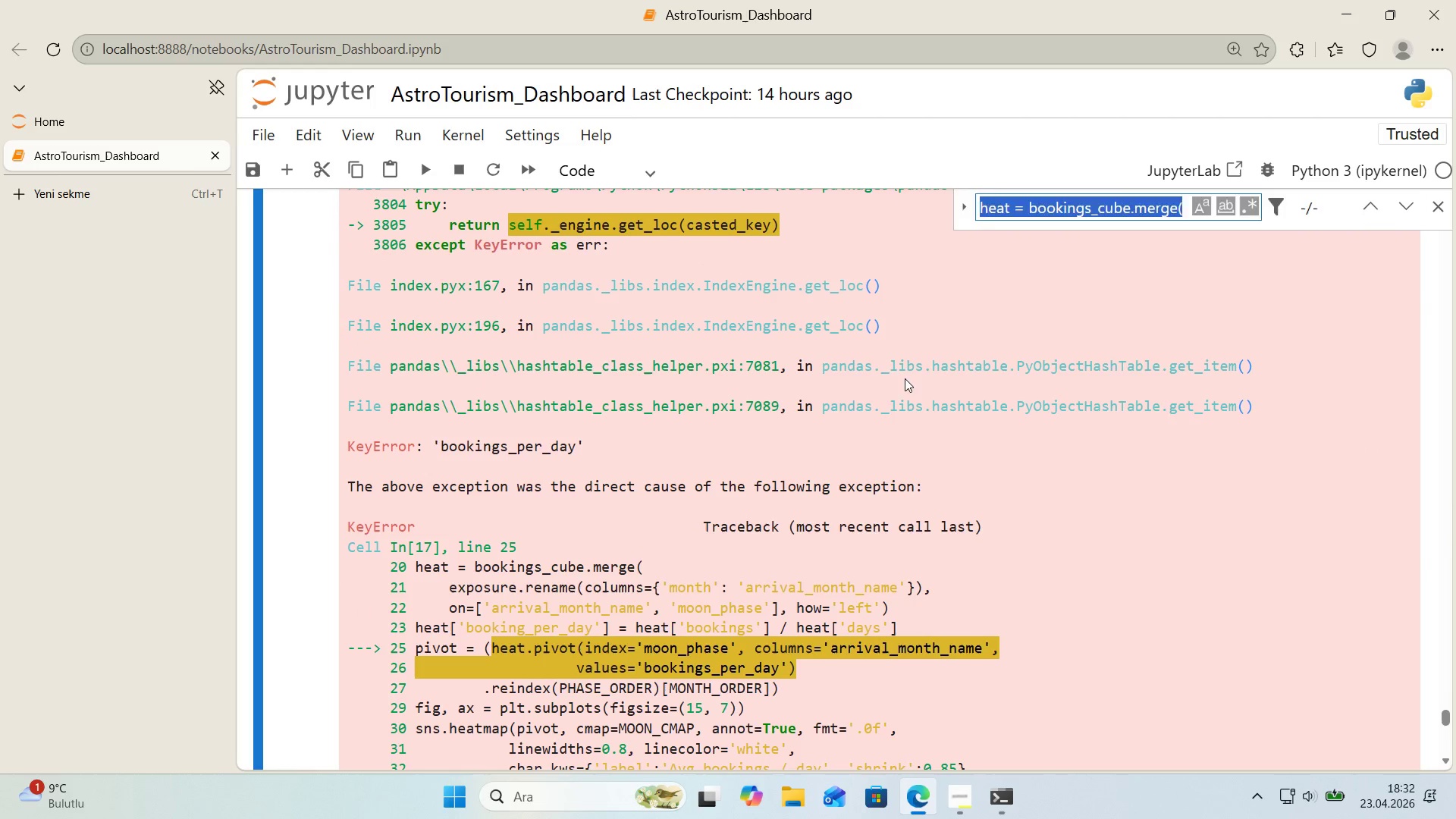 
key(Control+V)
 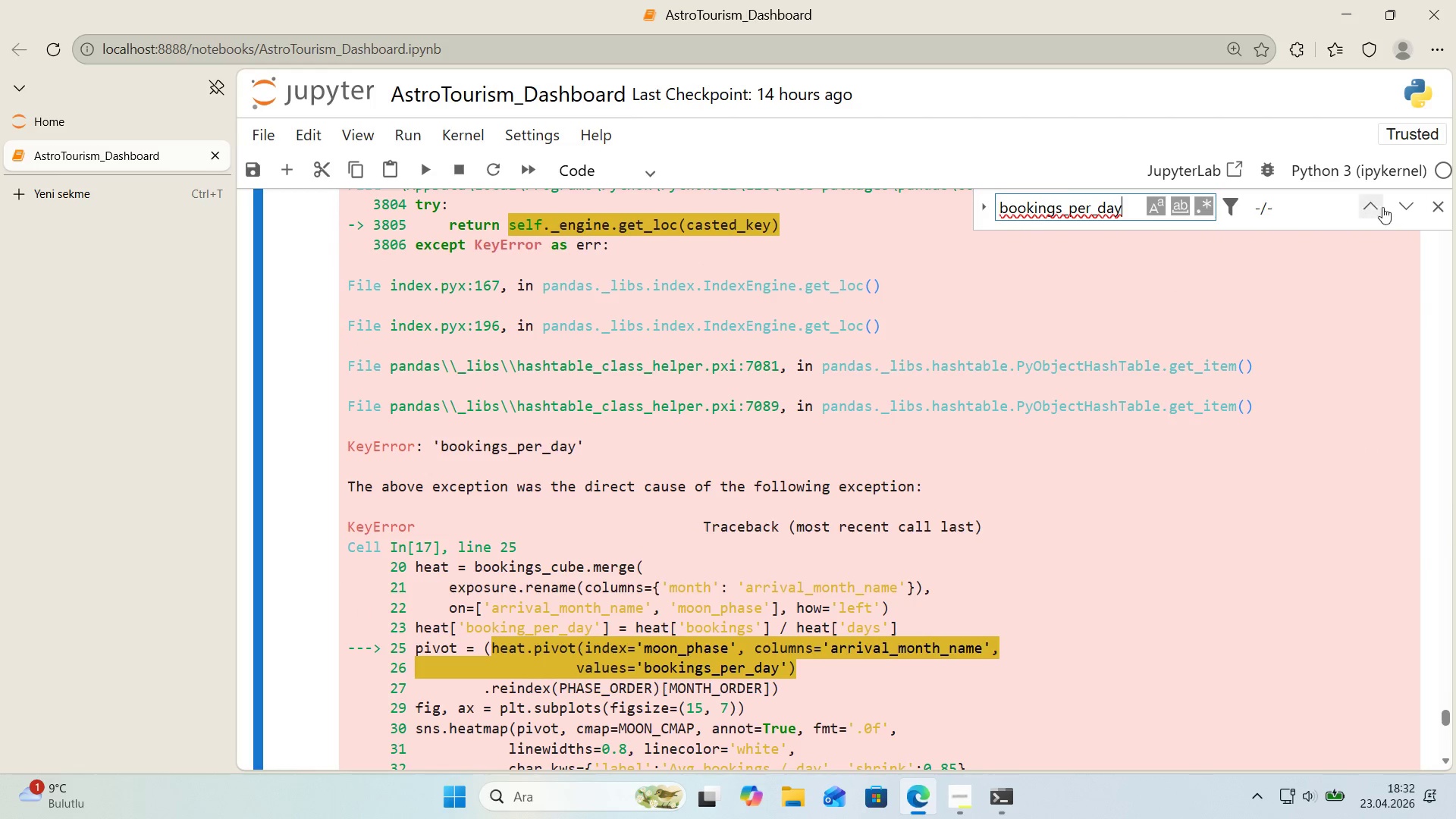 
left_click([1379, 207])
 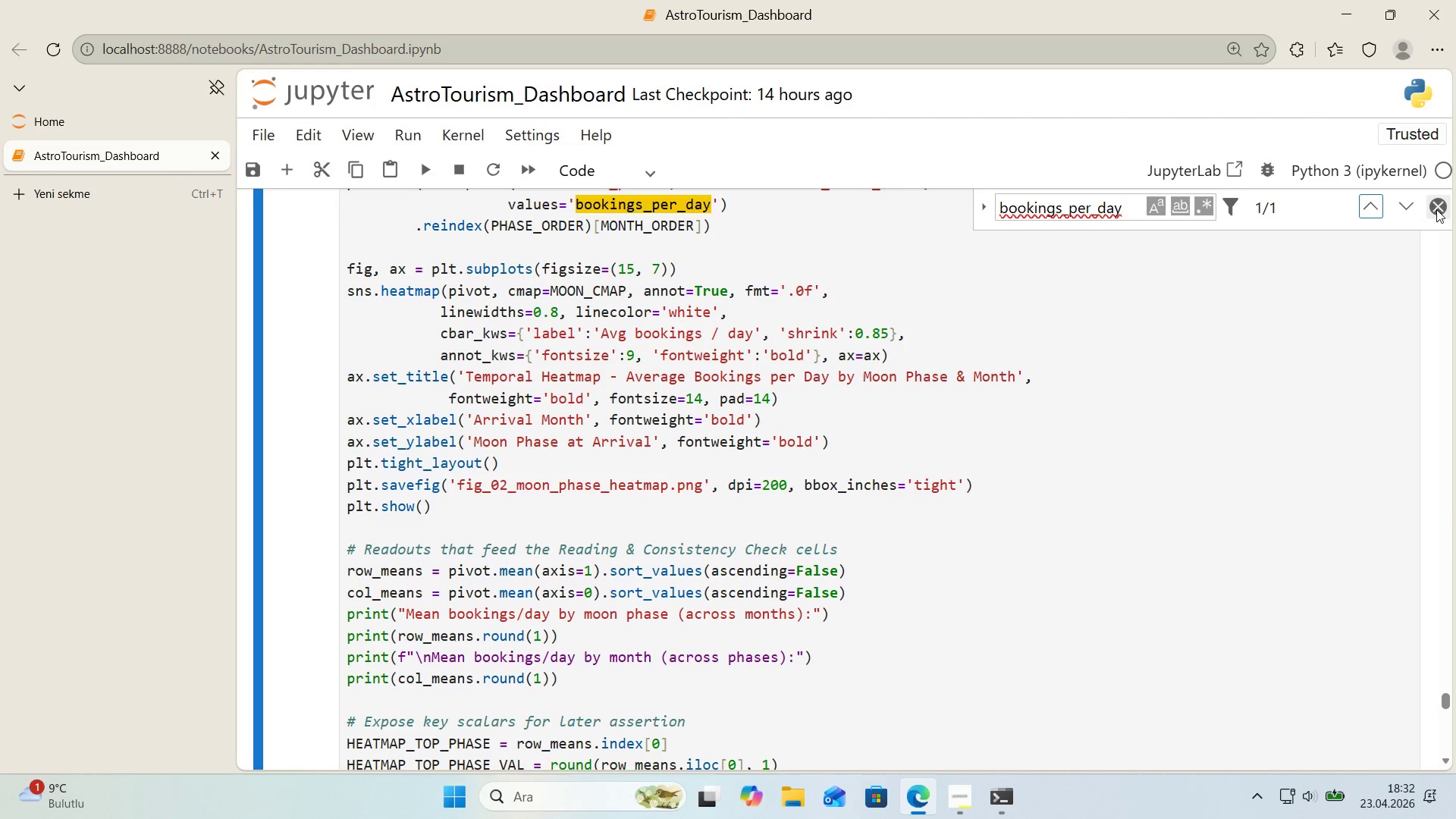 
left_click([1436, 209])
 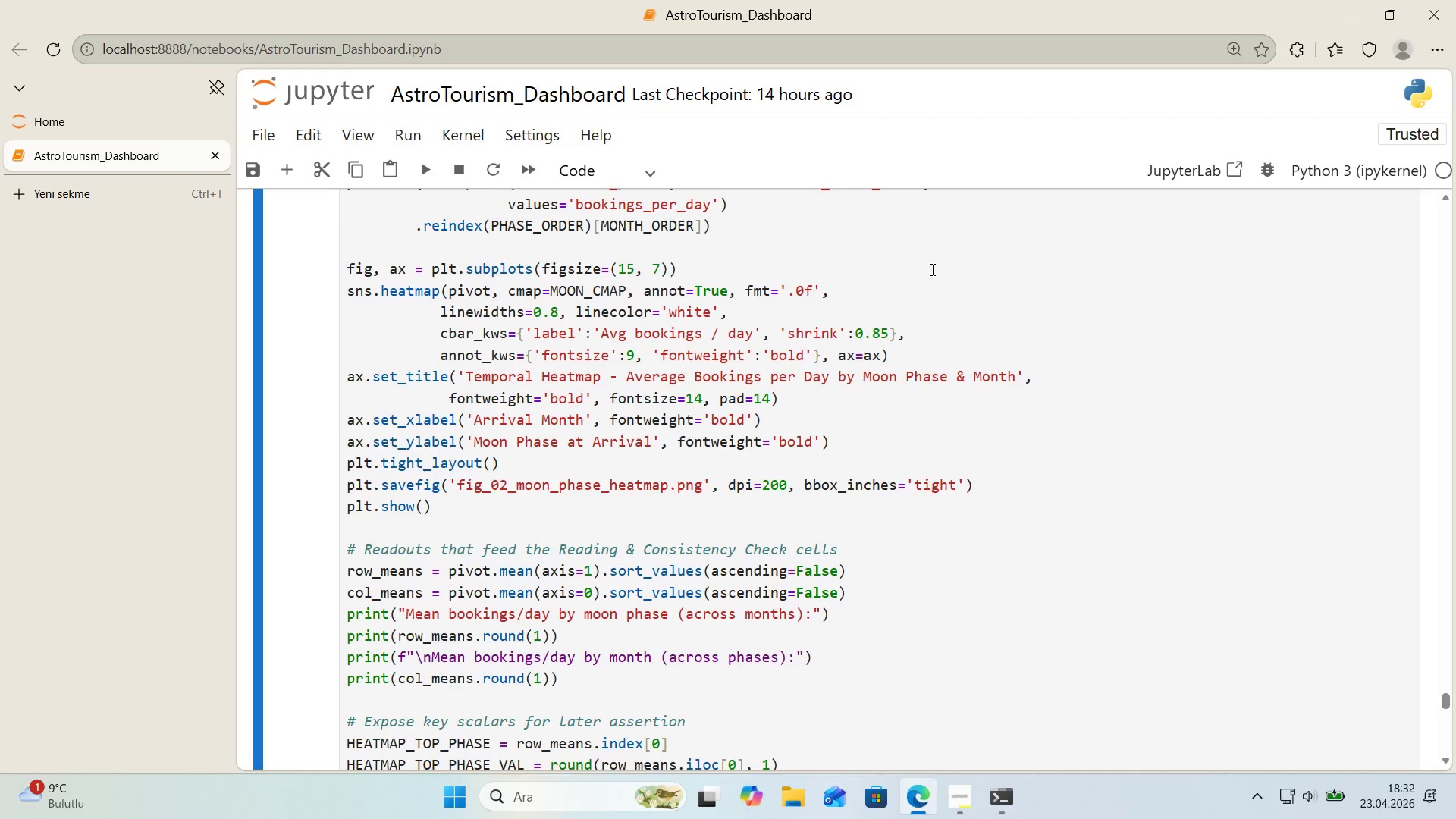 
scroll: coordinate [931, 269], scroll_direction: up, amount: 1.0
 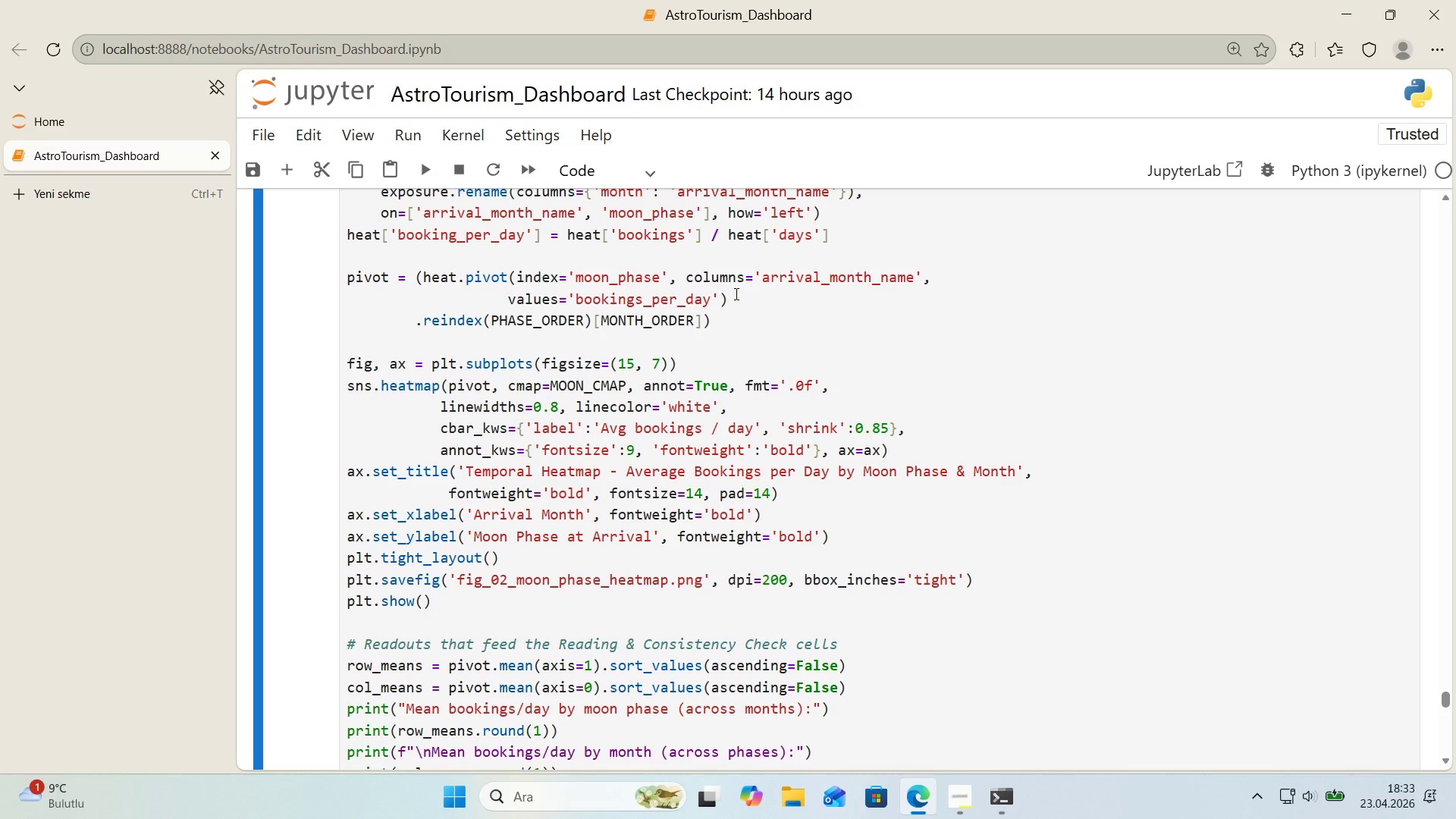 
wait(5.56)
 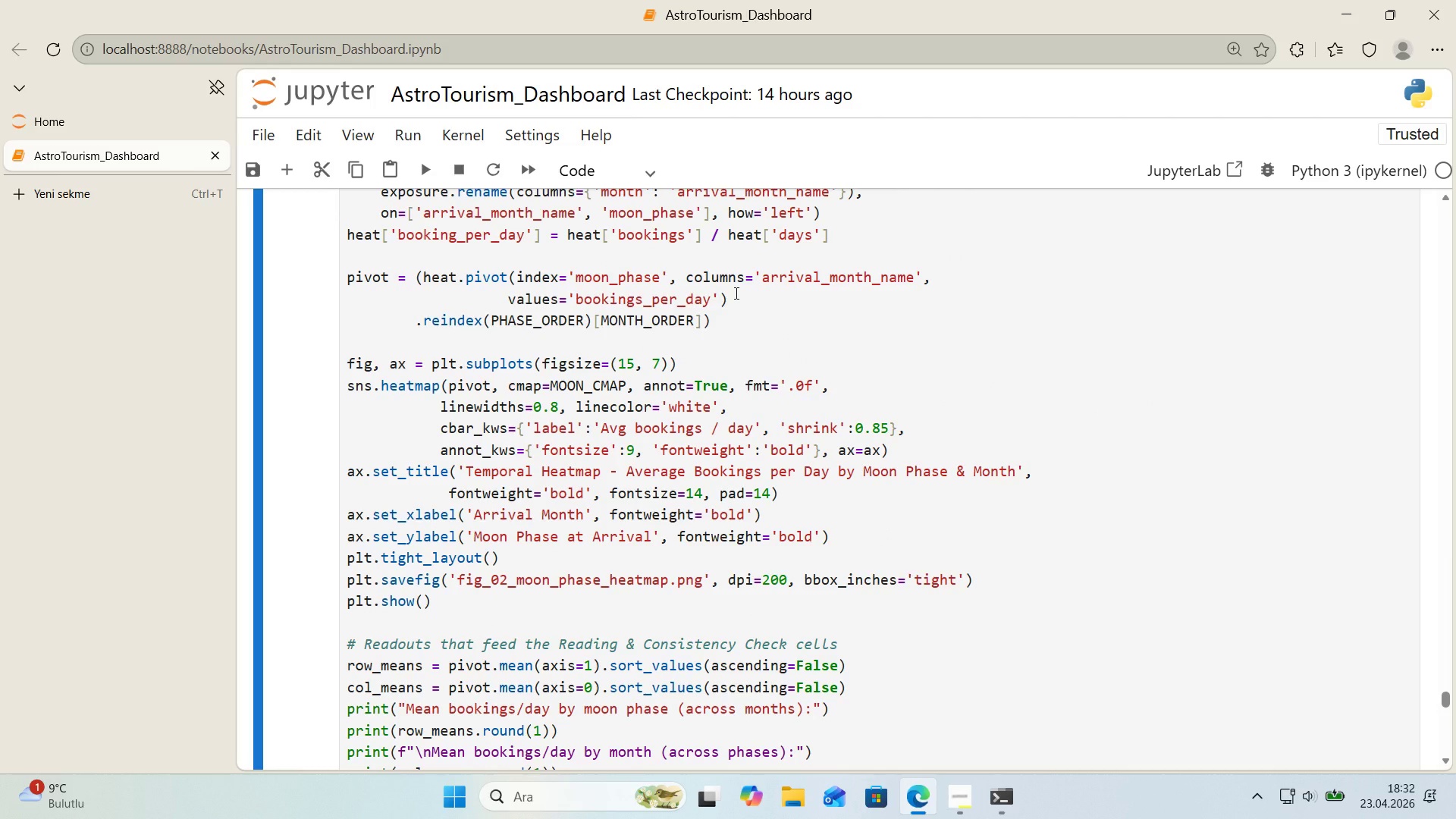 
scroll: coordinate [734, 294], scroll_direction: up, amount: 1.0
 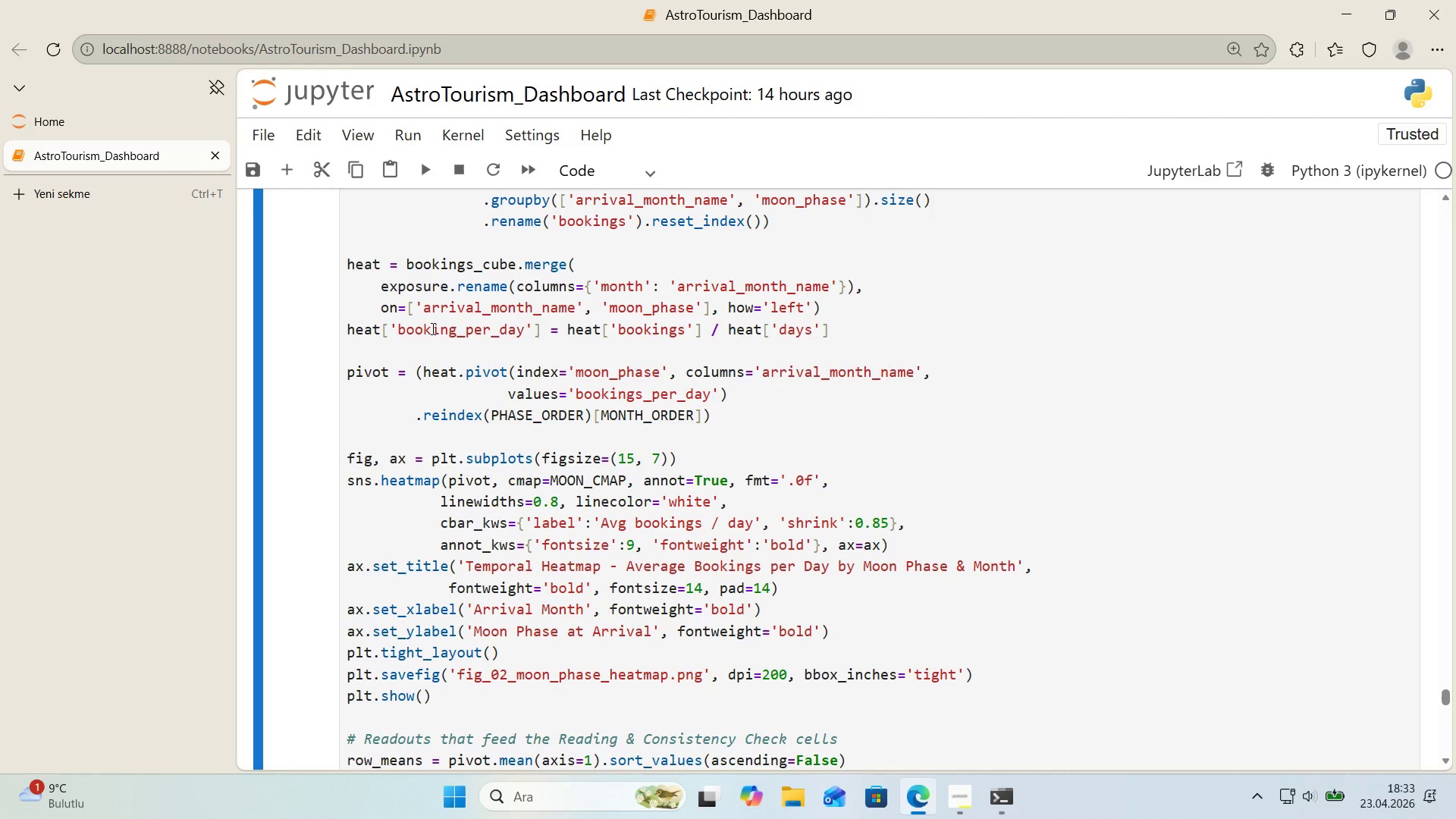 
wait(15.78)
 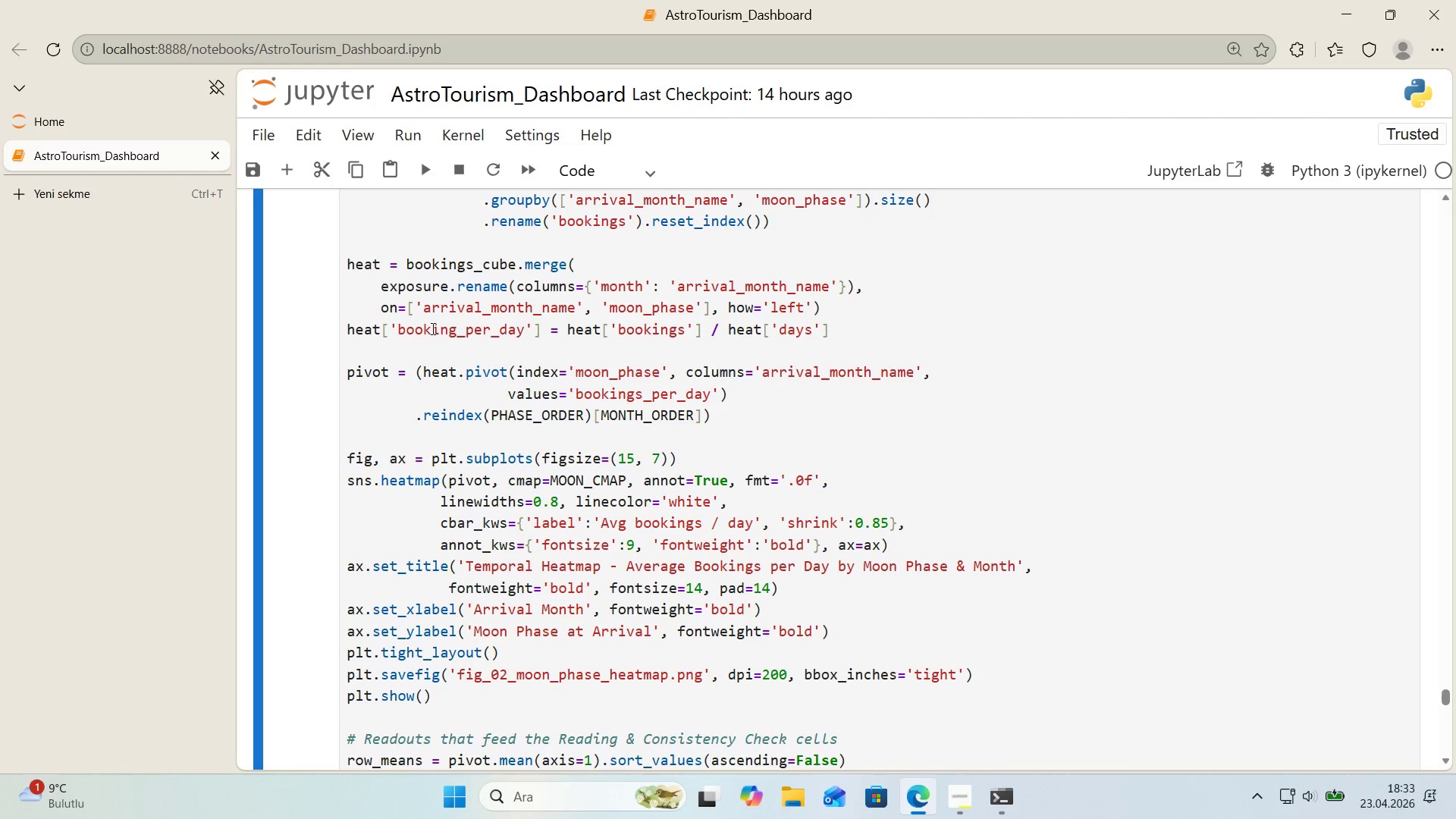 
left_click([457, 334])
 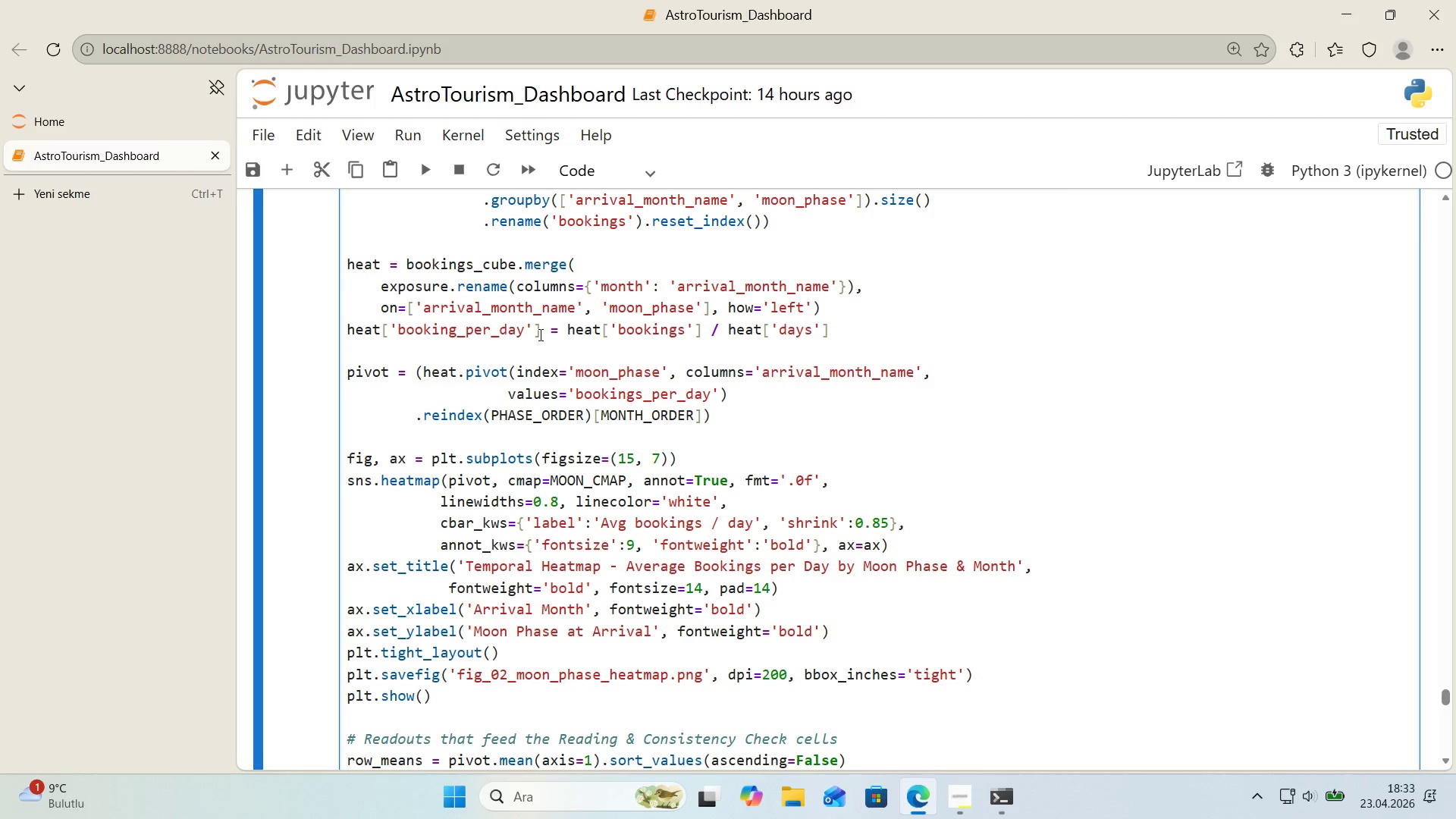 
key(S)
 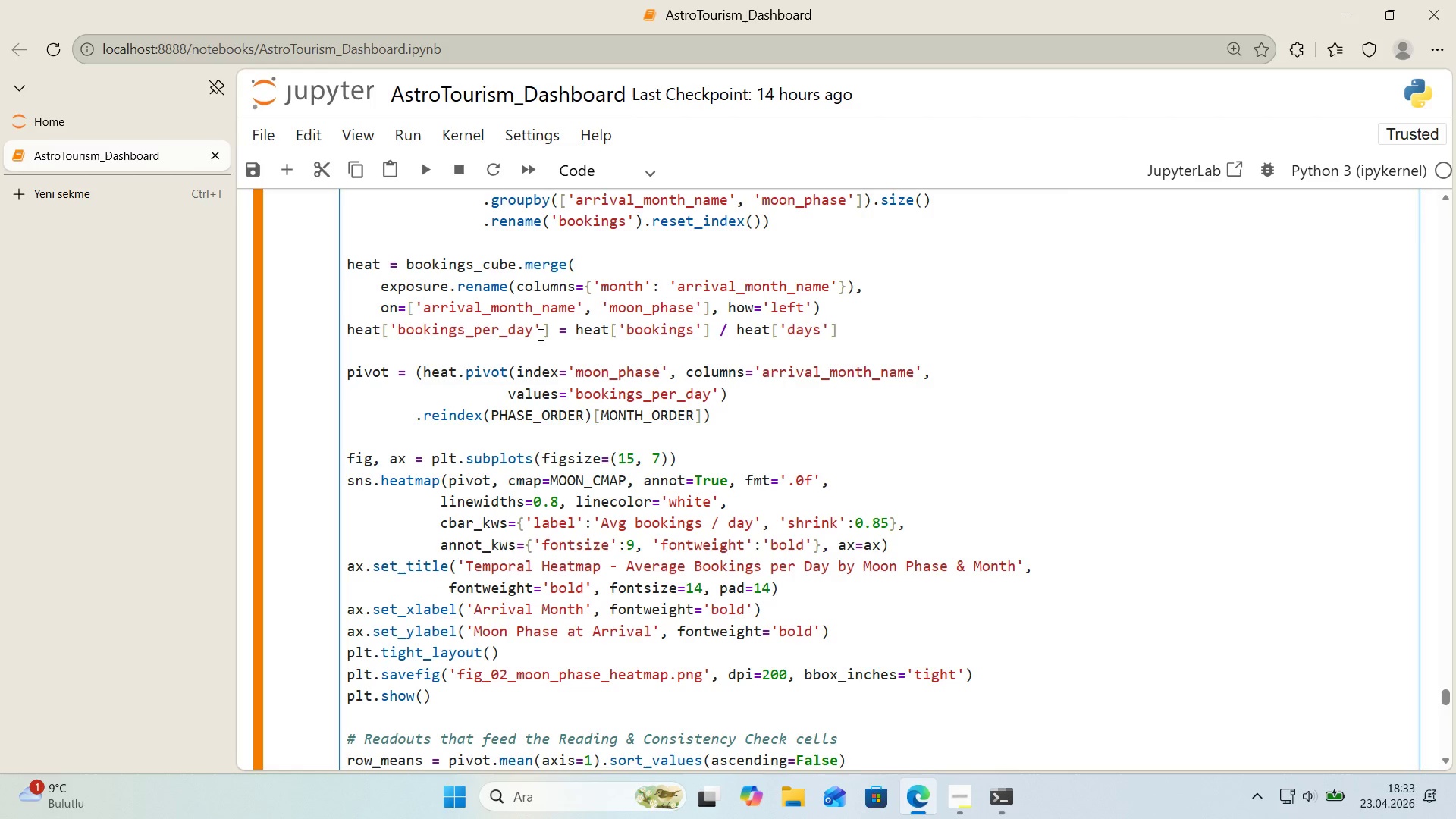 
key(Shift+Enter)
 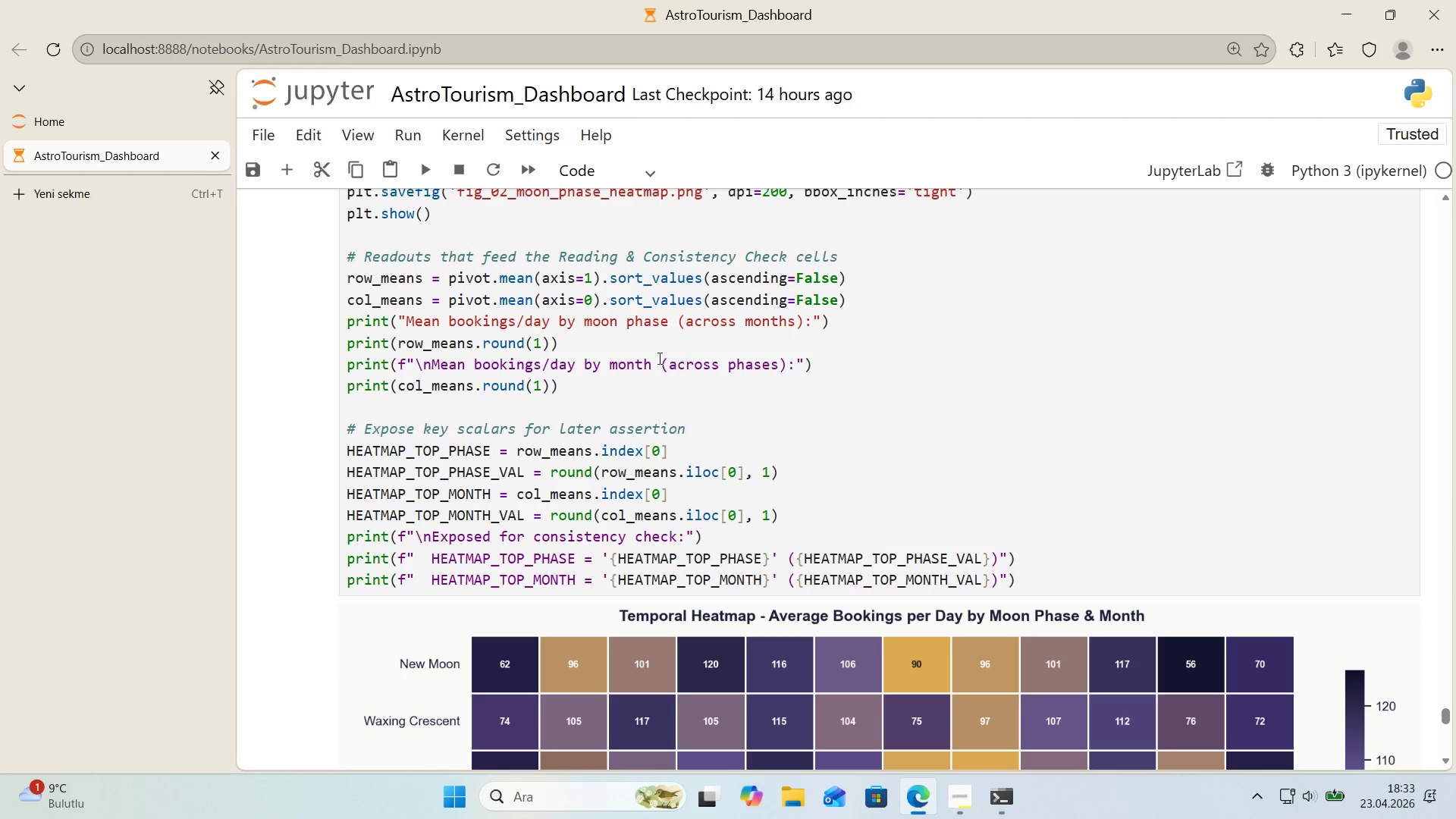 
scroll: coordinate [651, 354], scroll_direction: down, amount: 4.0
 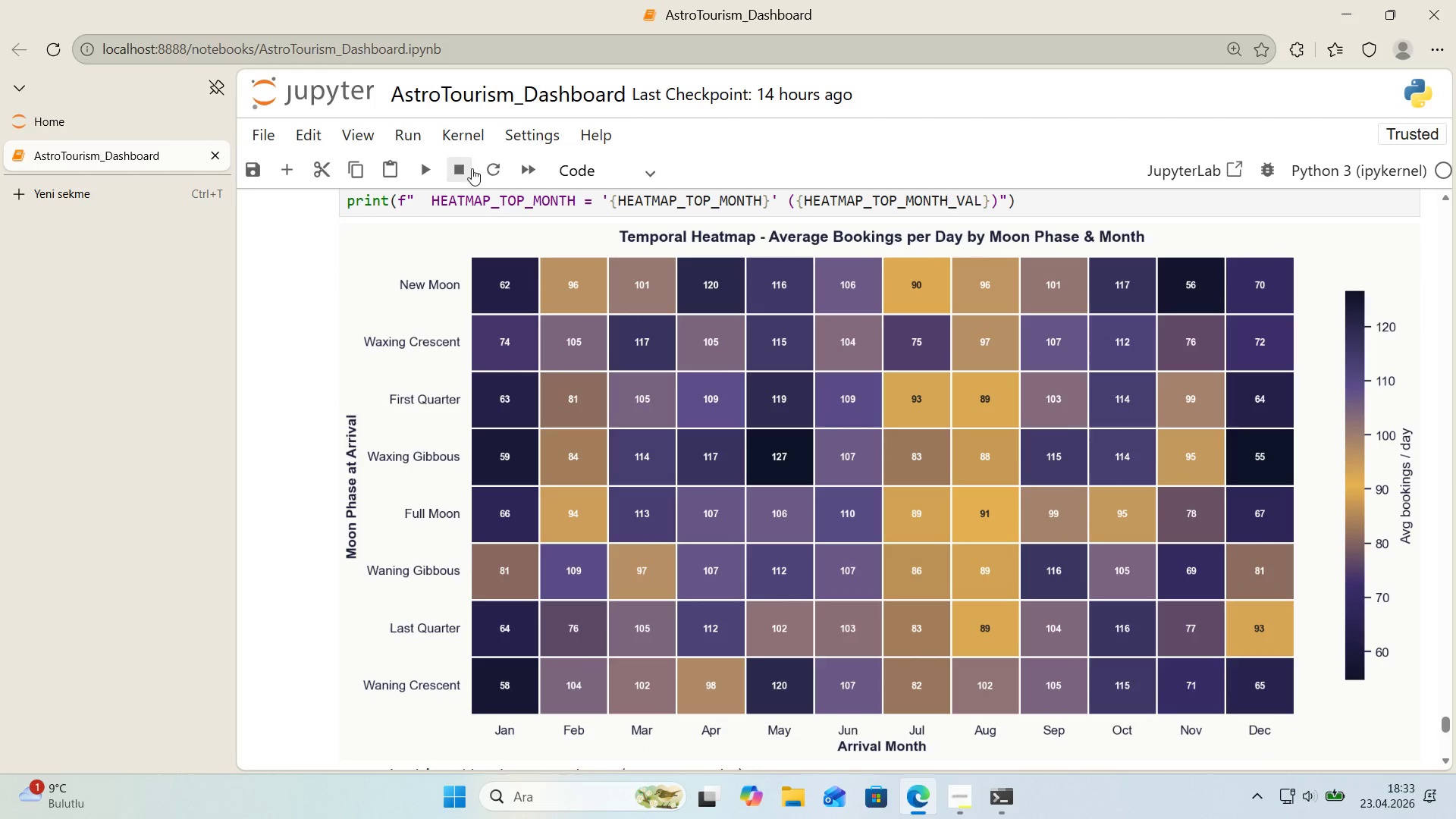 
left_click([470, 144])
 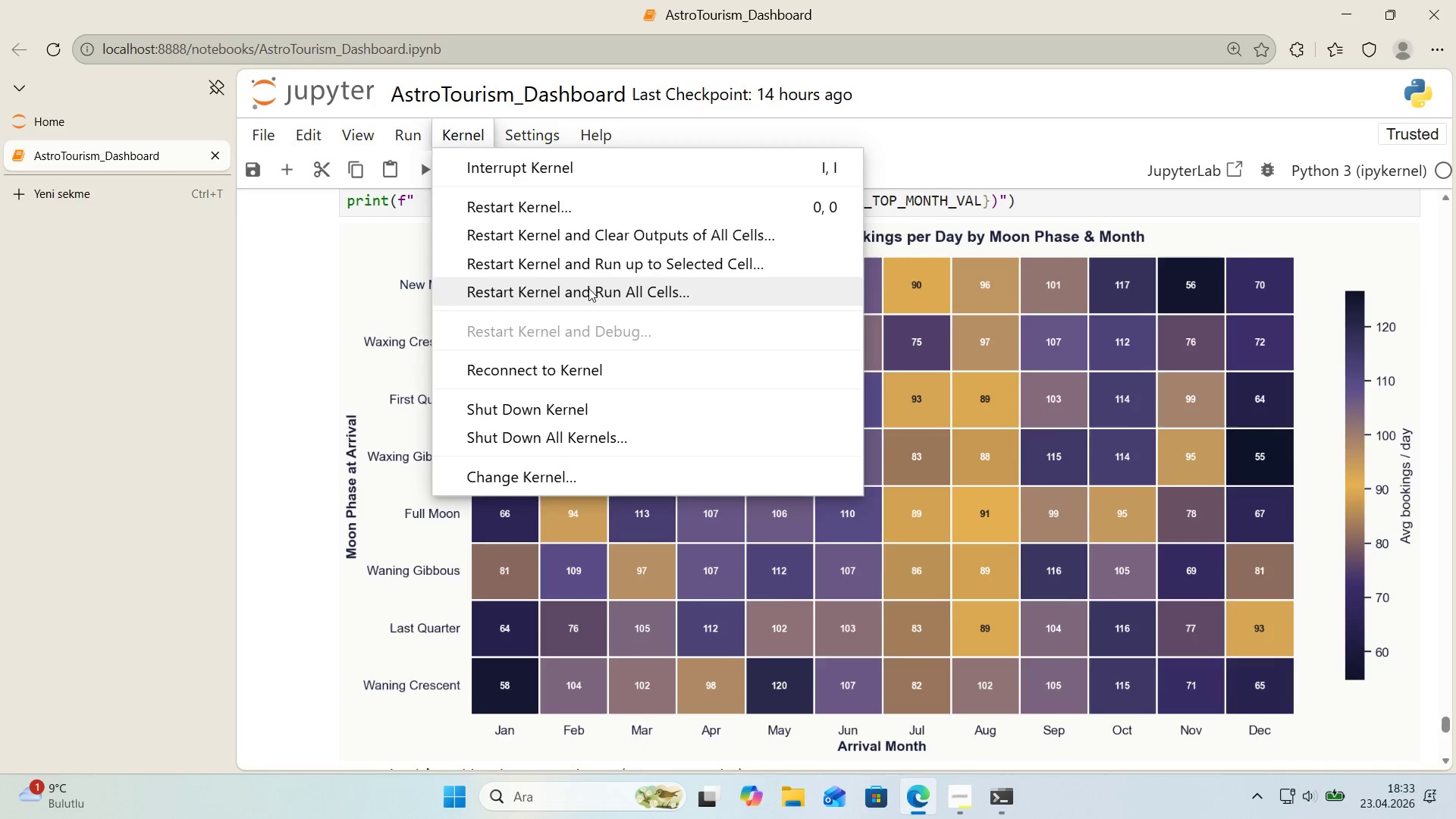 
left_click([588, 288])
 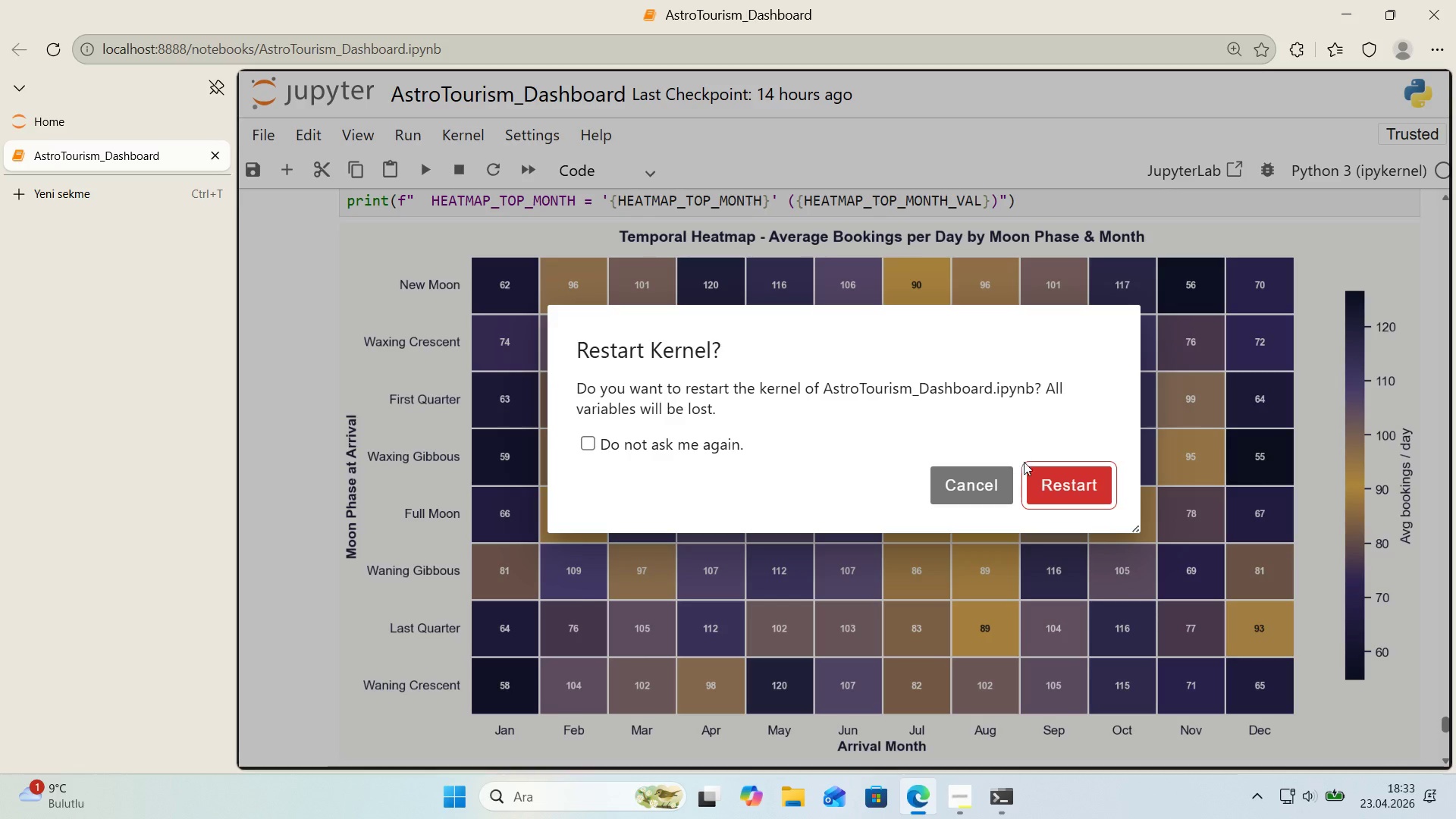 
left_click([1059, 488])
 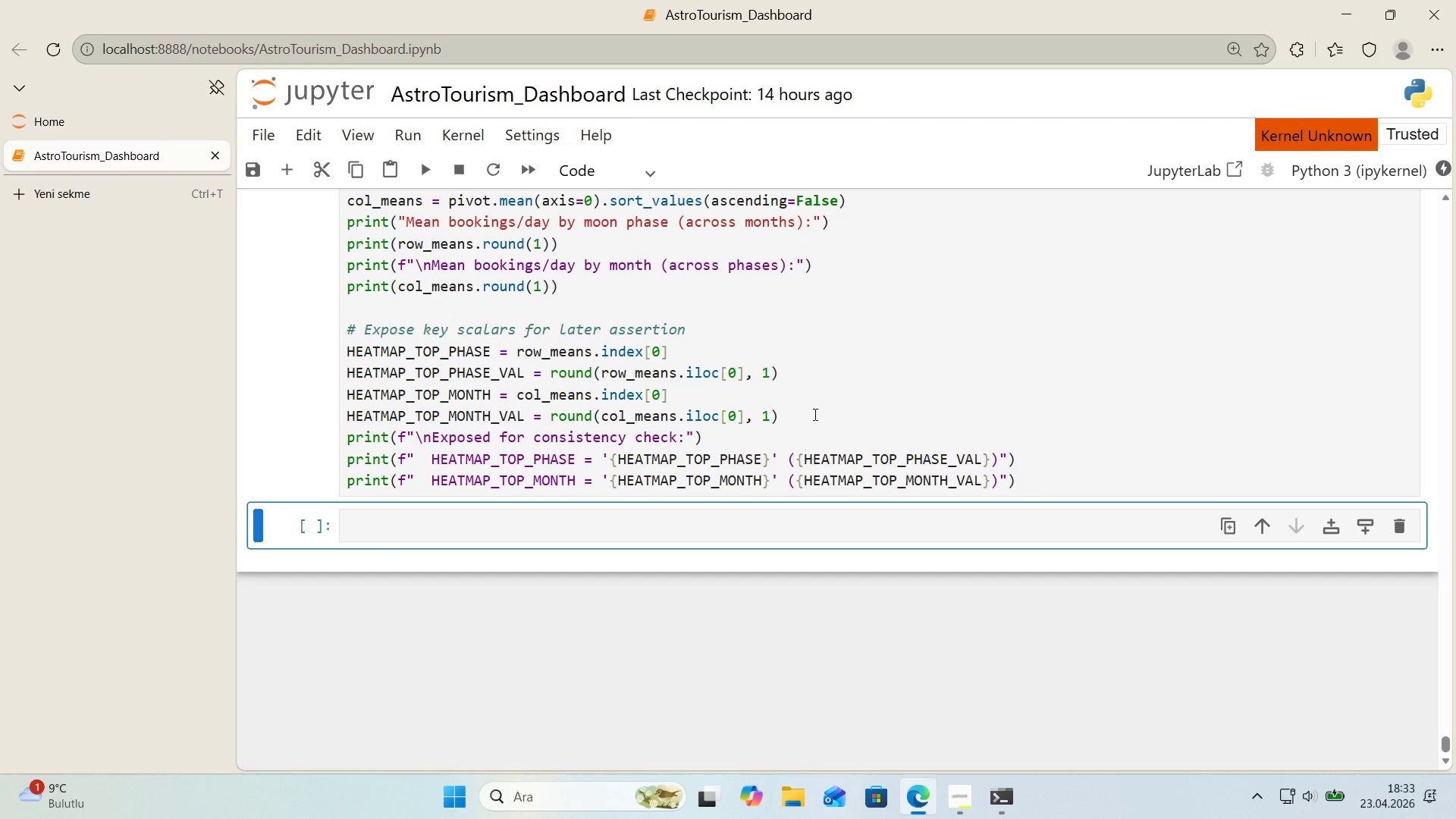 
scroll: coordinate [814, 414], scroll_direction: down, amount: 1.0
 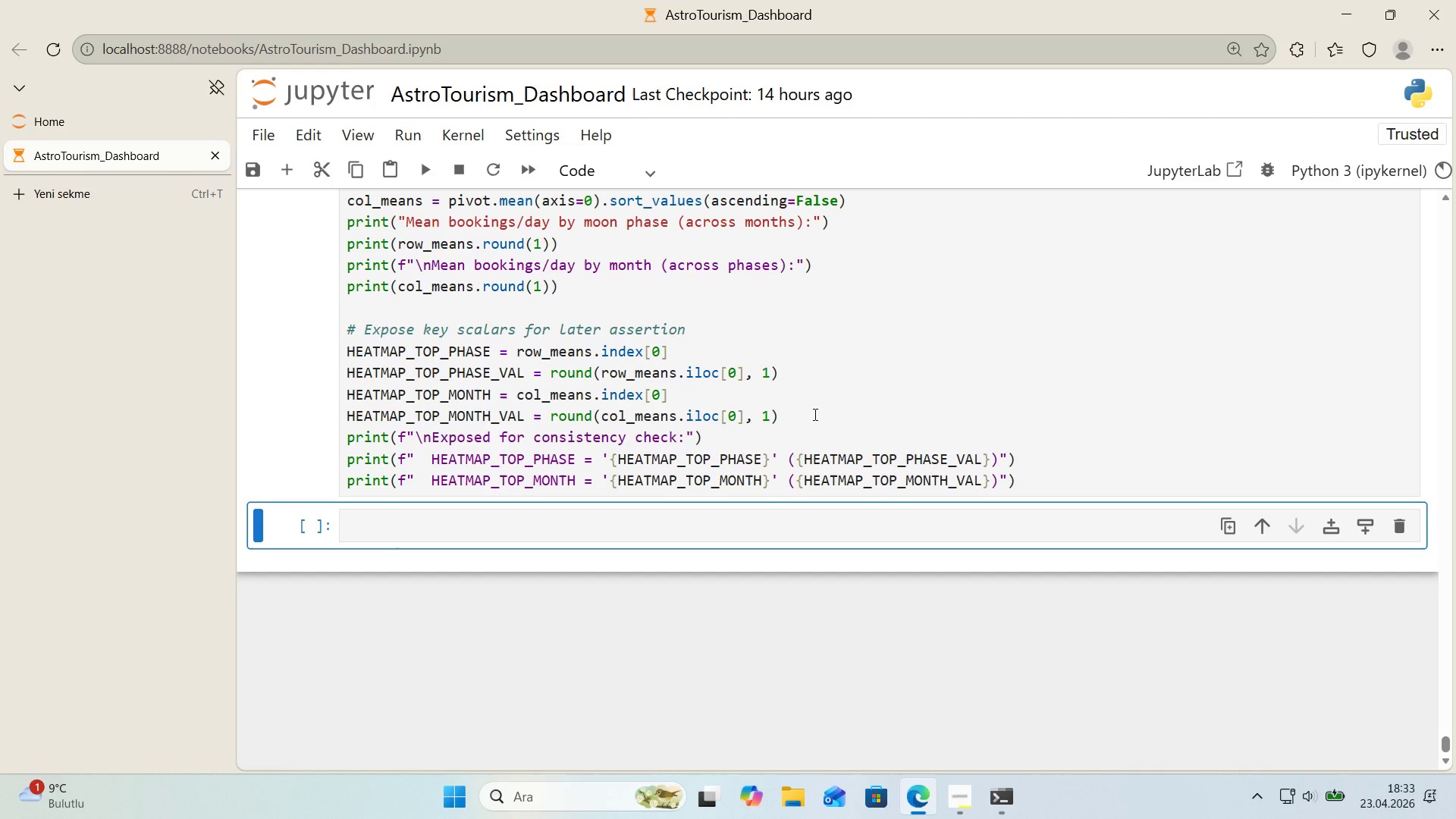 
wait(14.01)
 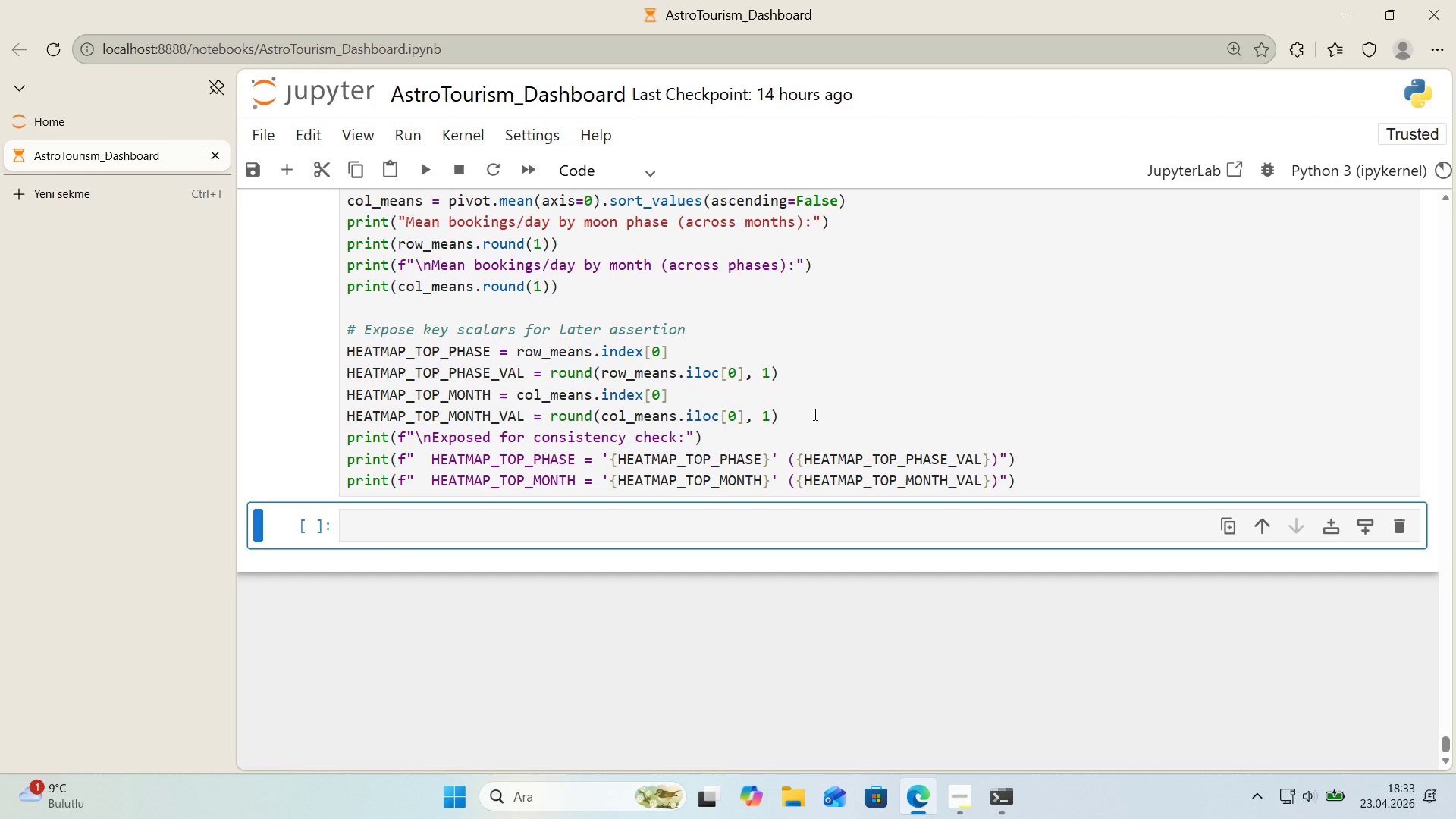 
scroll: coordinate [1354, 317], scroll_direction: down, amount: 4.0
 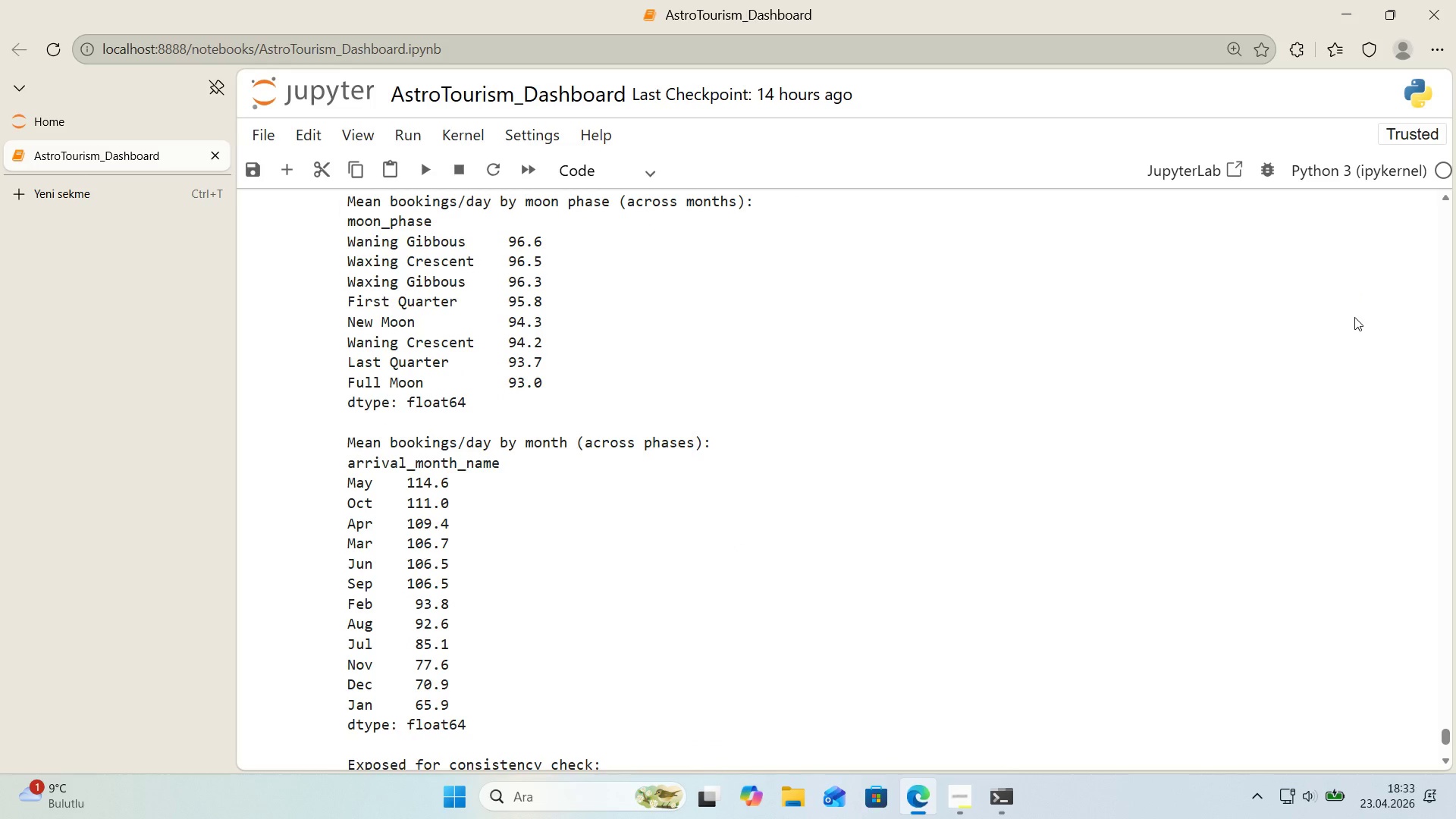 
scroll: coordinate [1354, 317], scroll_direction: up, amount: 7.0
 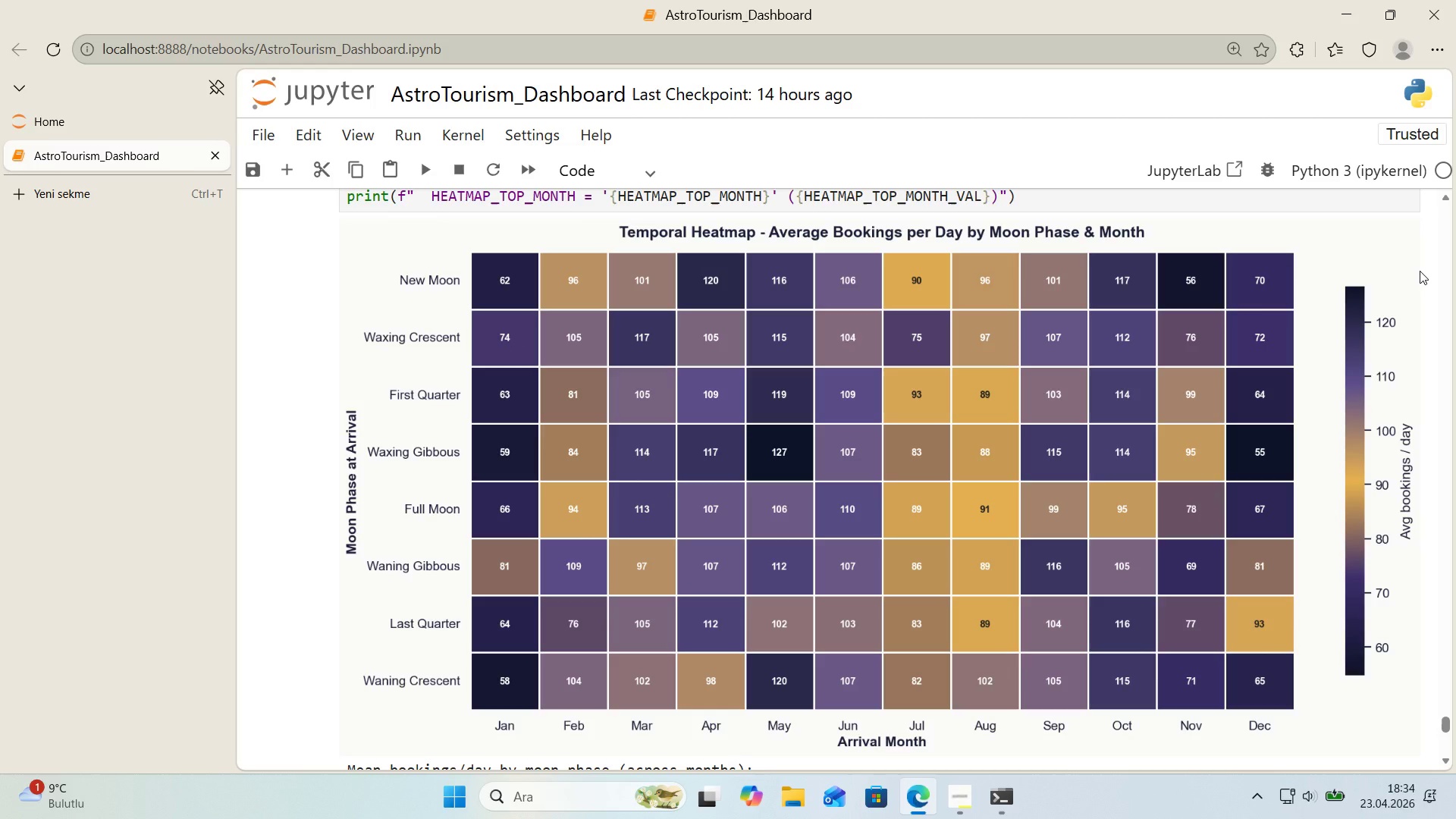 
wait(25.41)
 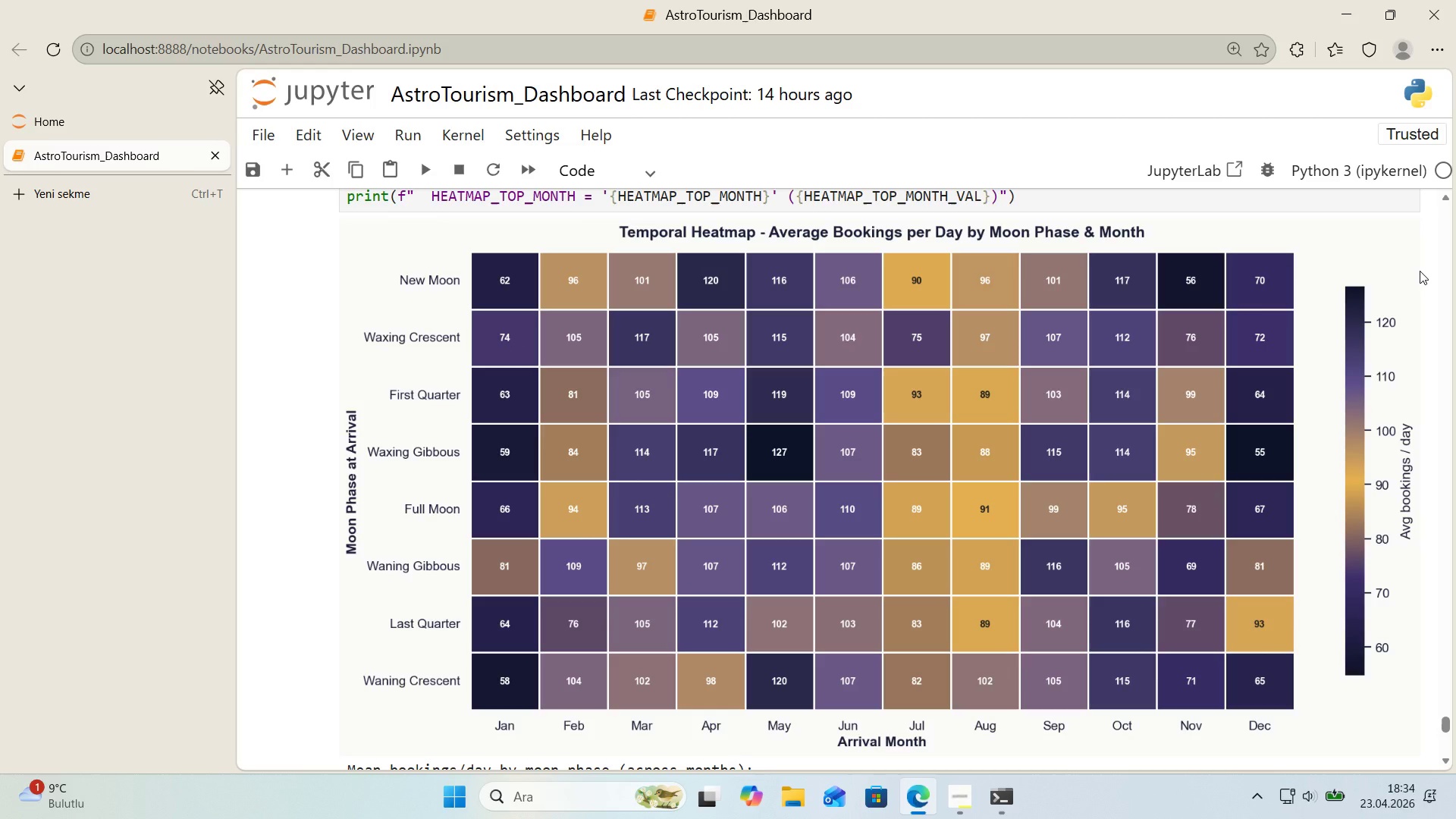 
scroll: coordinate [1410, 268], scroll_direction: down, amount: 6.0
 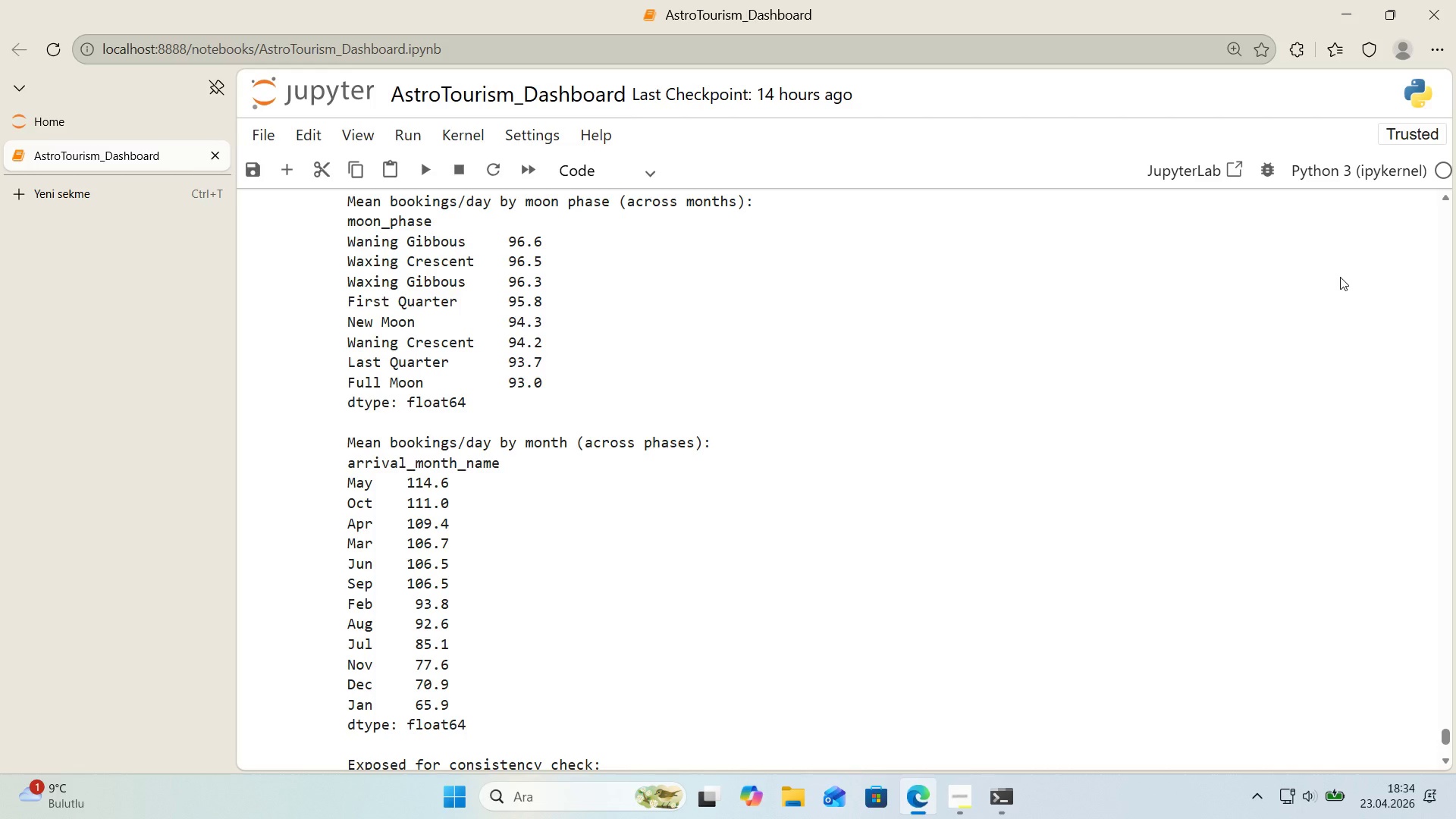 
wait(16.87)
 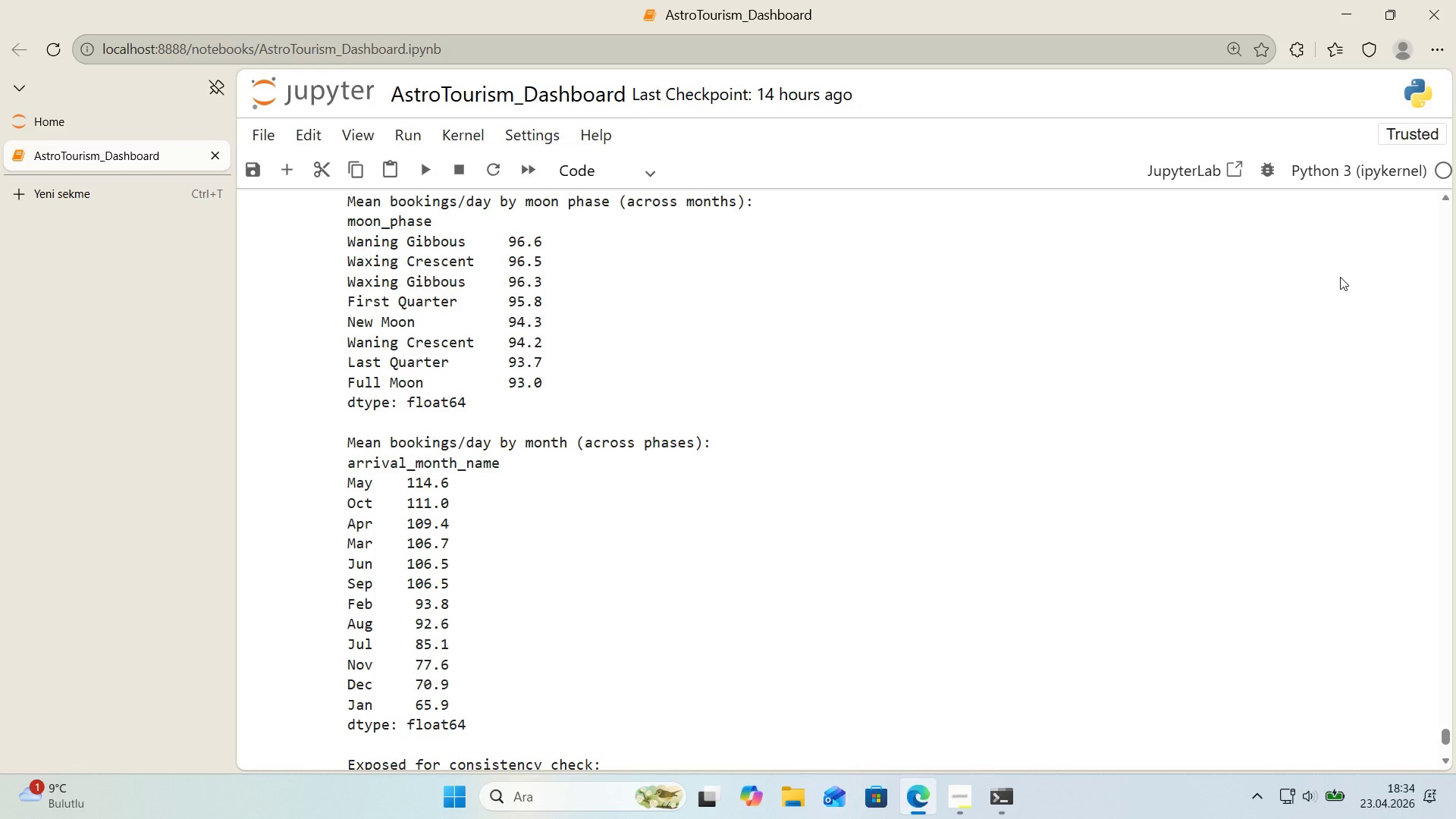 
scroll: coordinate [1328, 278], scroll_direction: down, amount: 2.0
 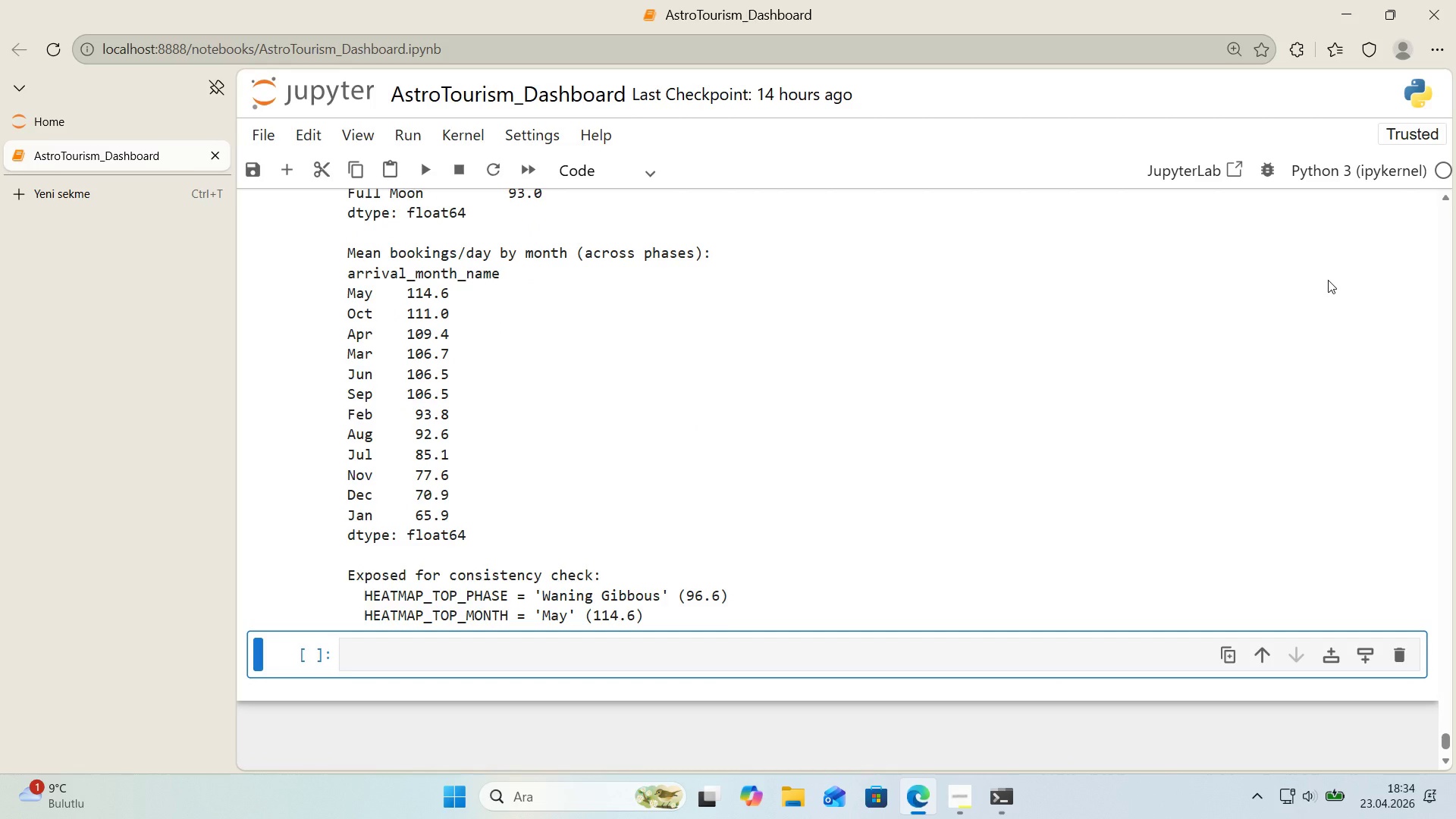 
wait(9.81)
 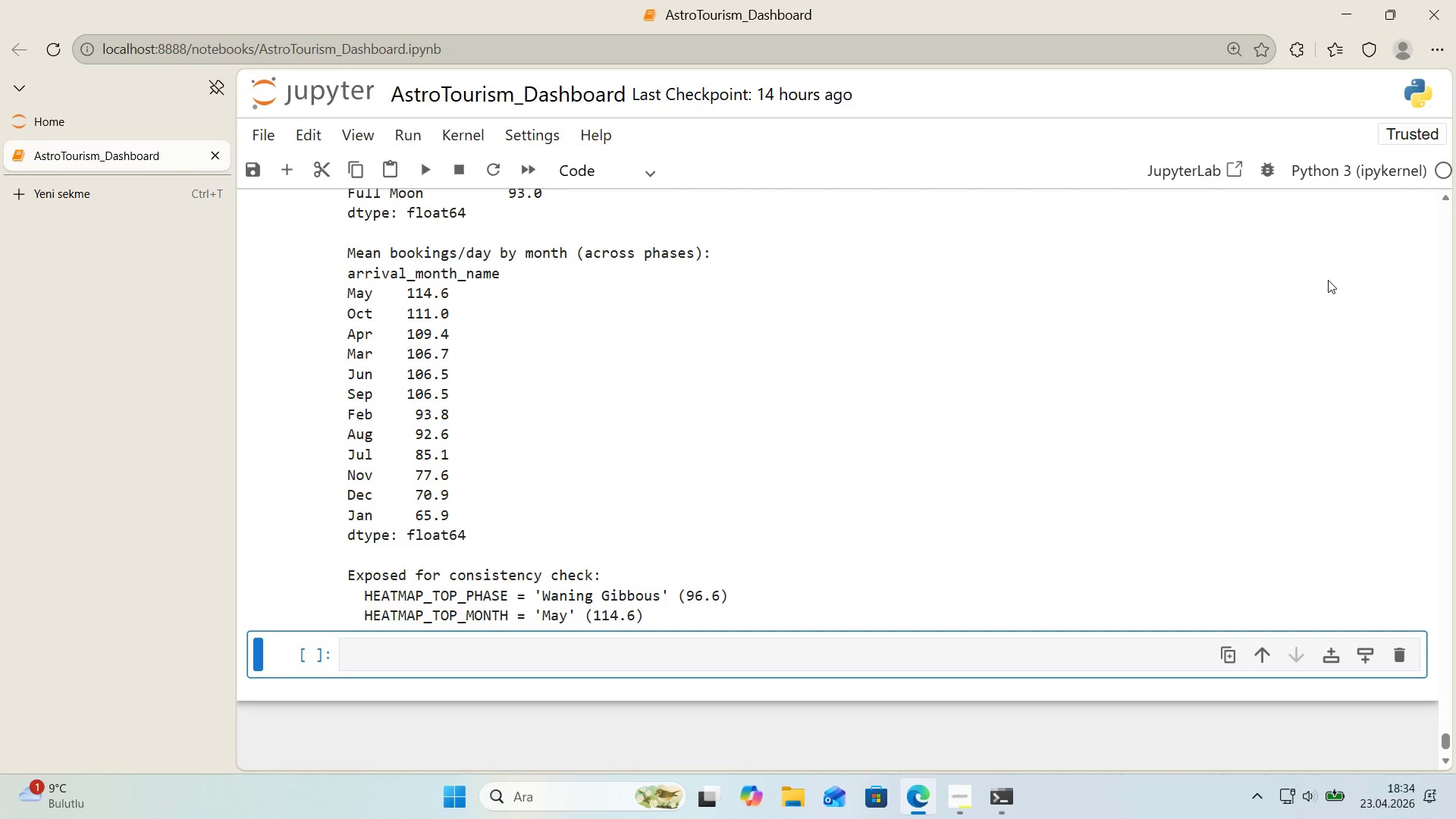 
scroll: coordinate [609, 513], scroll_direction: up, amount: 1.0
 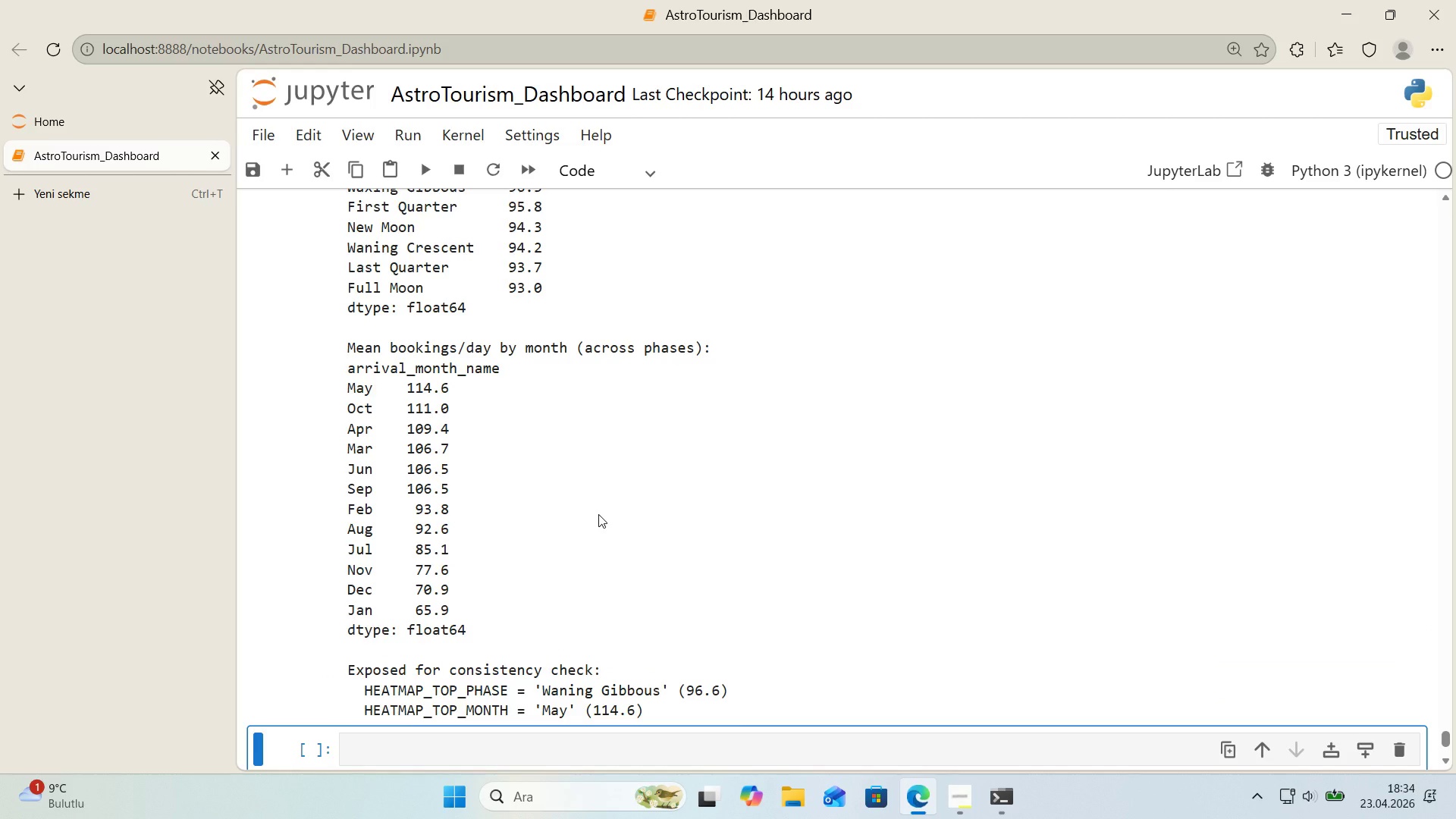 
wait(13.3)
 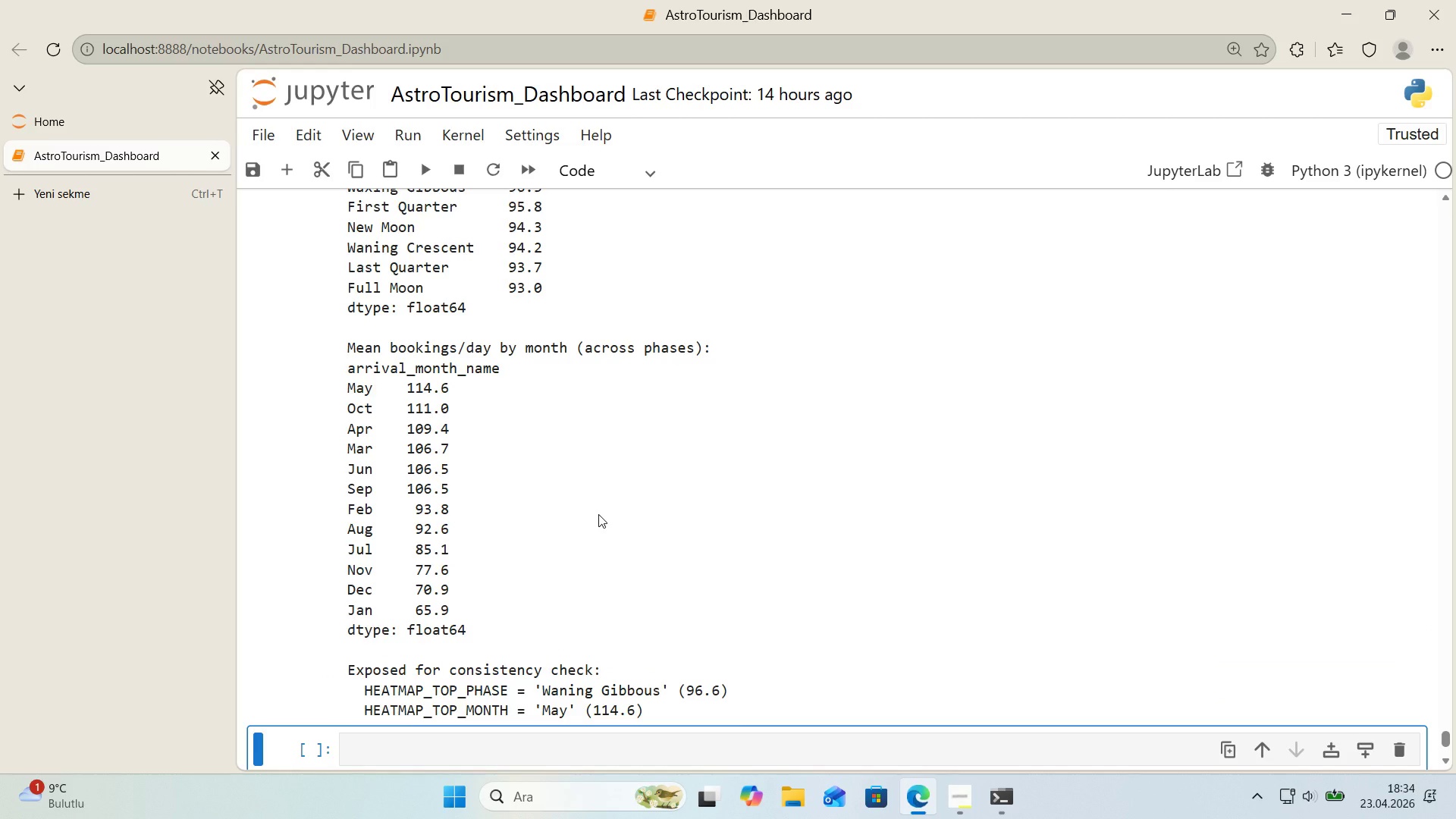 
scroll: coordinate [648, 503], scroll_direction: up, amount: 1.0
 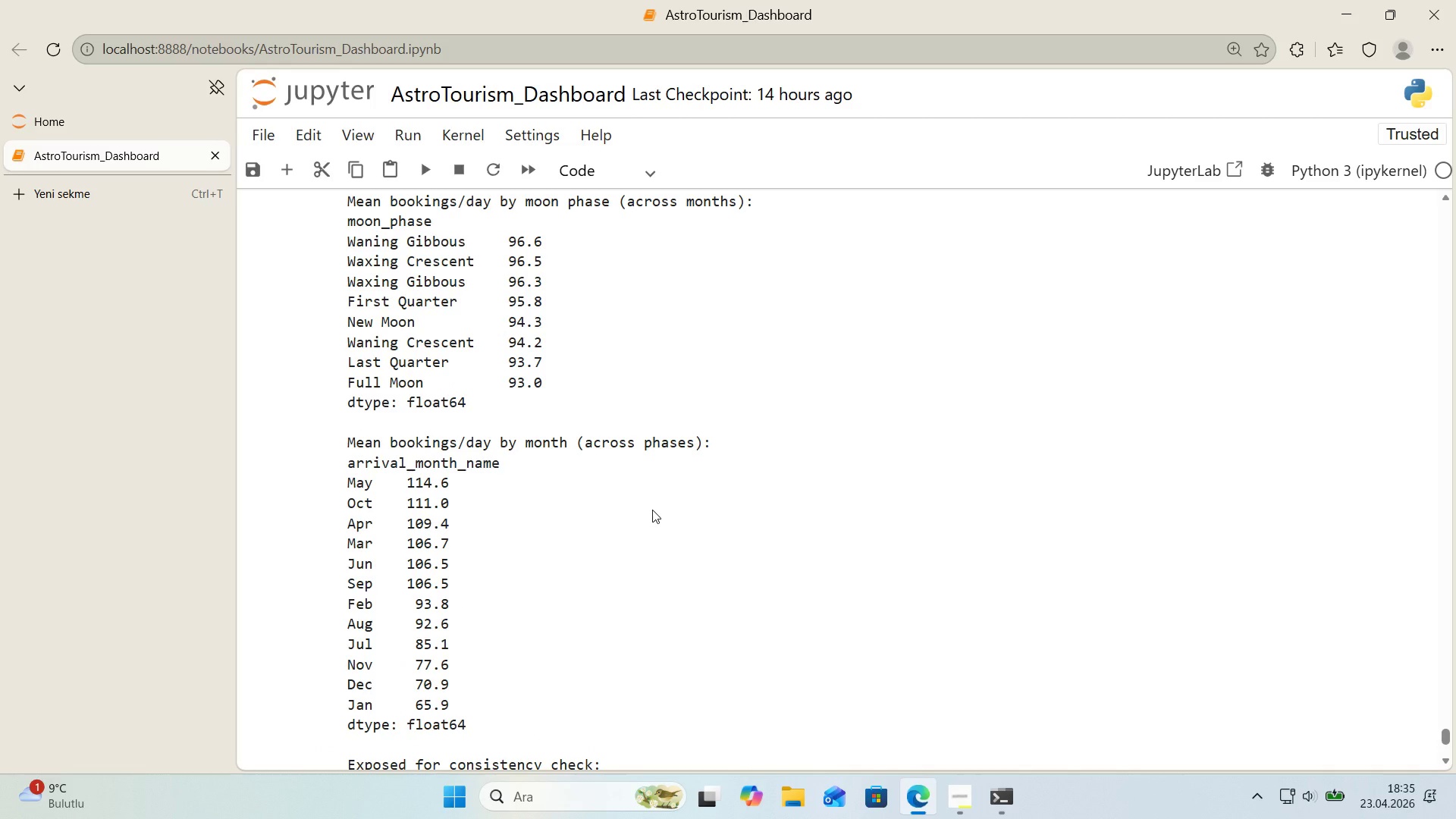 
wait(5.89)
 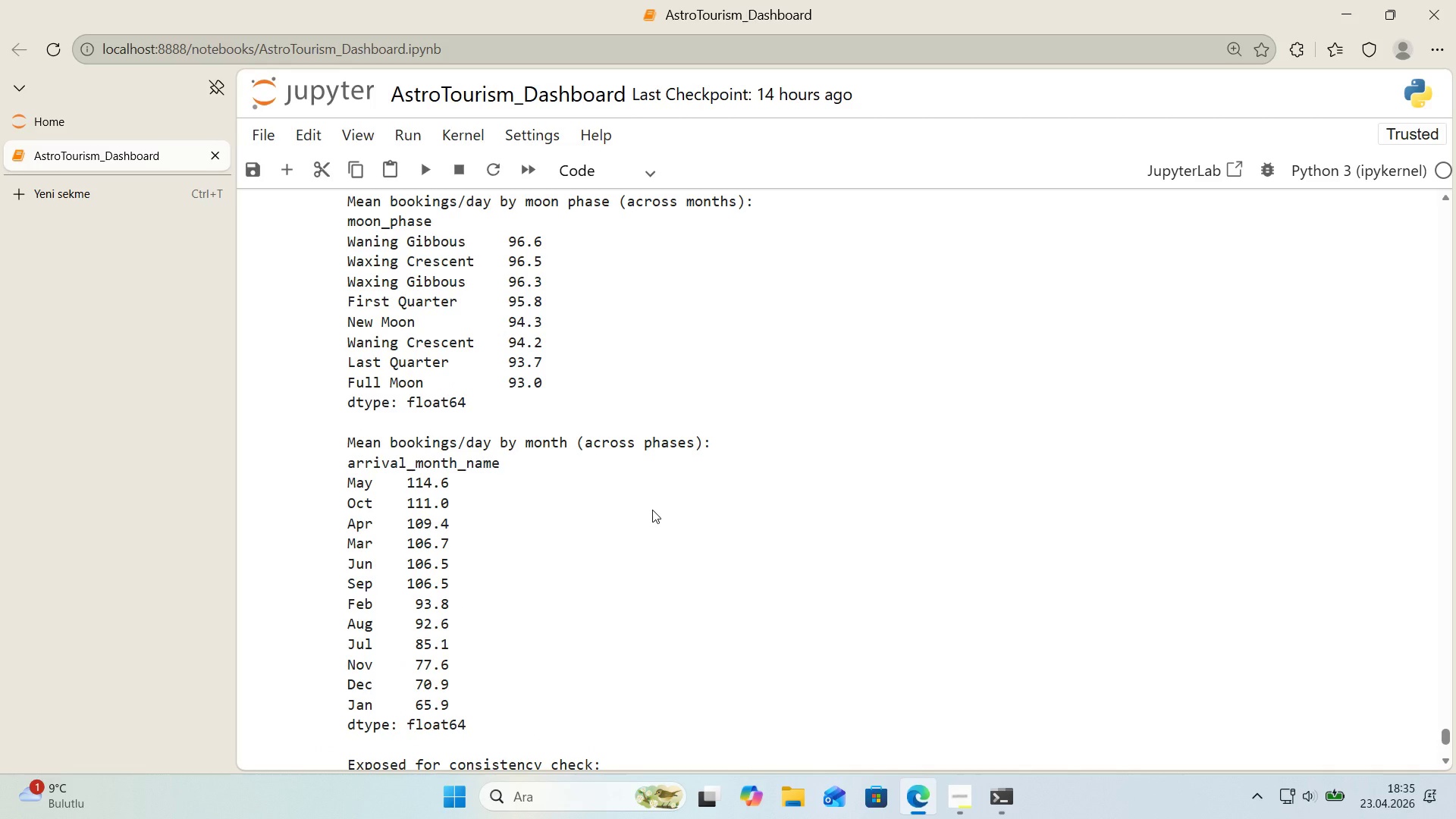 
scroll: coordinate [652, 510], scroll_direction: up, amount: 2.0
 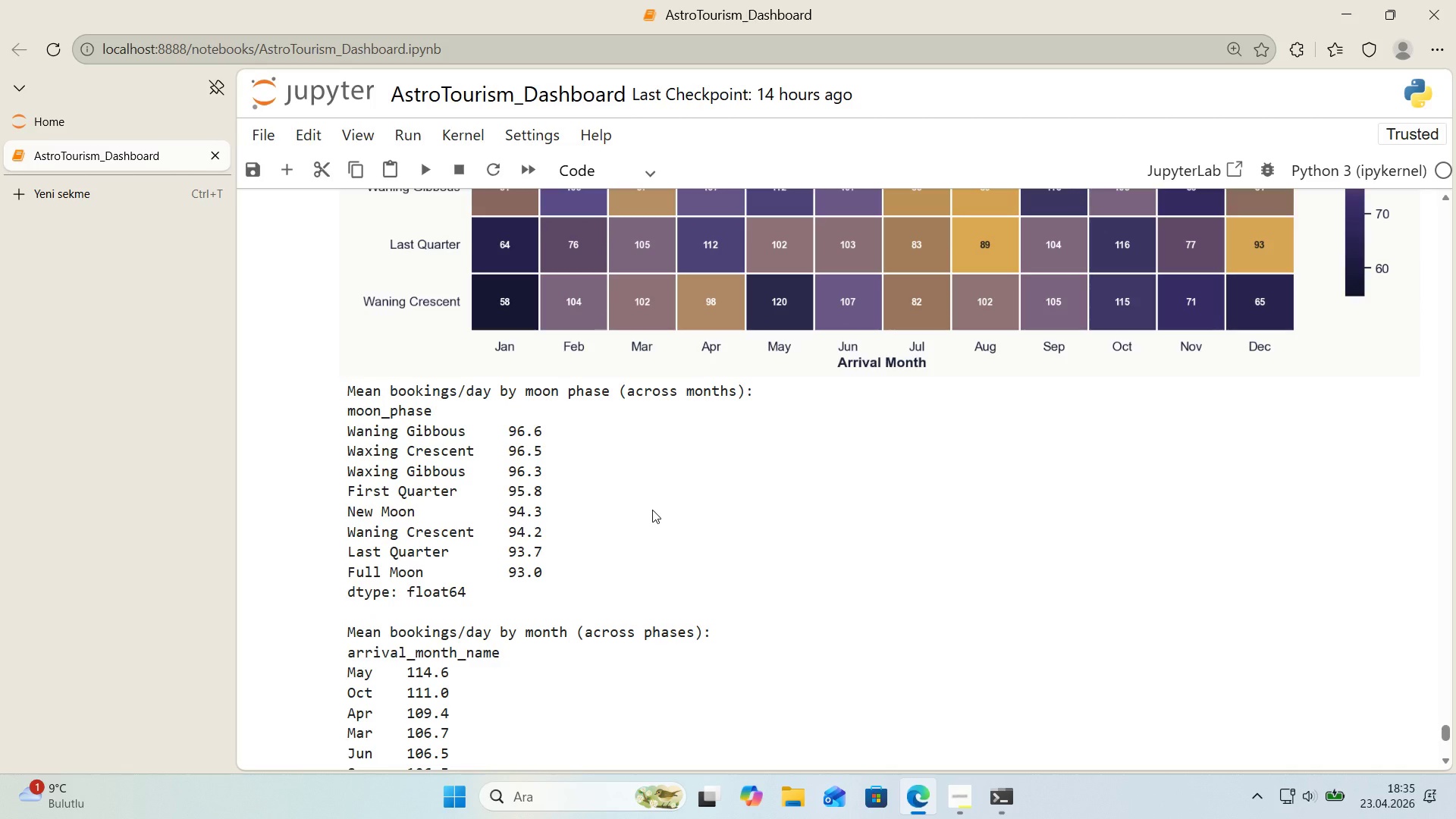 
wait(19.42)
 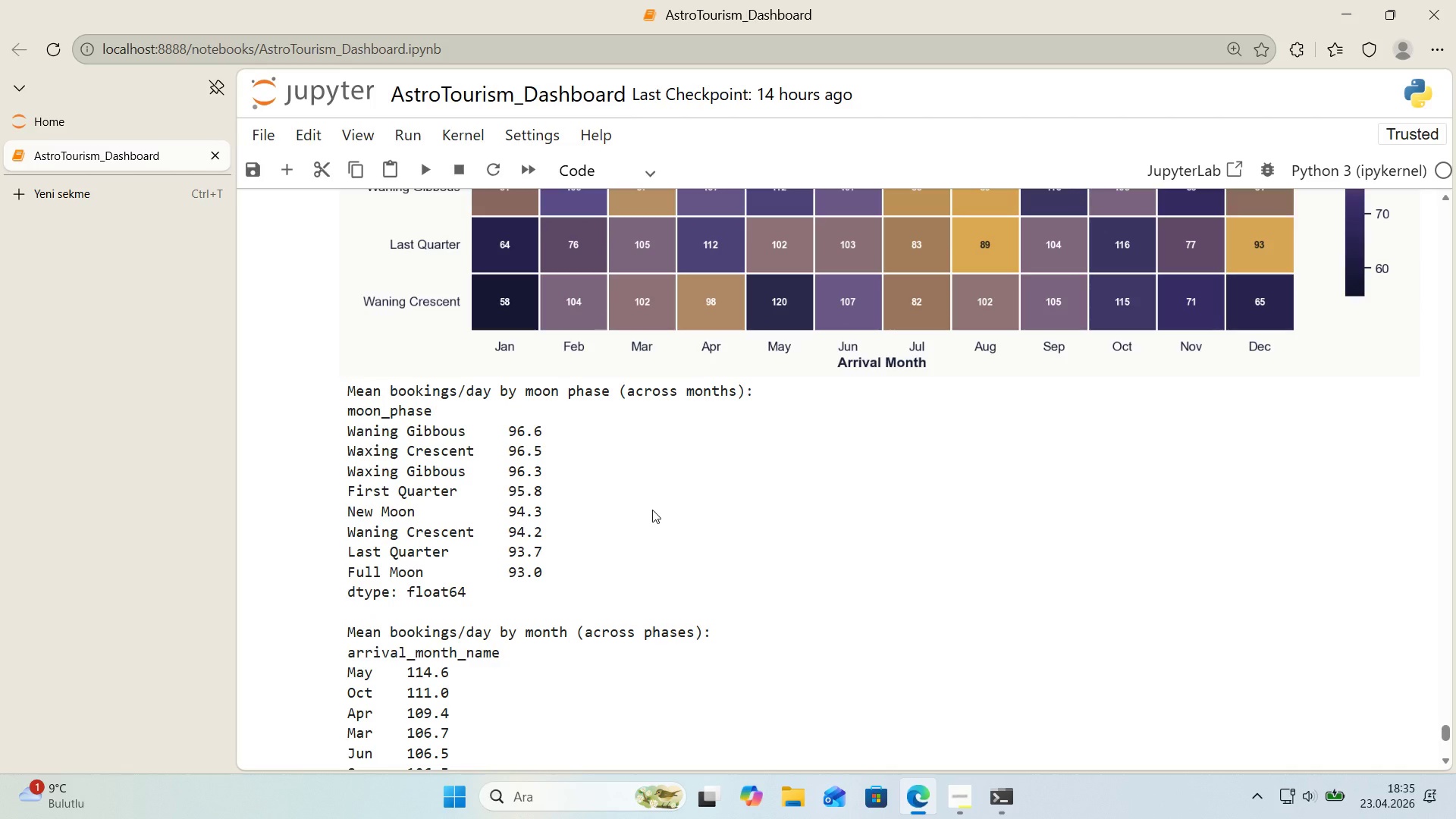 
scroll: coordinate [652, 510], scroll_direction: down, amount: 3.0
 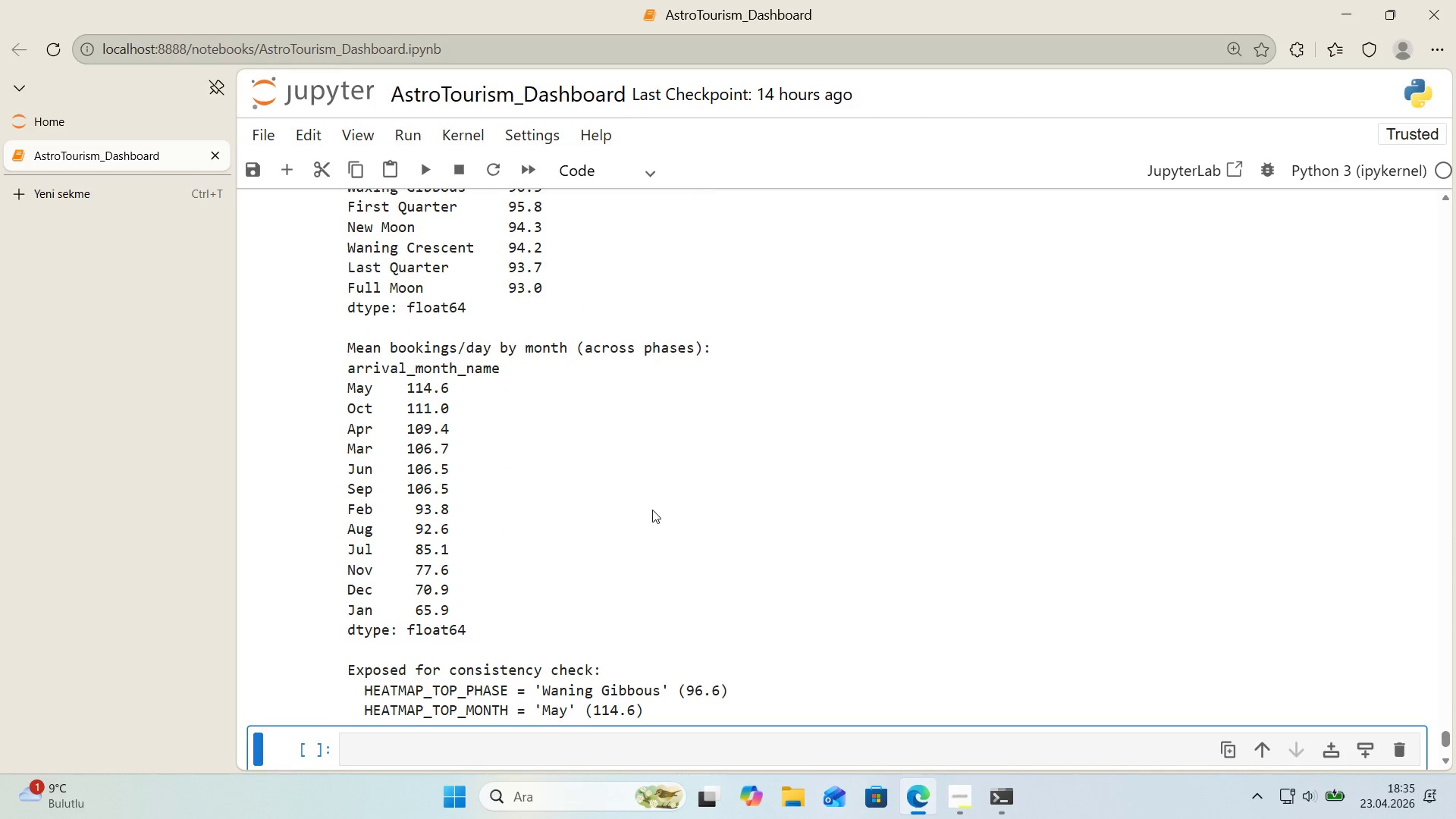 
scroll: coordinate [652, 510], scroll_direction: up, amount: 2.0
 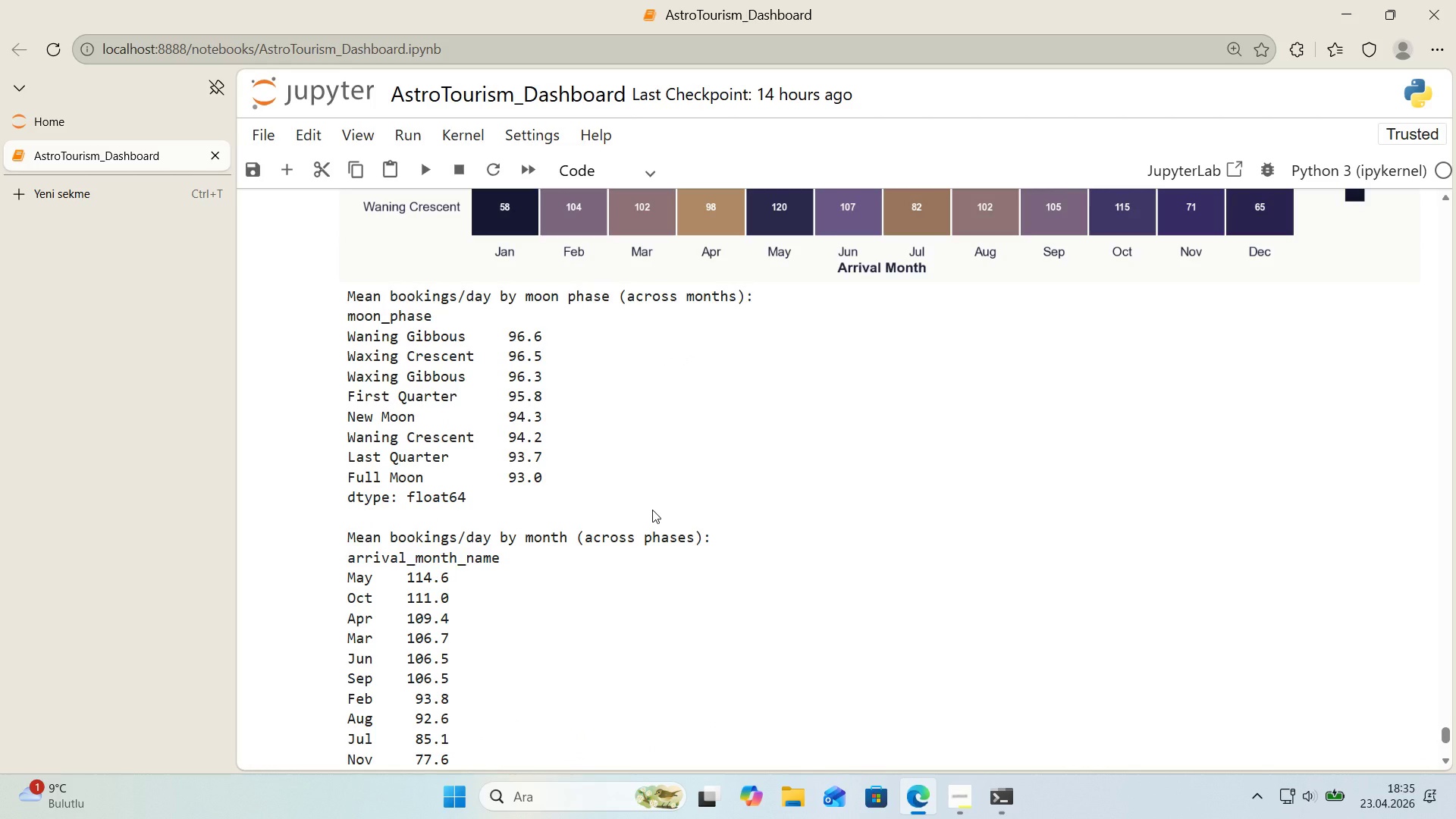 
scroll: coordinate [651, 511], scroll_direction: down, amount: 4.0
 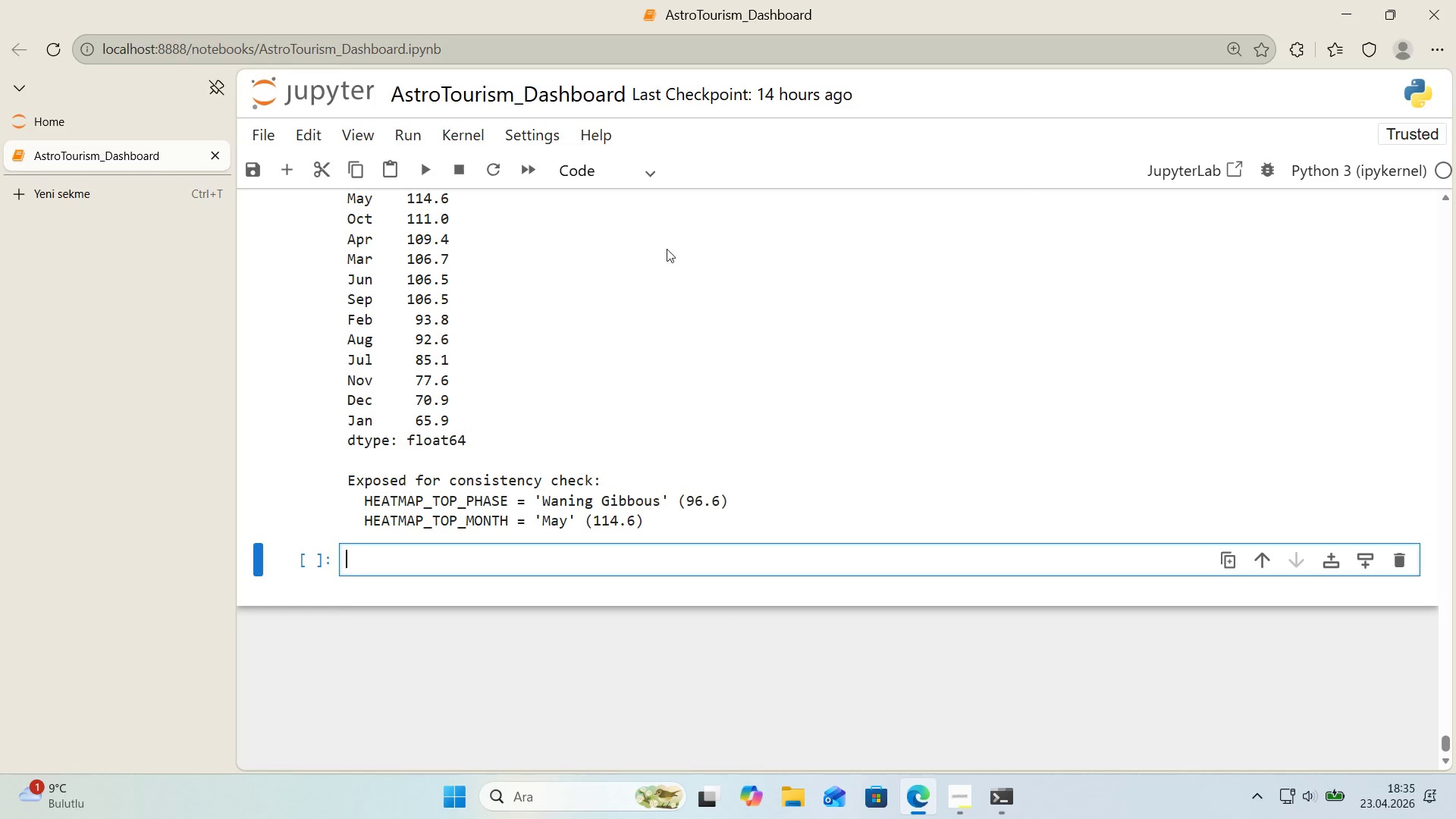 
left_click([639, 177])
 